 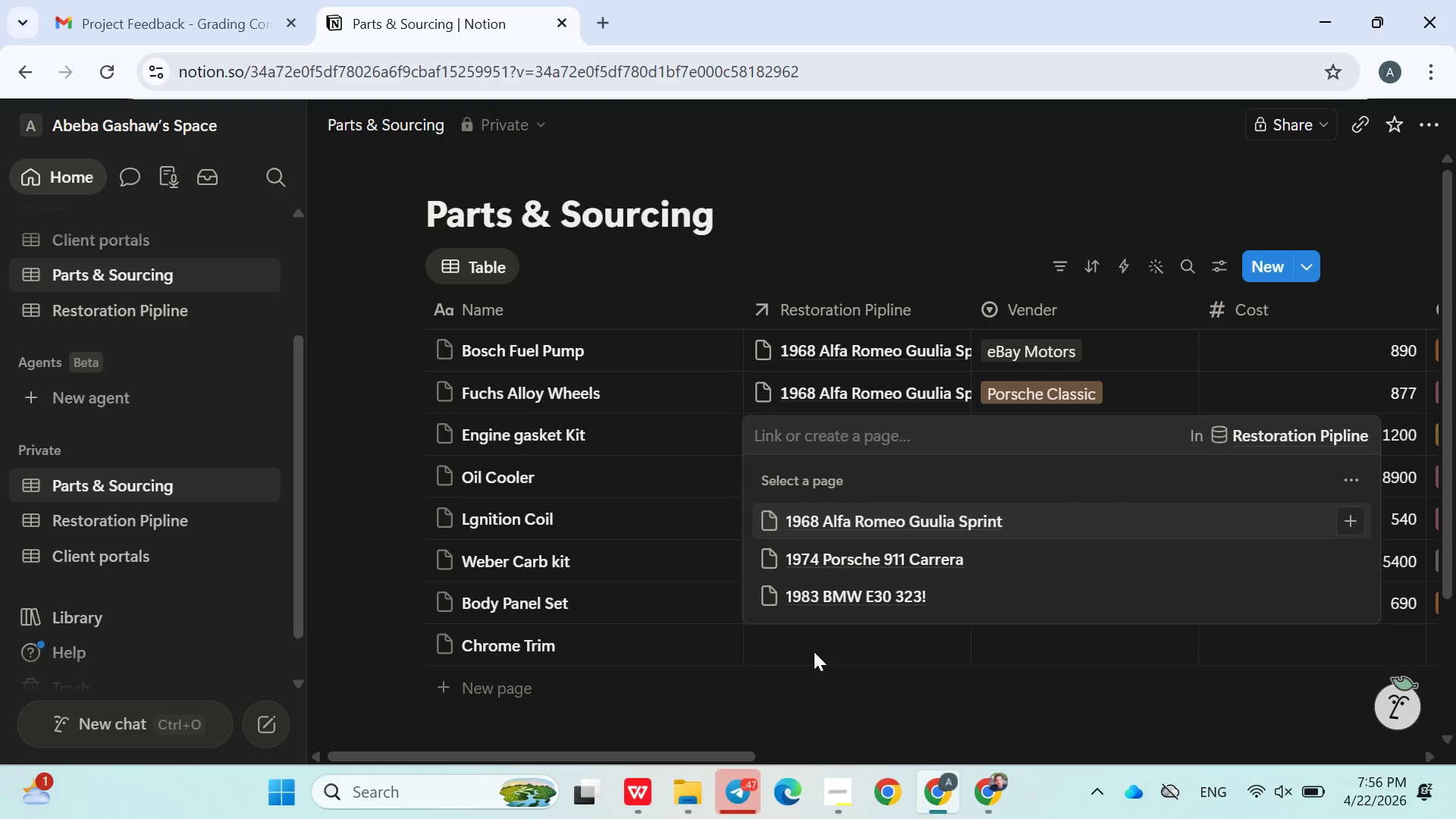 
left_click([893, 568])
 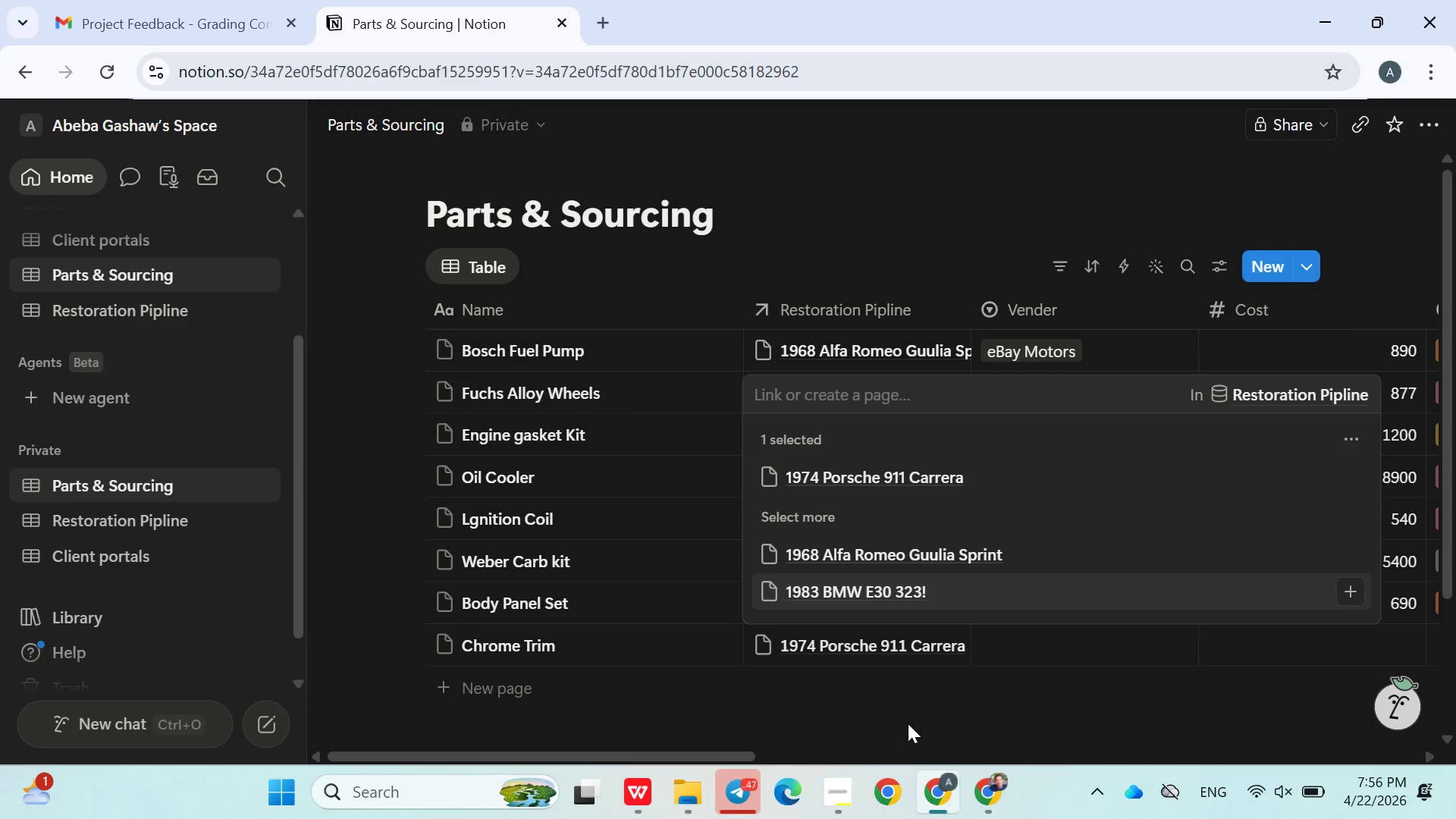 
left_click([908, 719])
 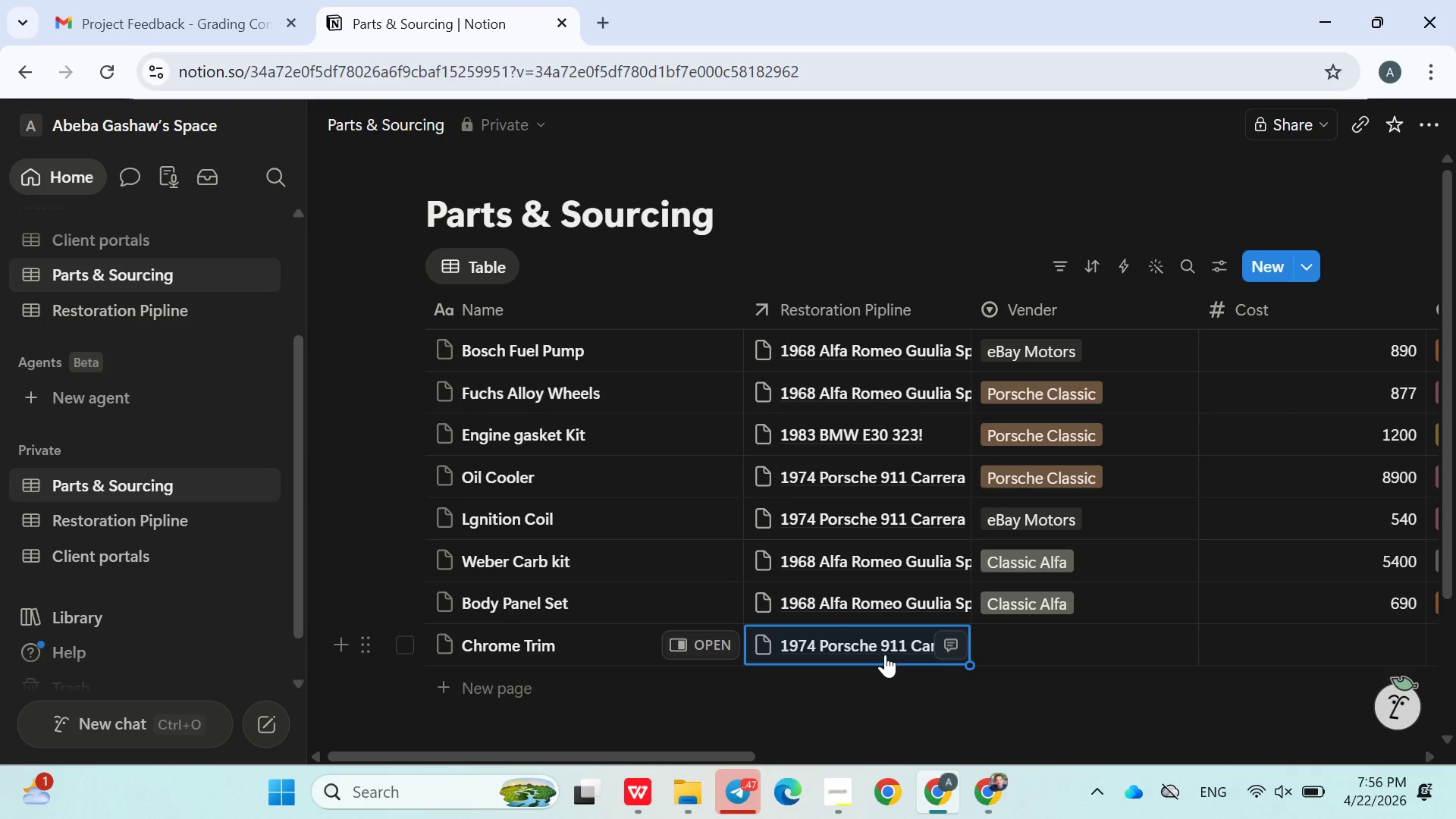 
left_click([885, 654])
 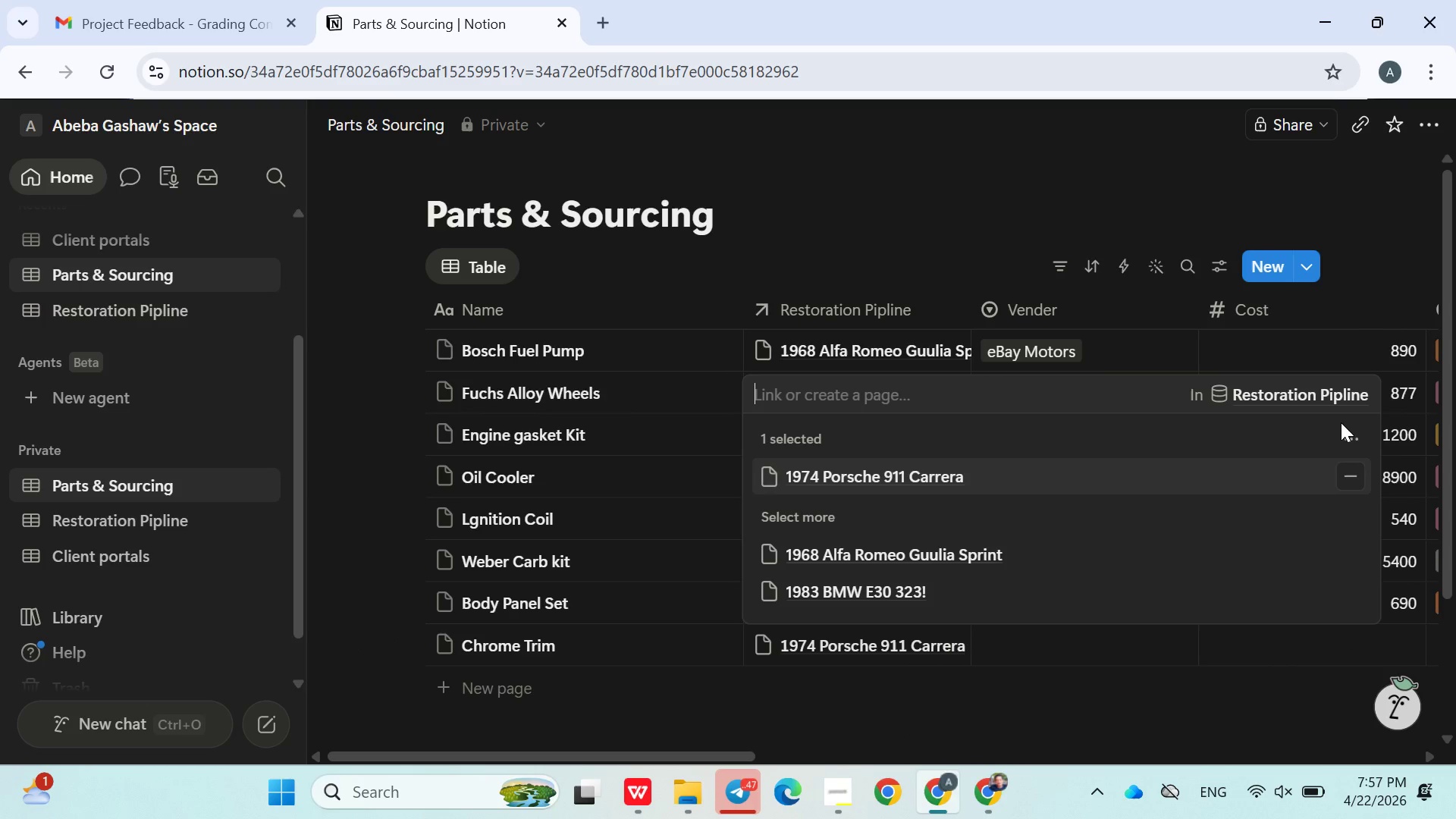 
left_click([1356, 470])
 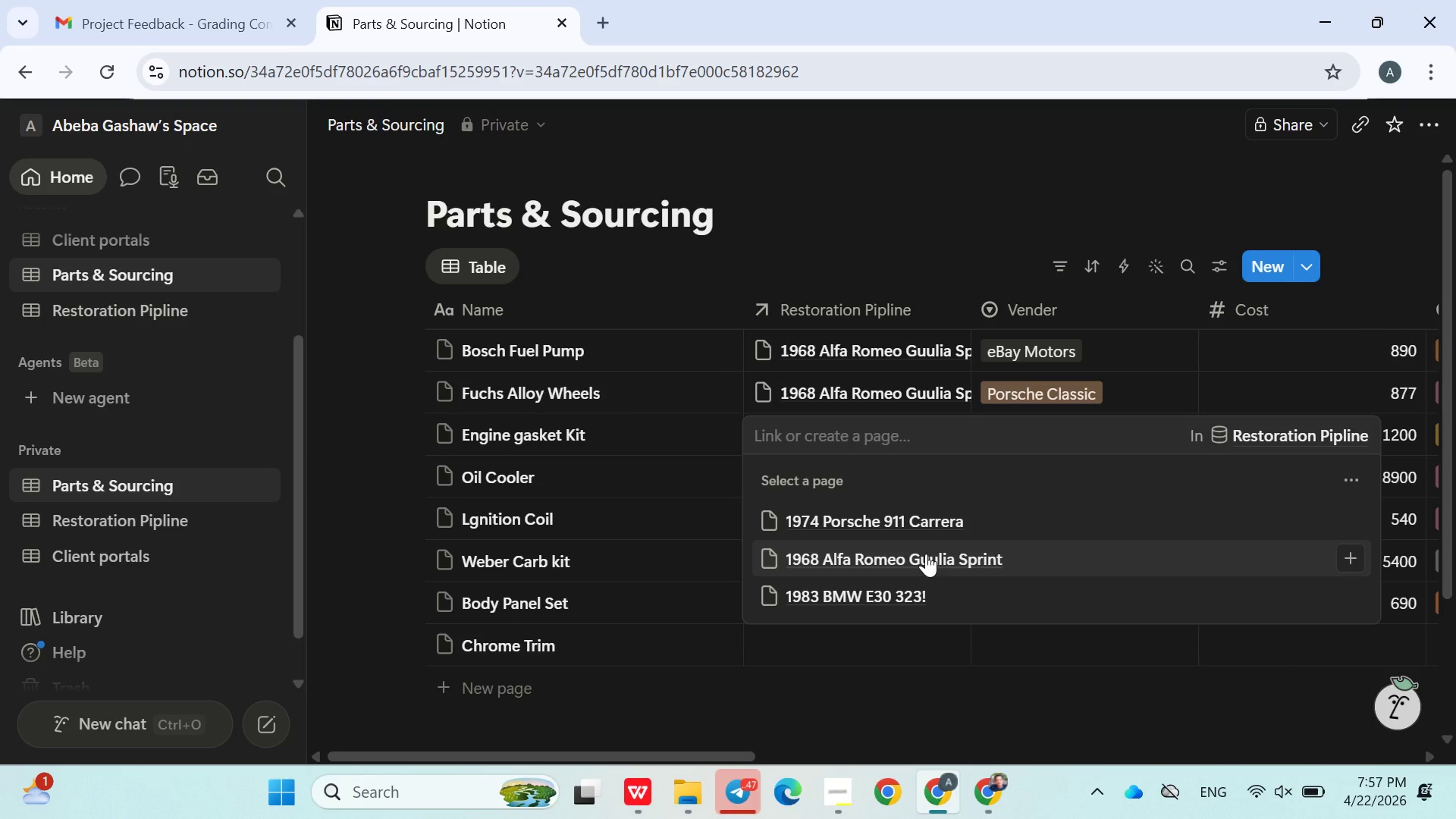 
left_click([926, 554])
 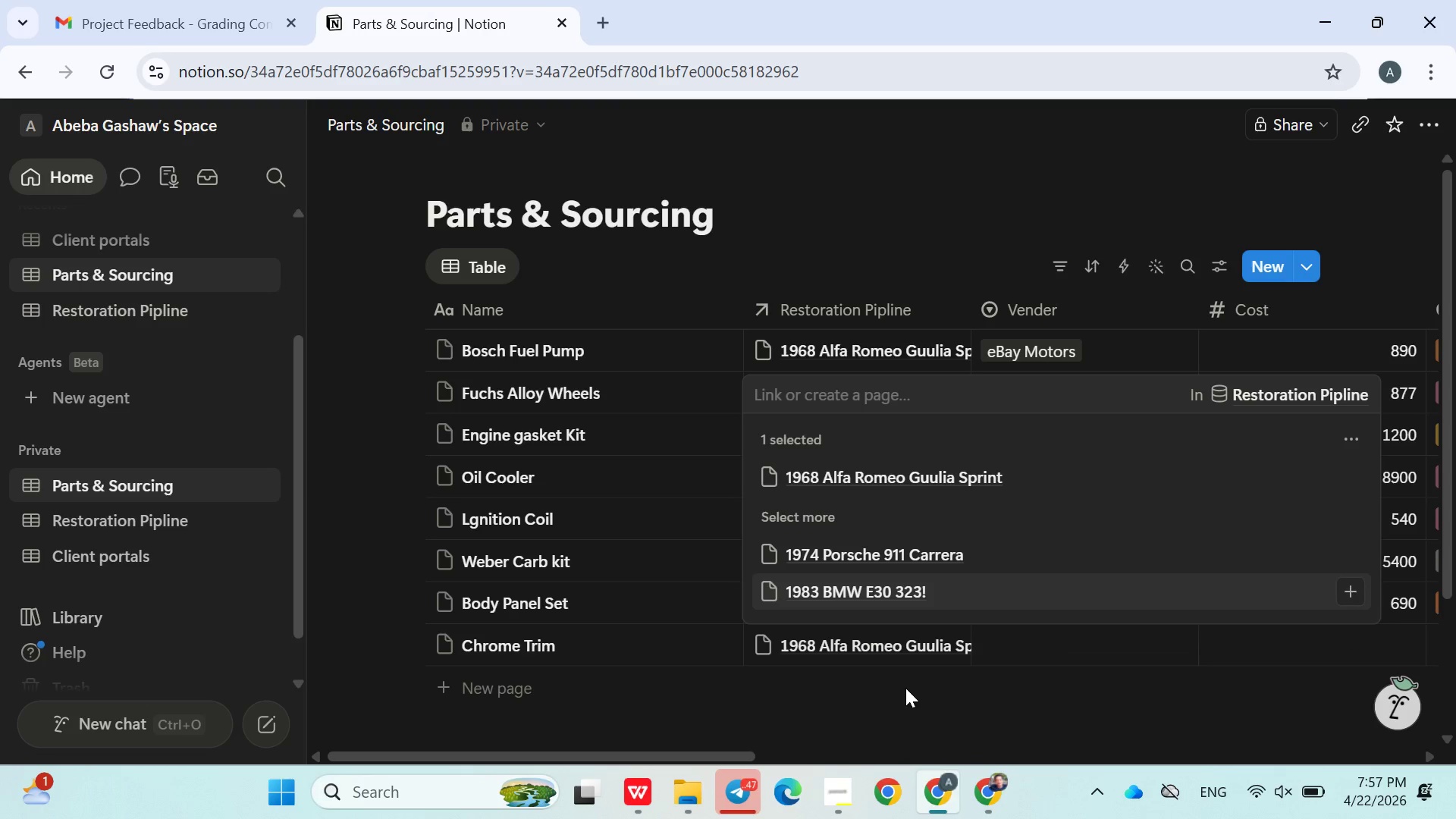 
left_click([905, 690])
 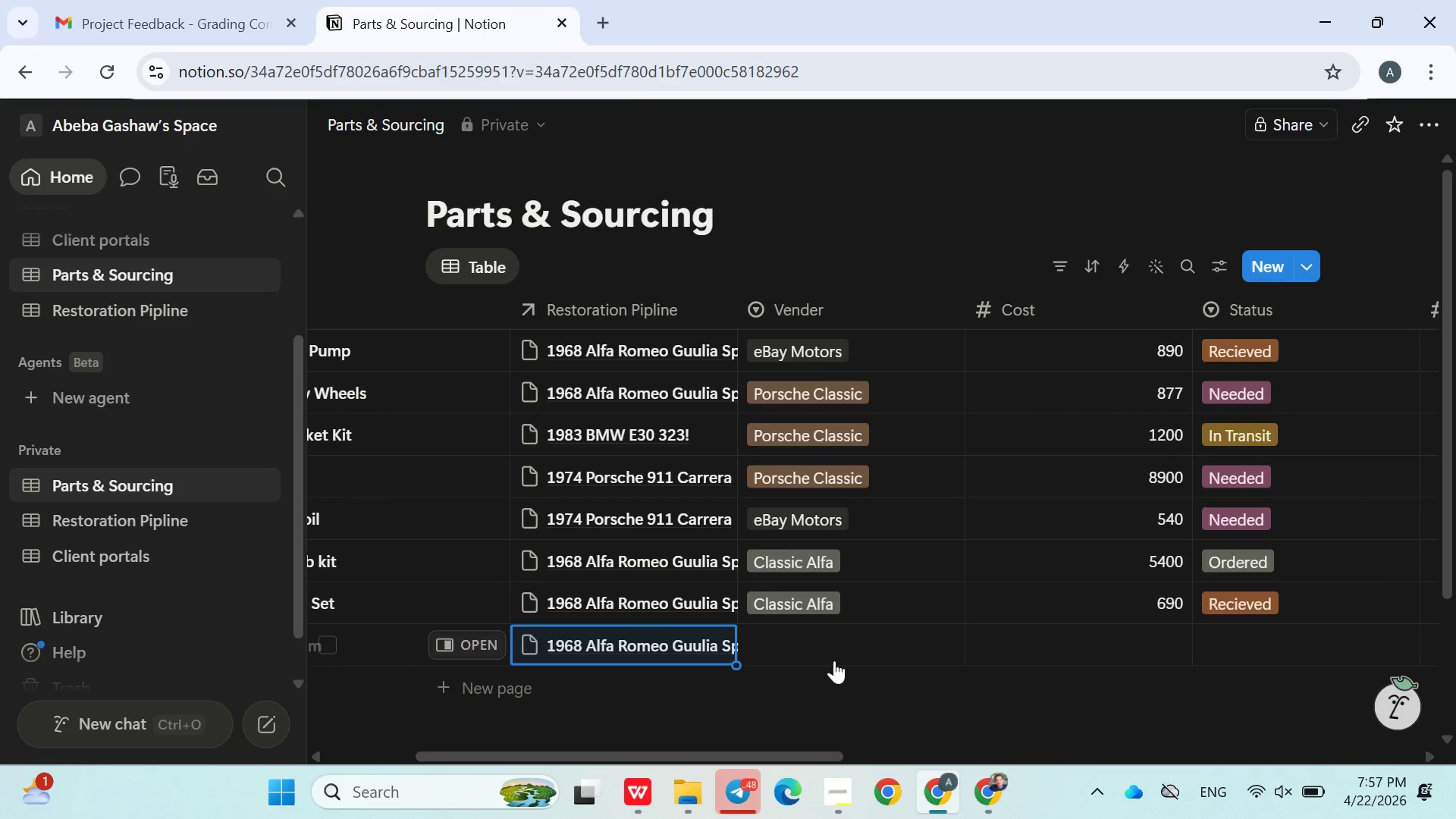 
wait(5.33)
 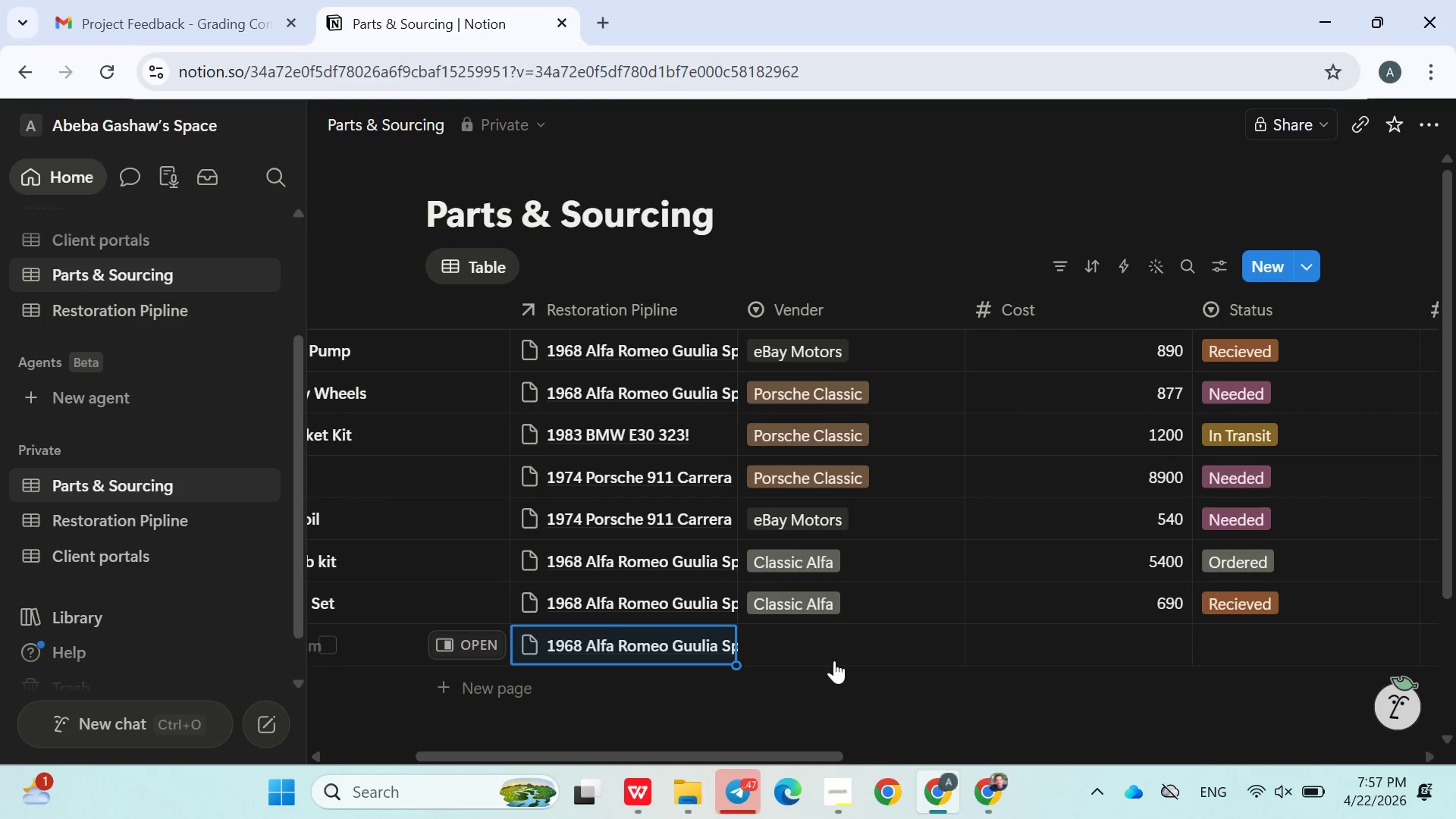 
left_click([844, 643])
 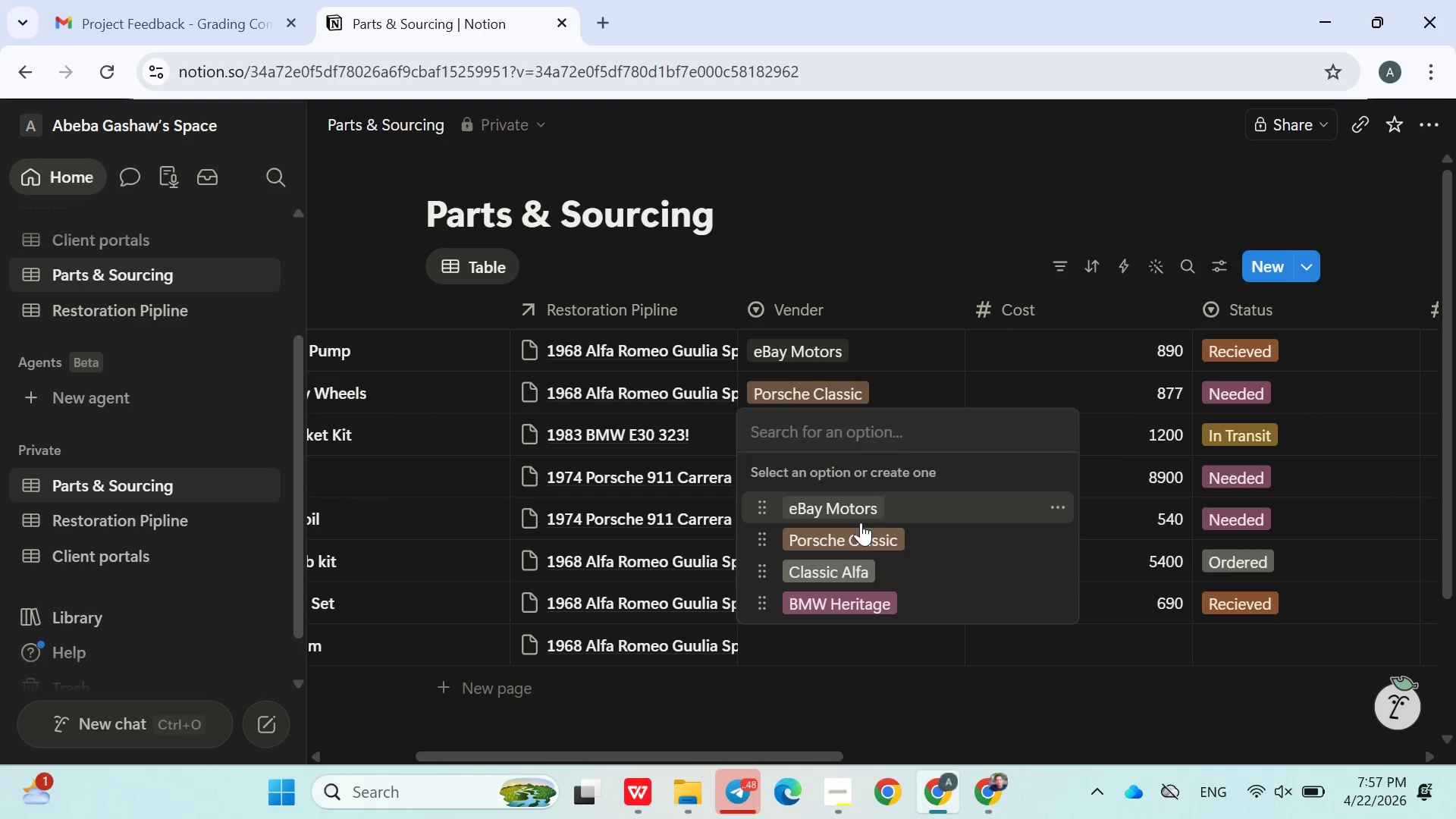 
left_click([858, 510])
 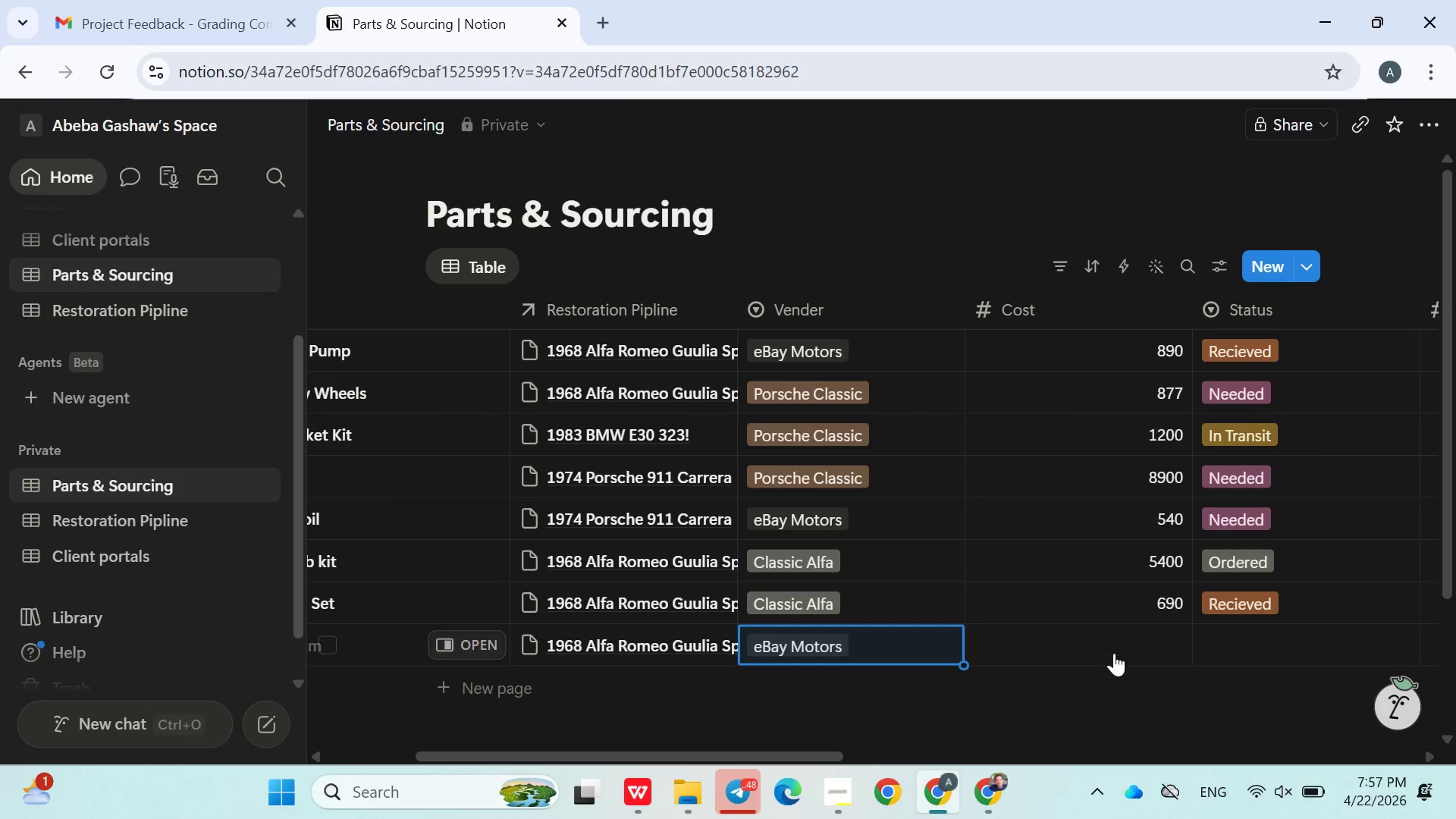 
left_click([1111, 650])
 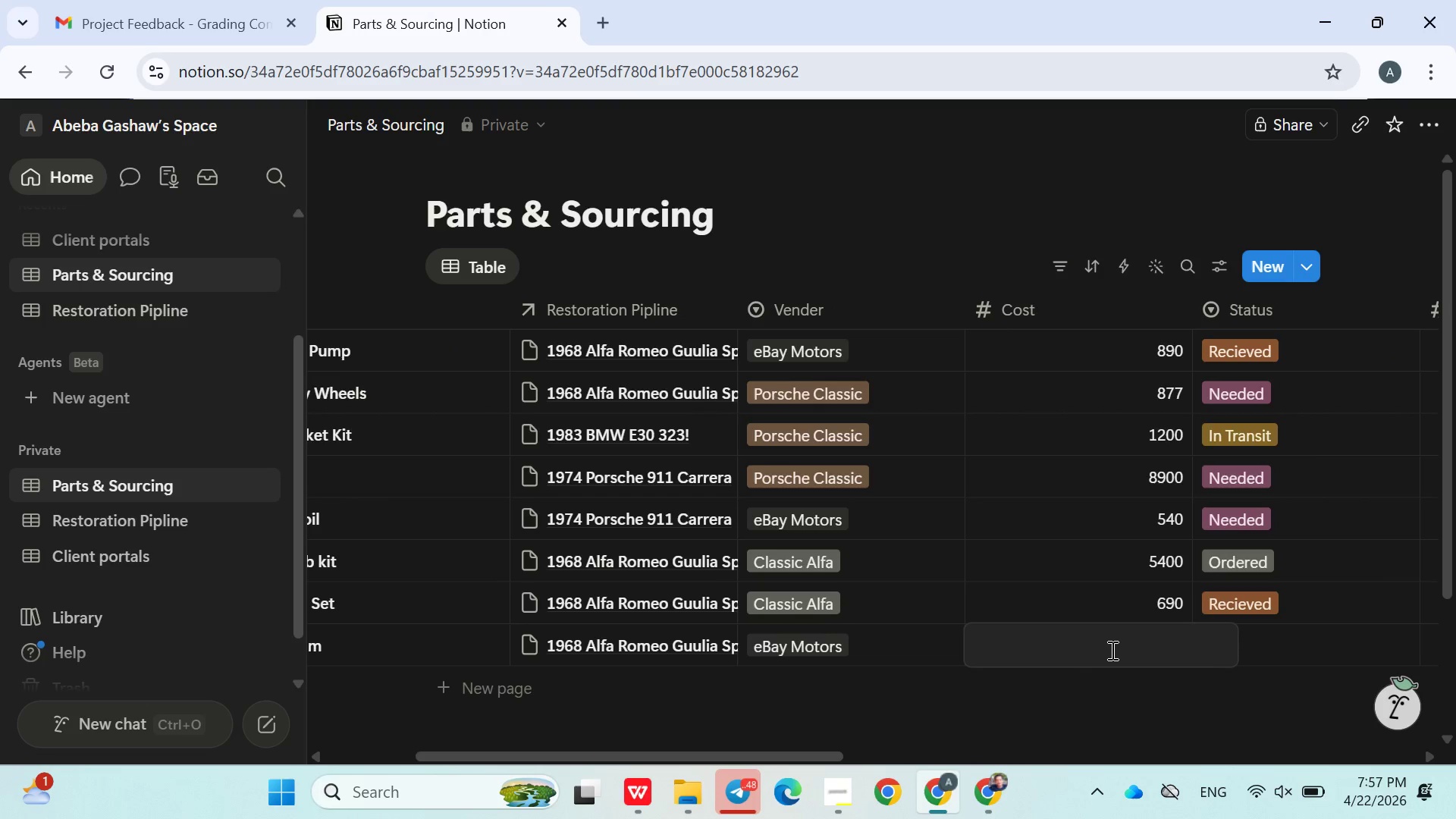 
type(400)
 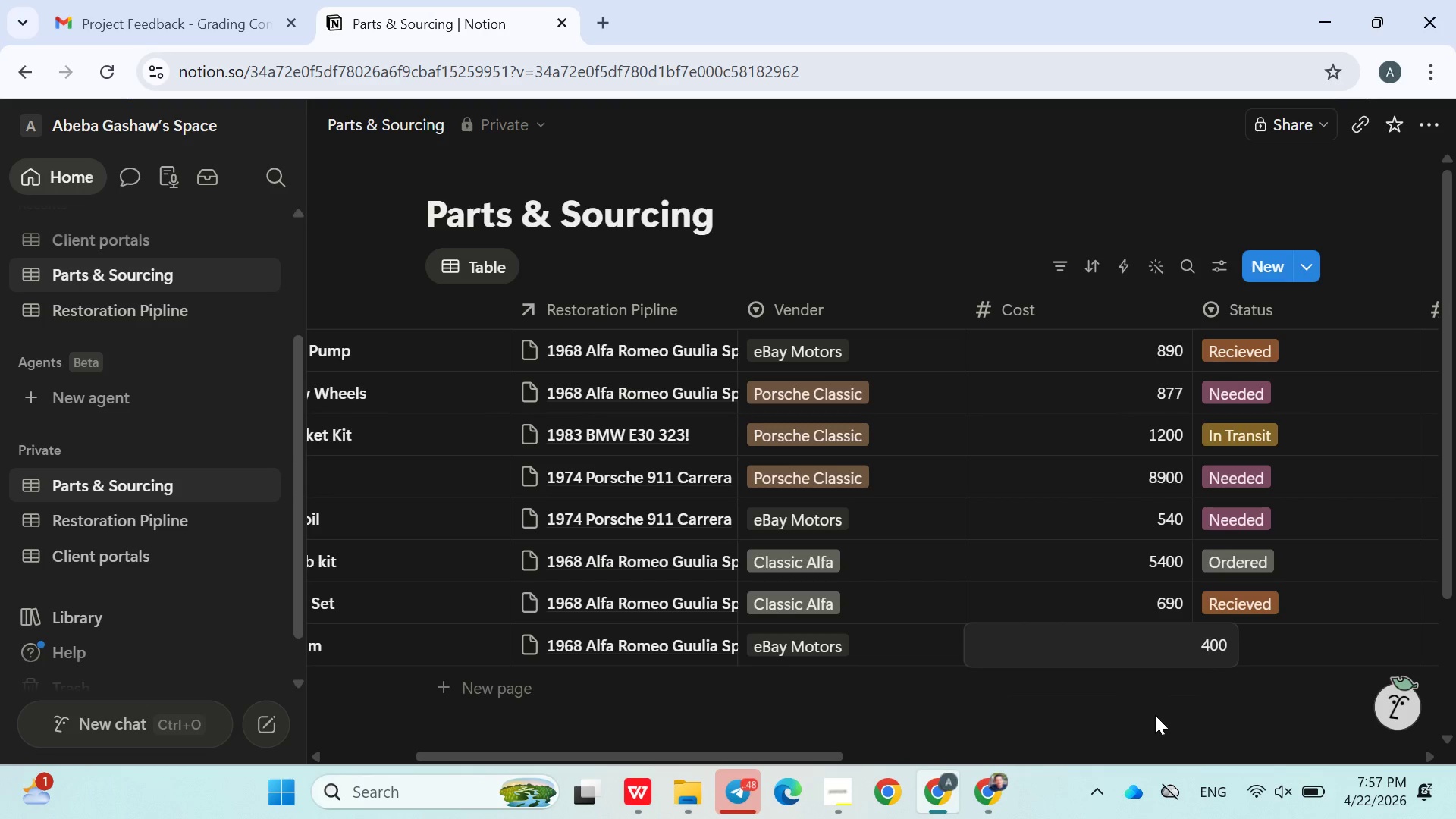 
left_click([1156, 720])
 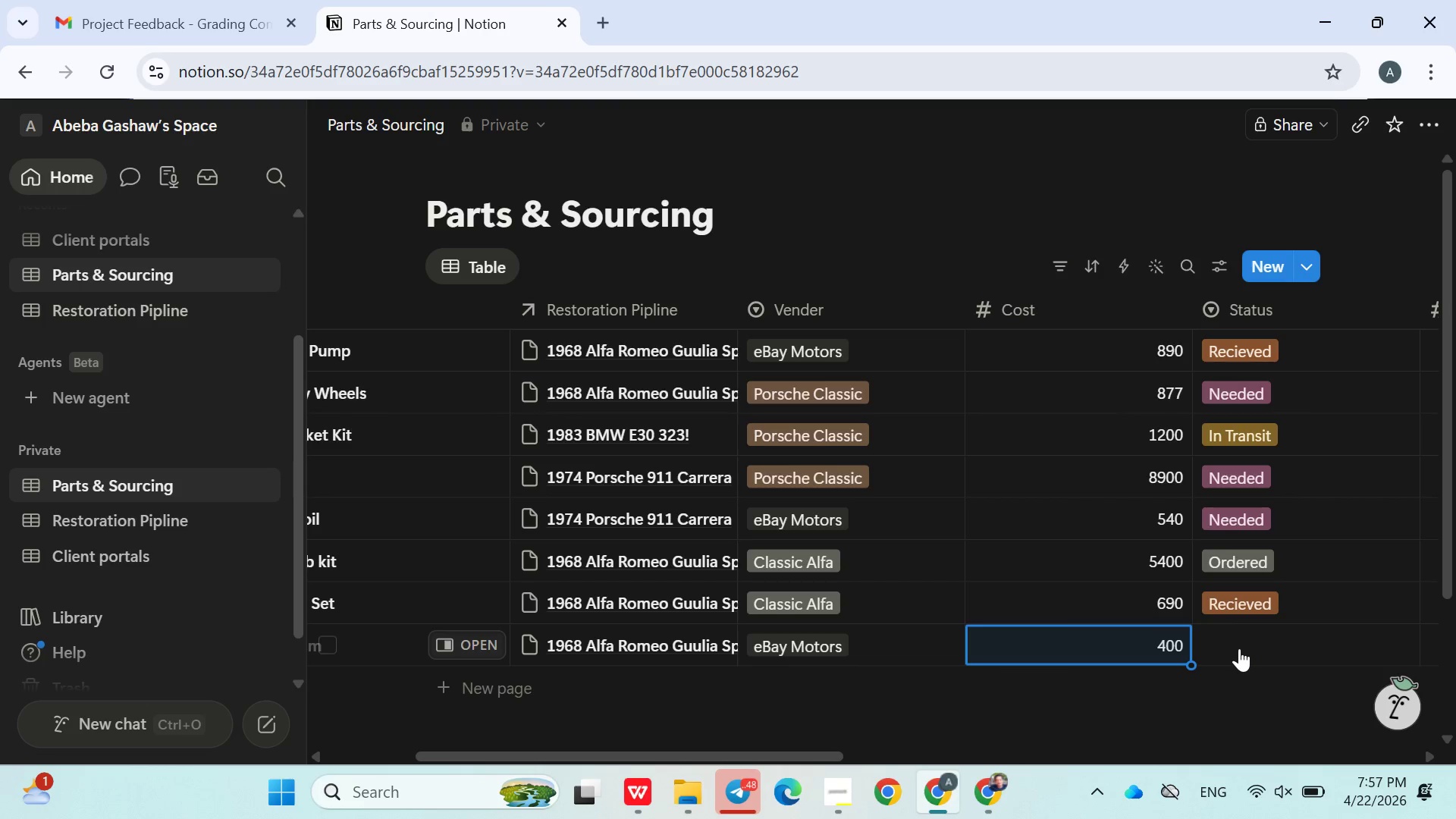 
left_click([1239, 648])
 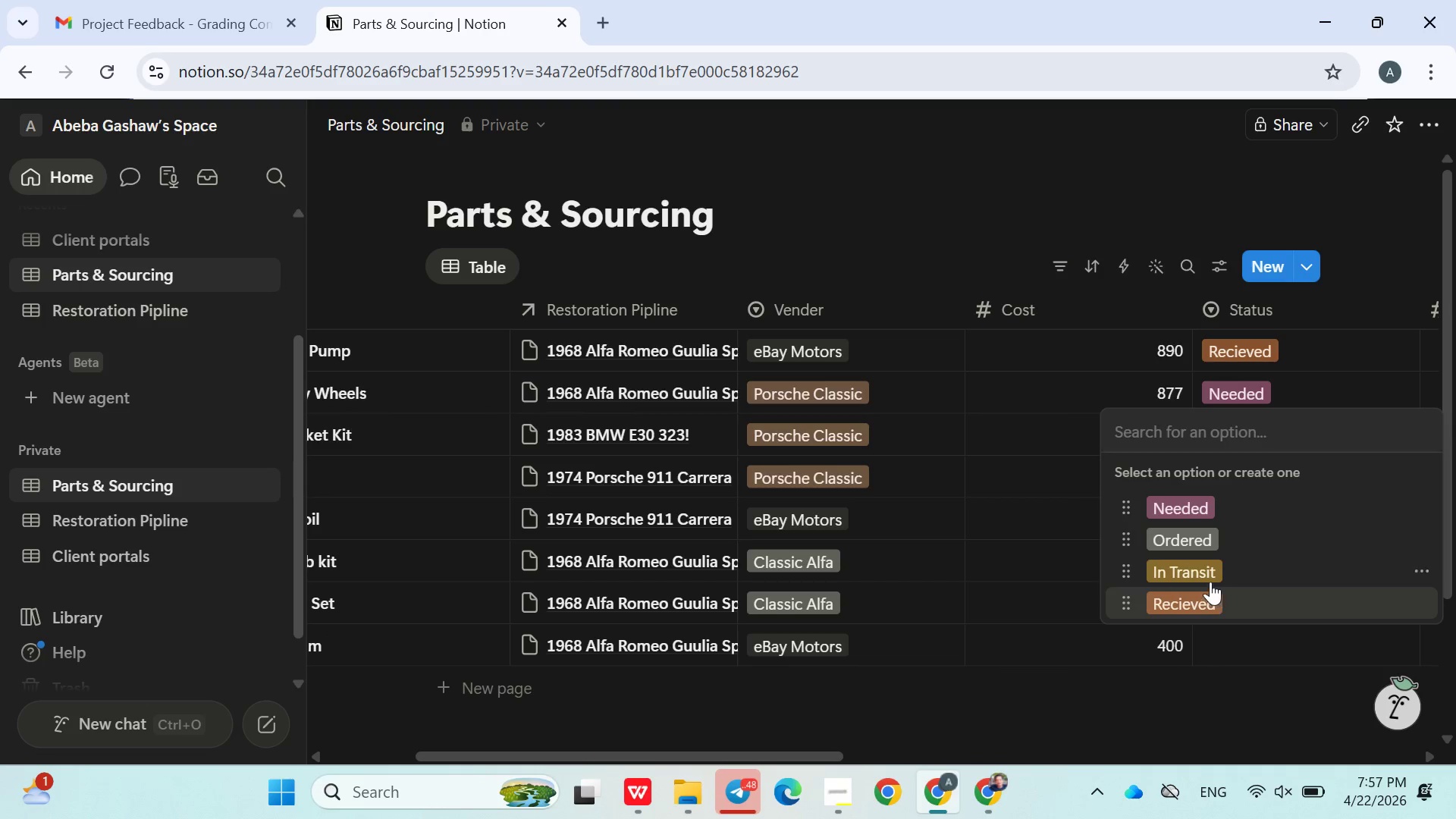 
left_click([1202, 581])
 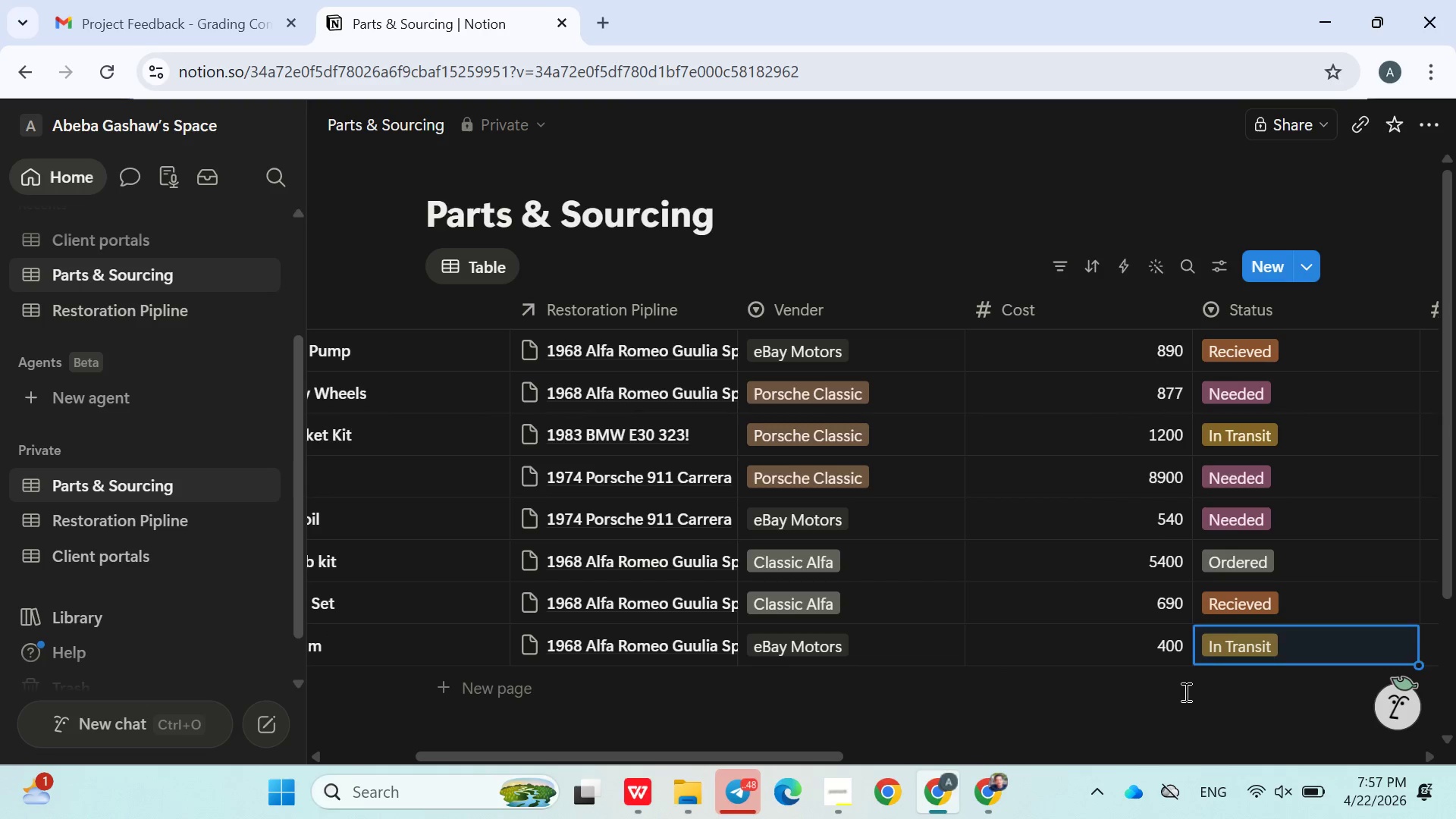 
left_click([1185, 692])
 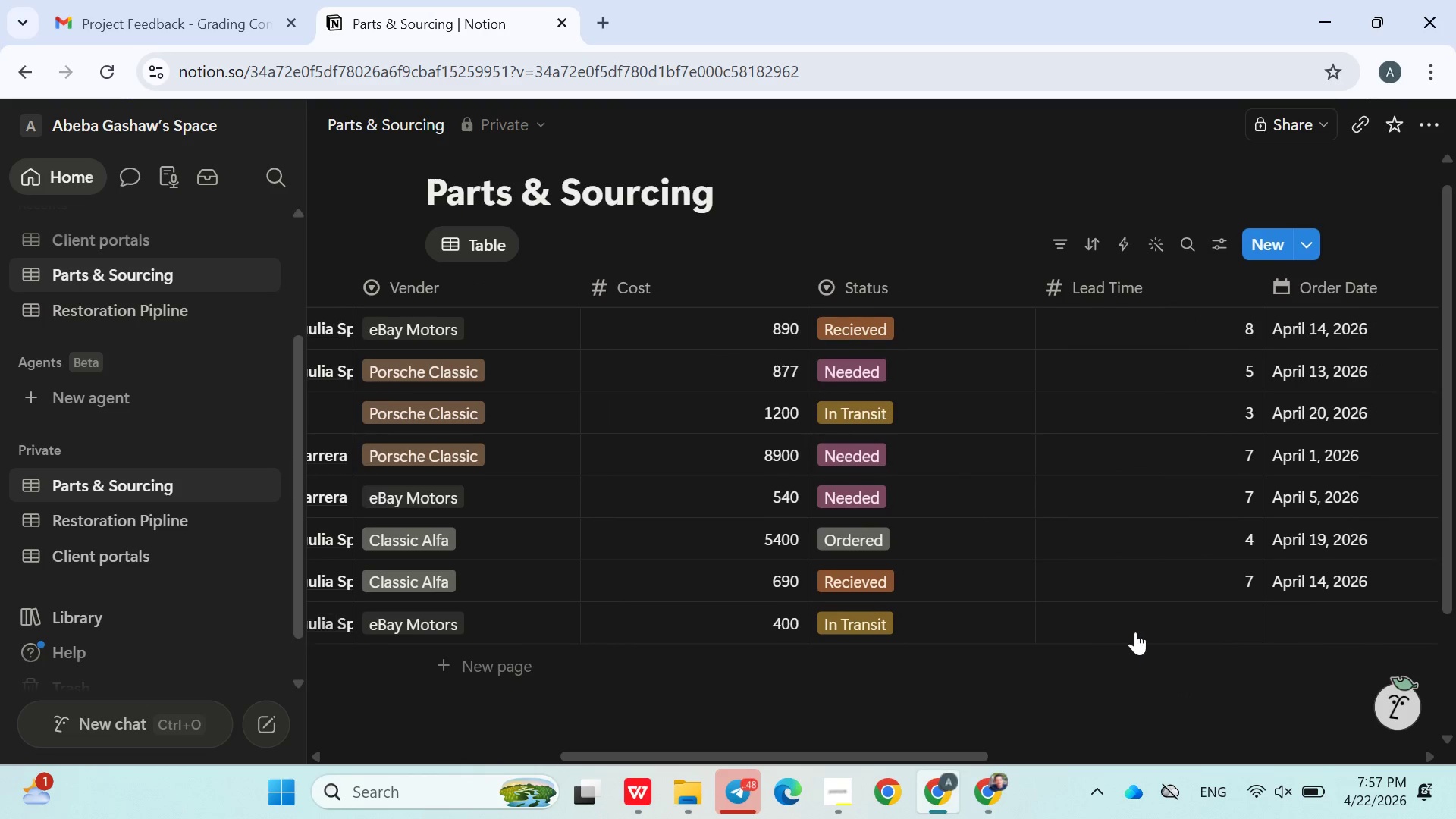 
left_click([1142, 620])
 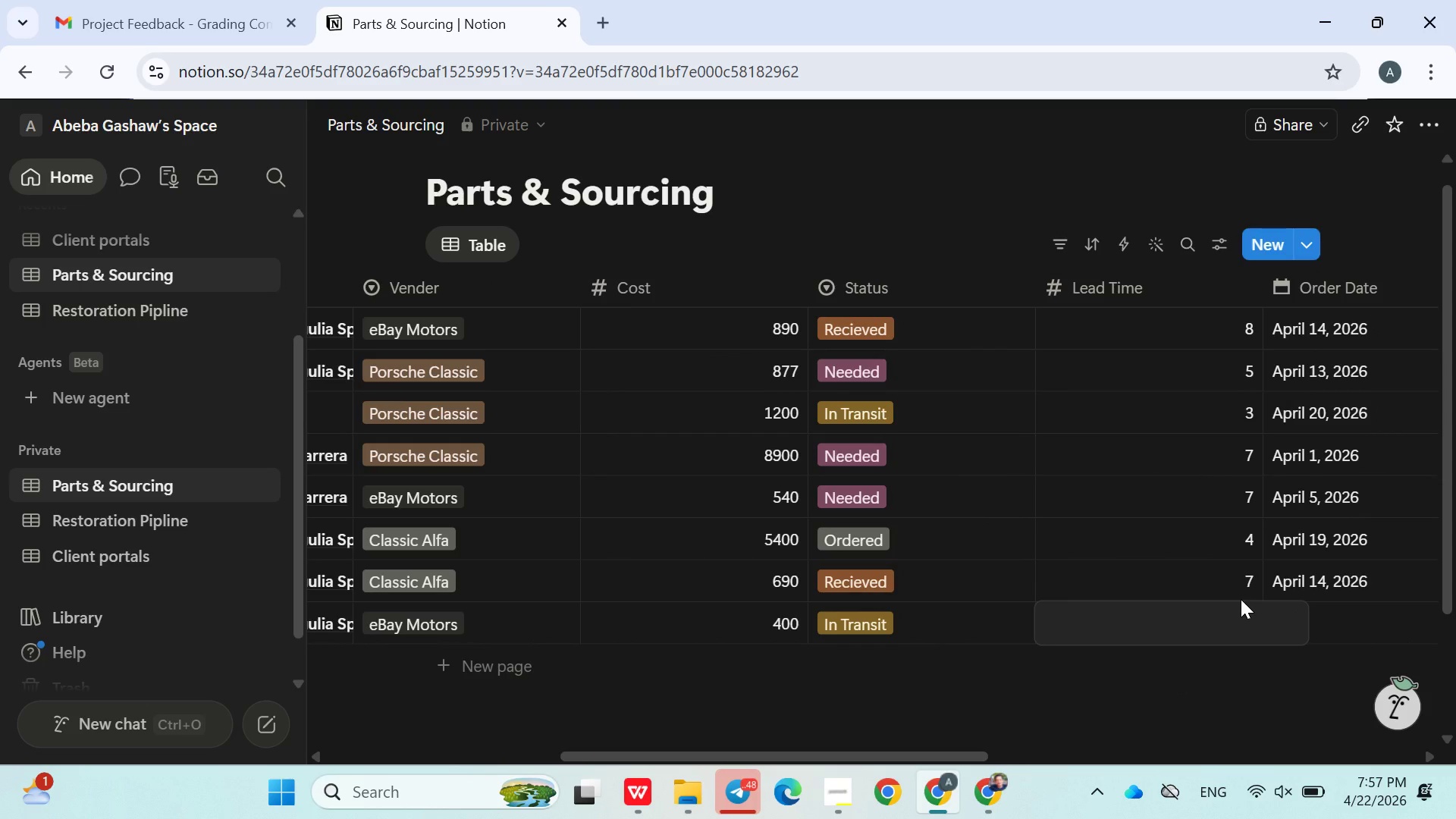 
type(23)
 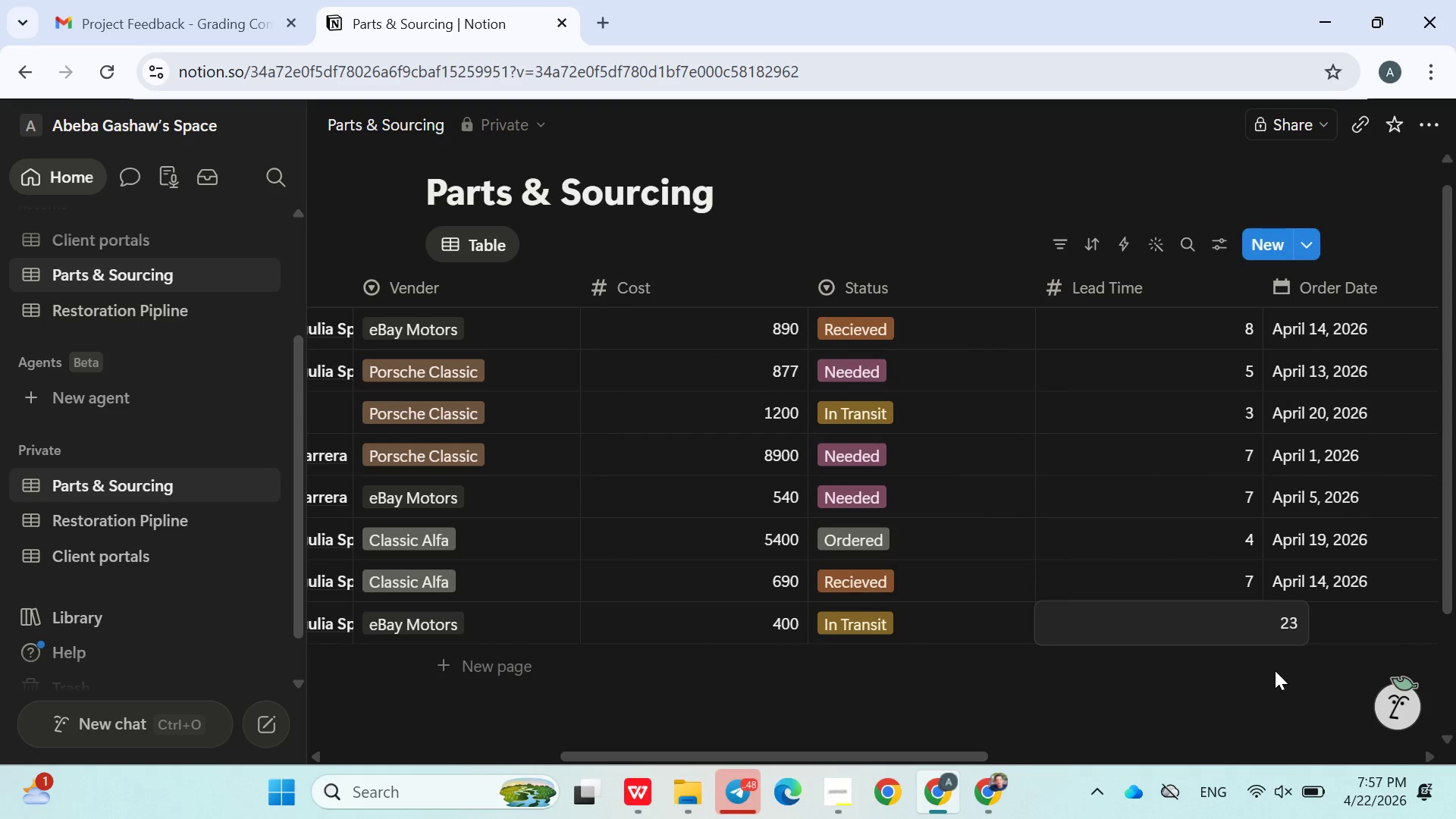 
left_click([1275, 670])
 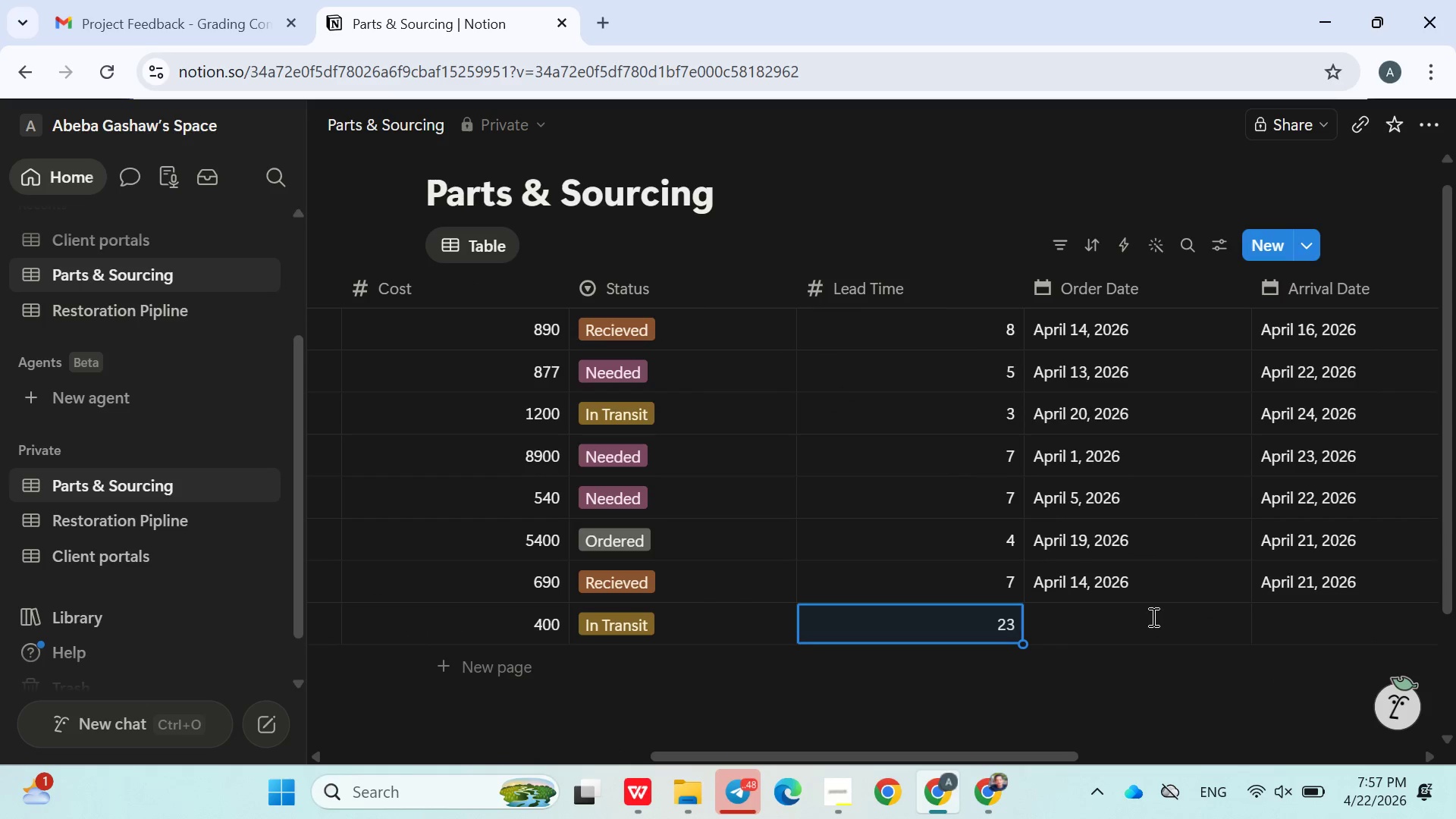 
left_click([1151, 617])
 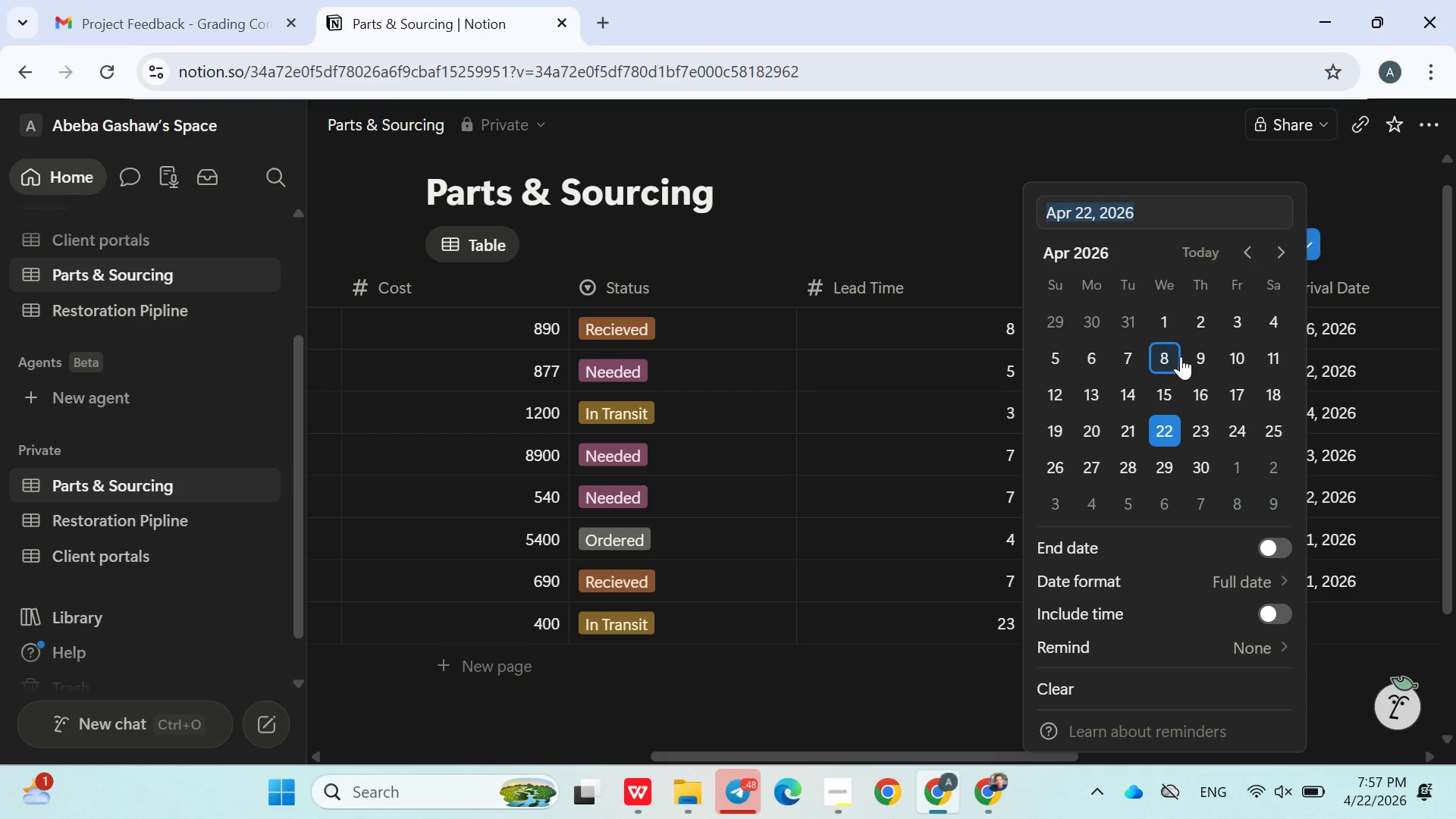 
left_click([1238, 357])
 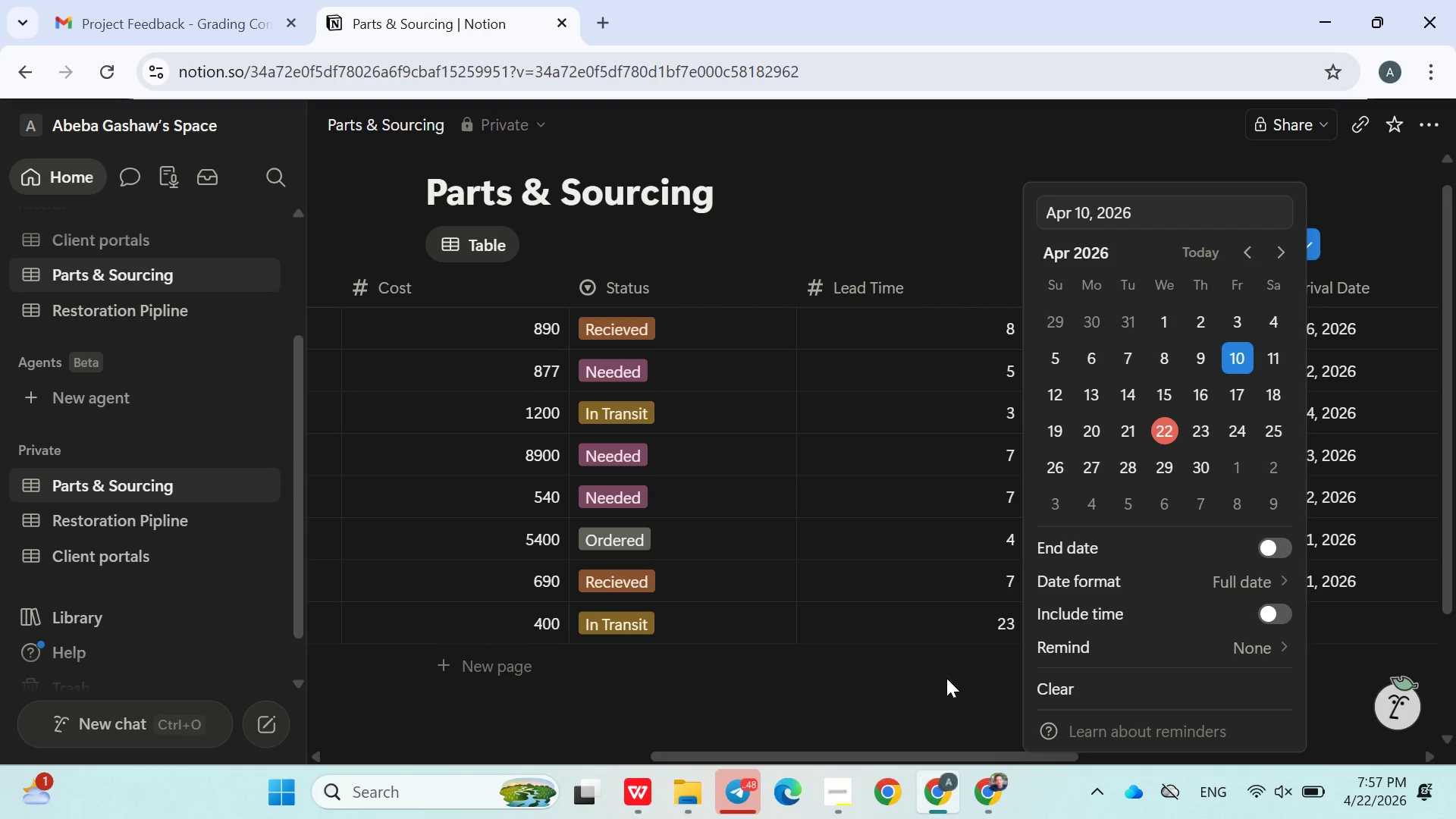 
left_click([946, 679])
 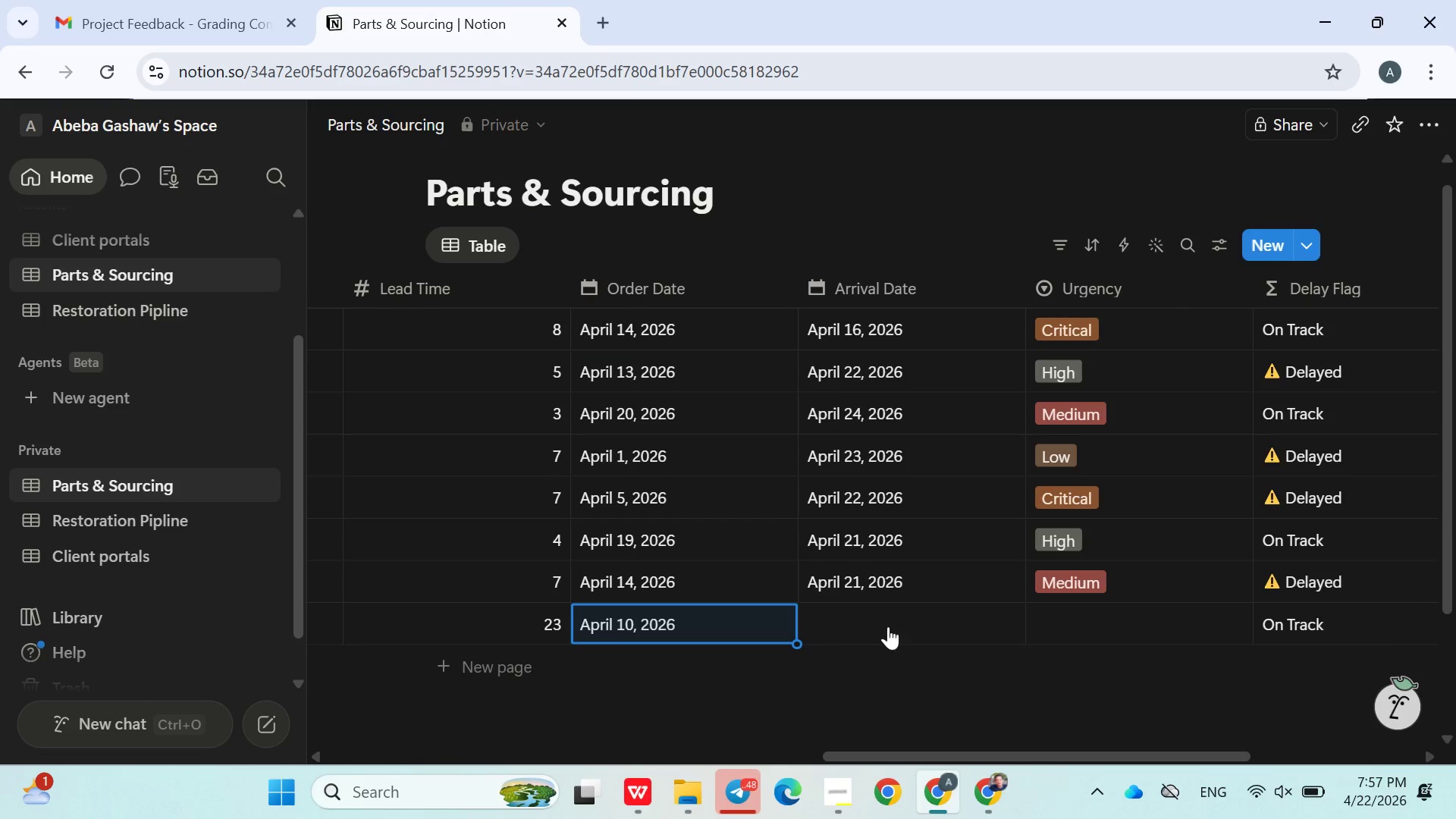 
left_click([887, 624])
 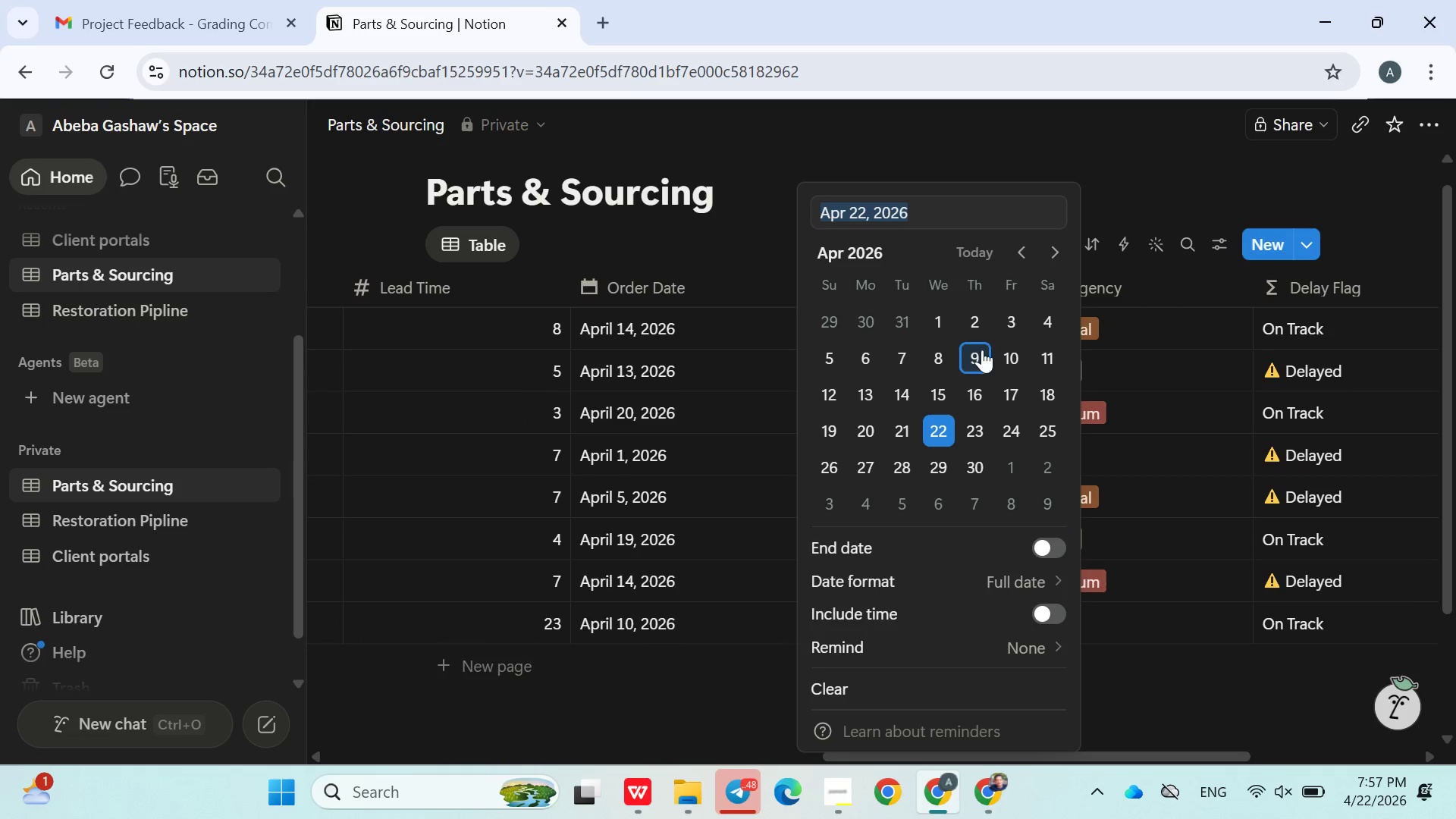 
left_click([1052, 259])
 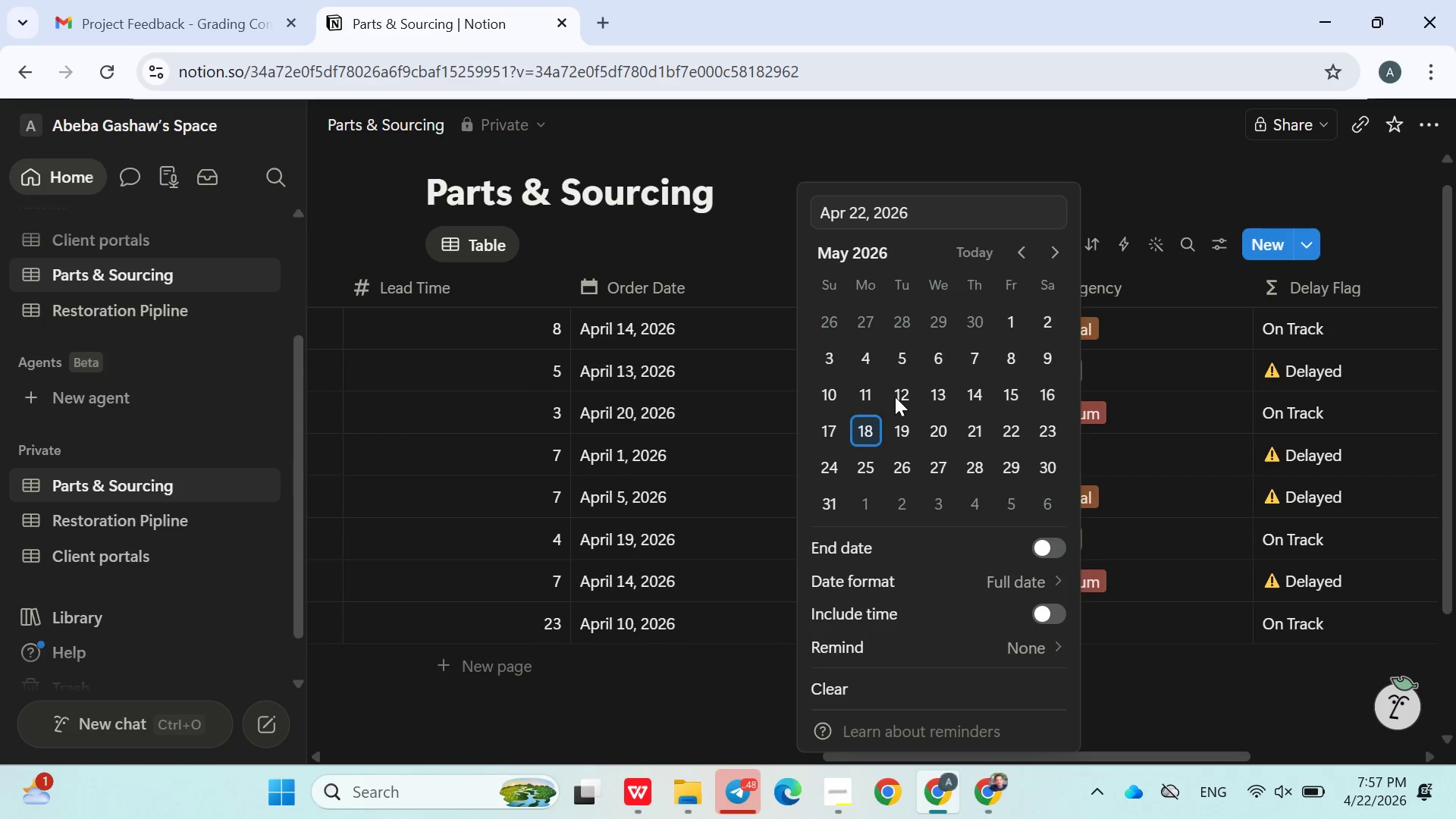 
left_click([933, 357])
 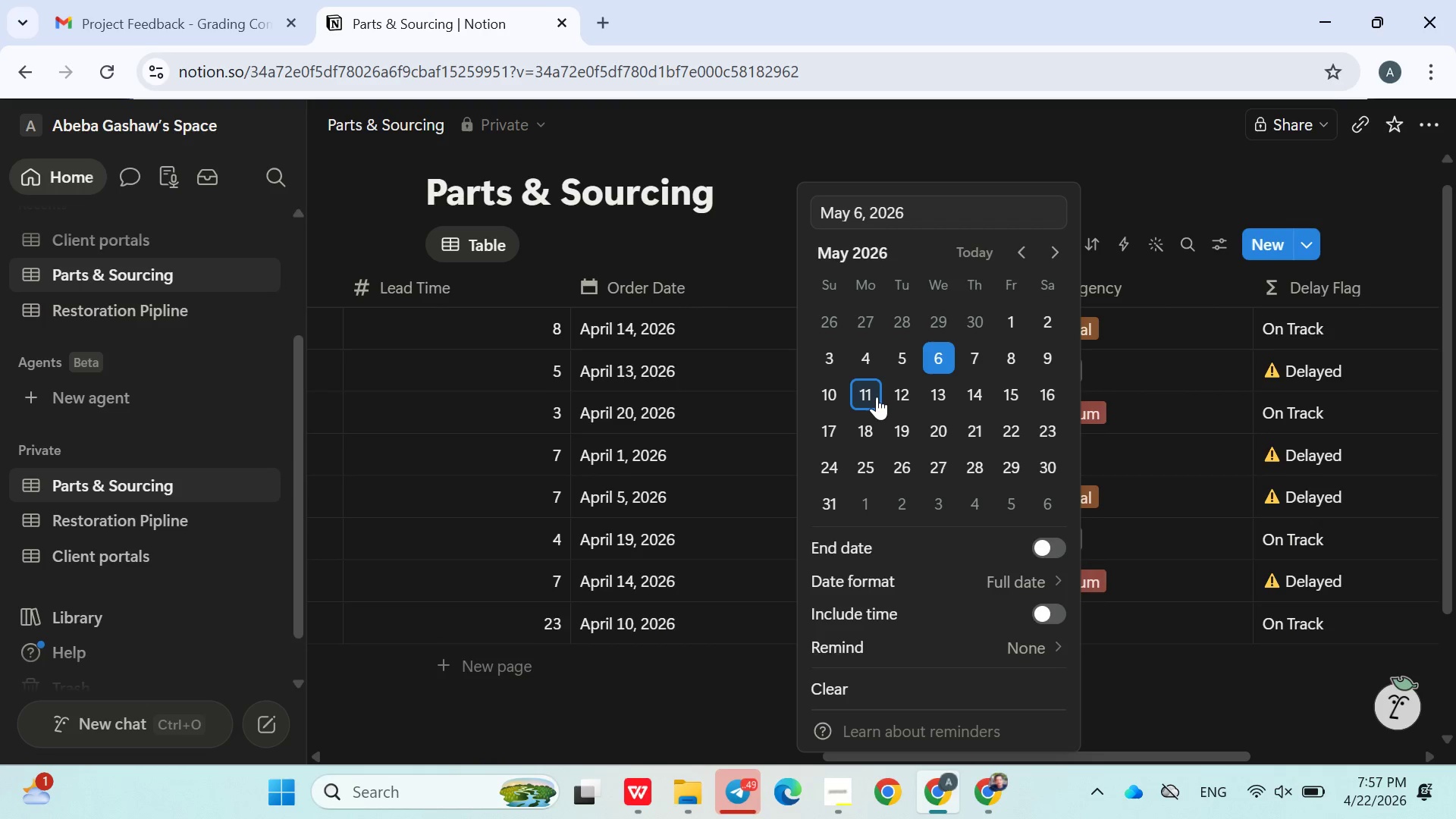 
wait(7.78)
 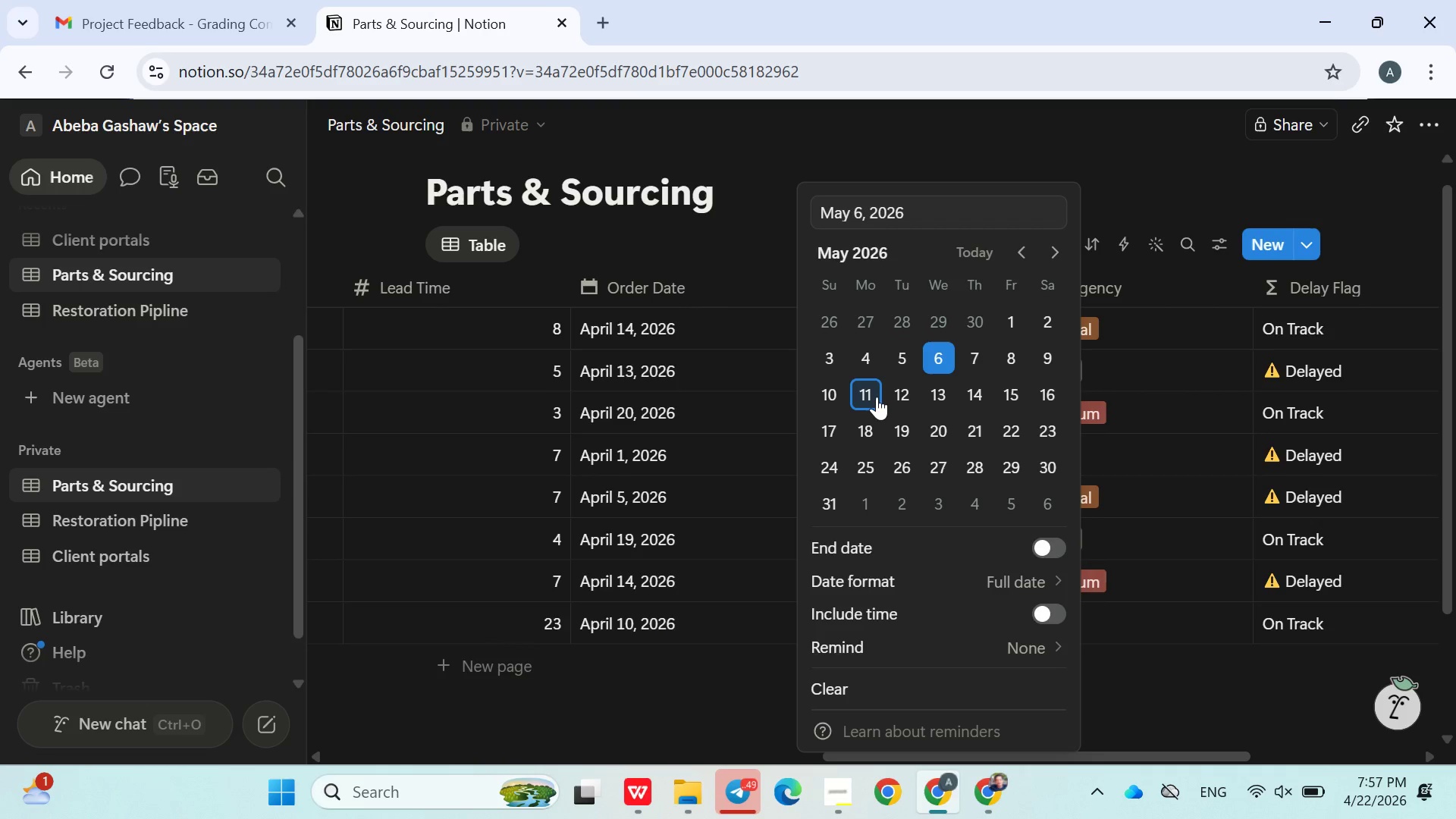 
left_click([1029, 246])
 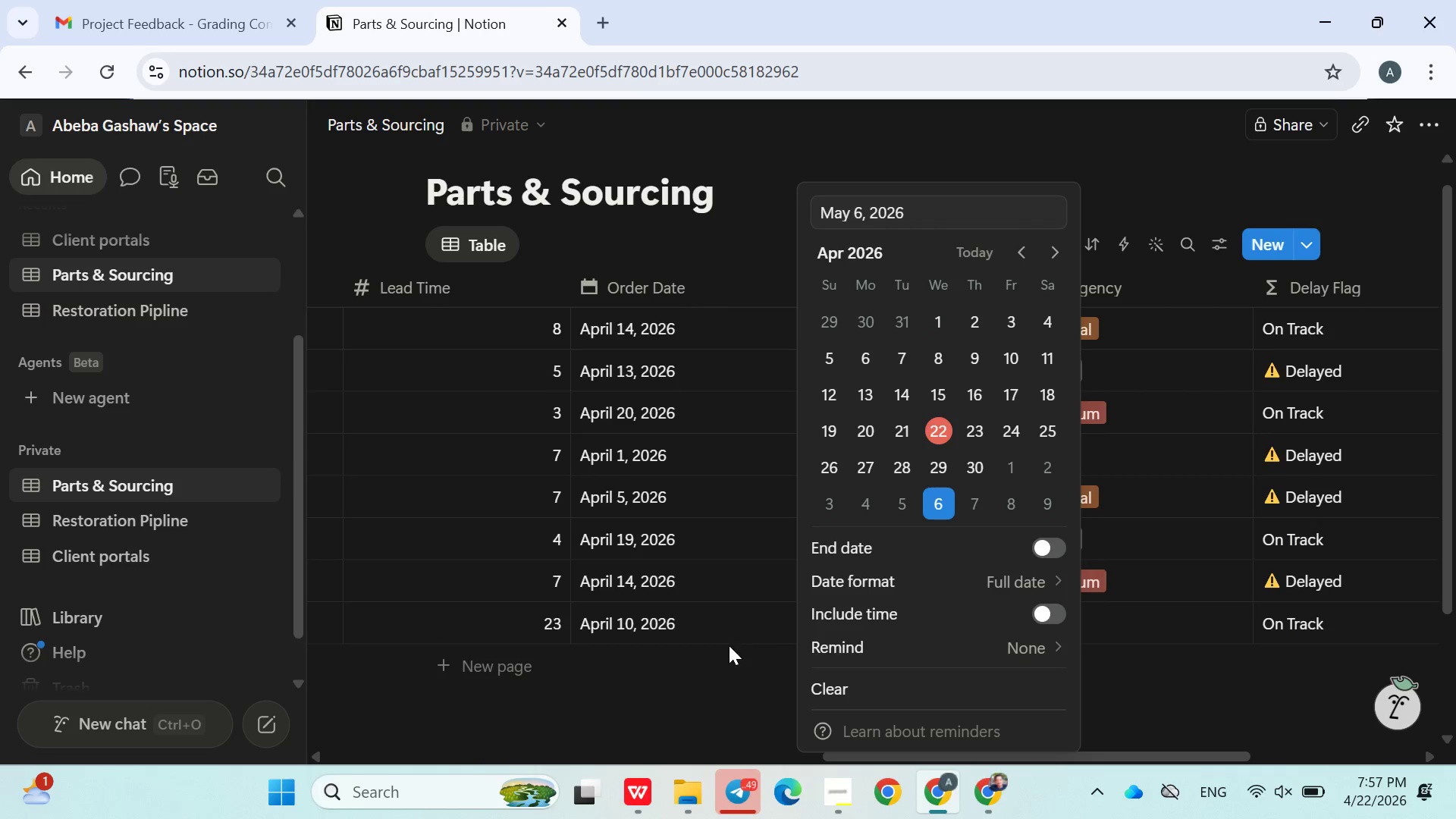 
left_click([729, 652])
 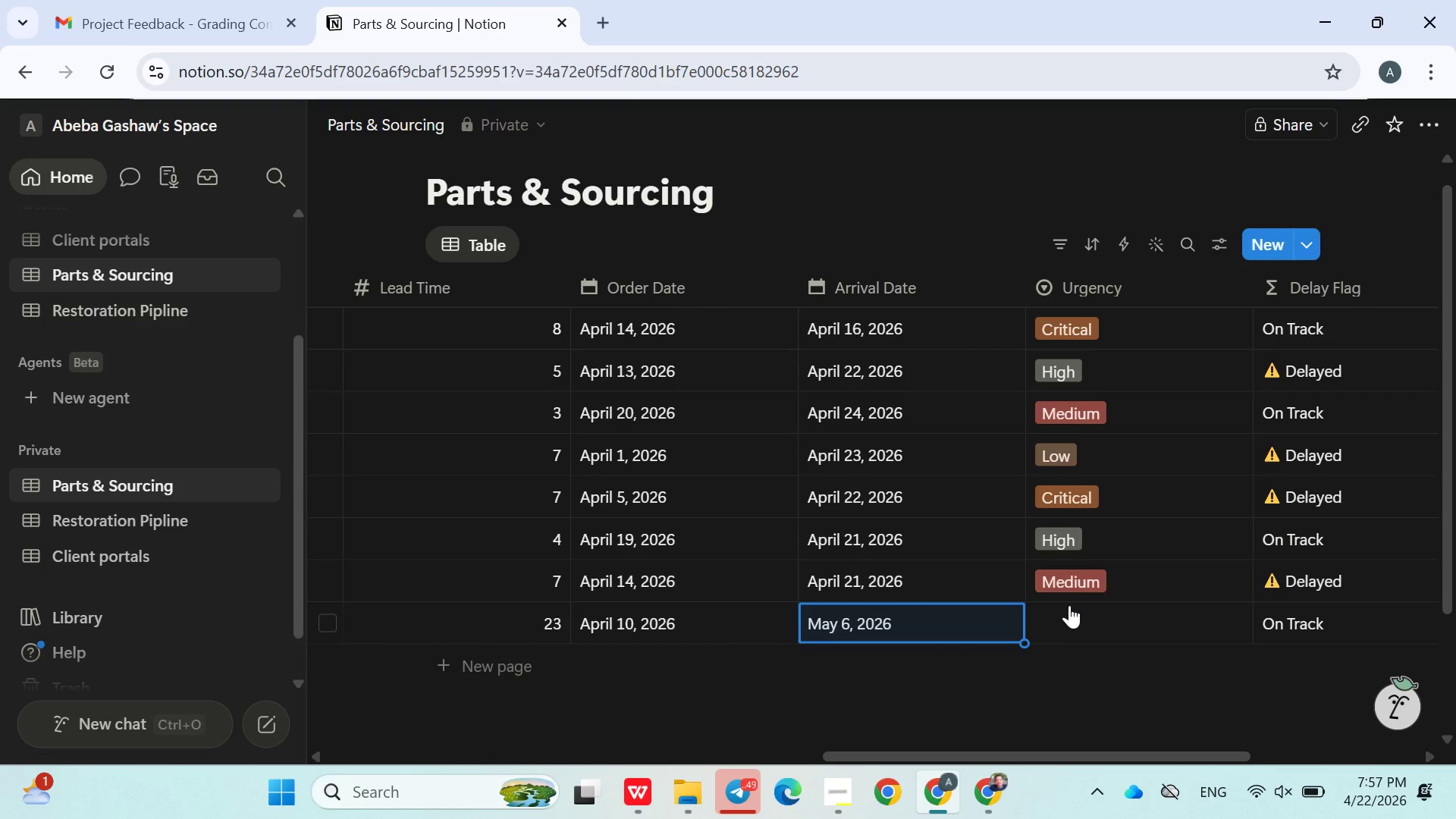 
left_click([1077, 613])
 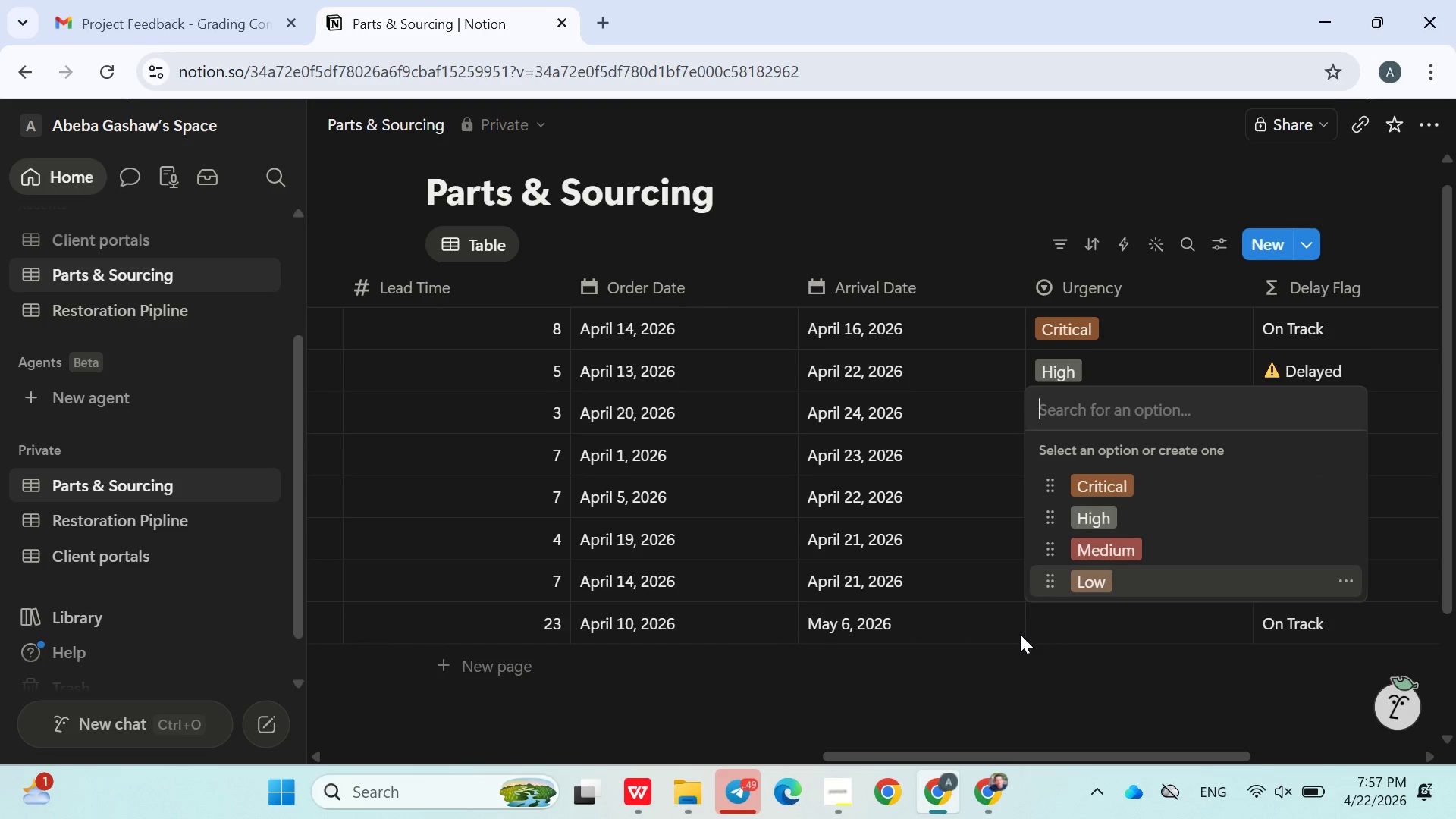 
left_click([1015, 642])
 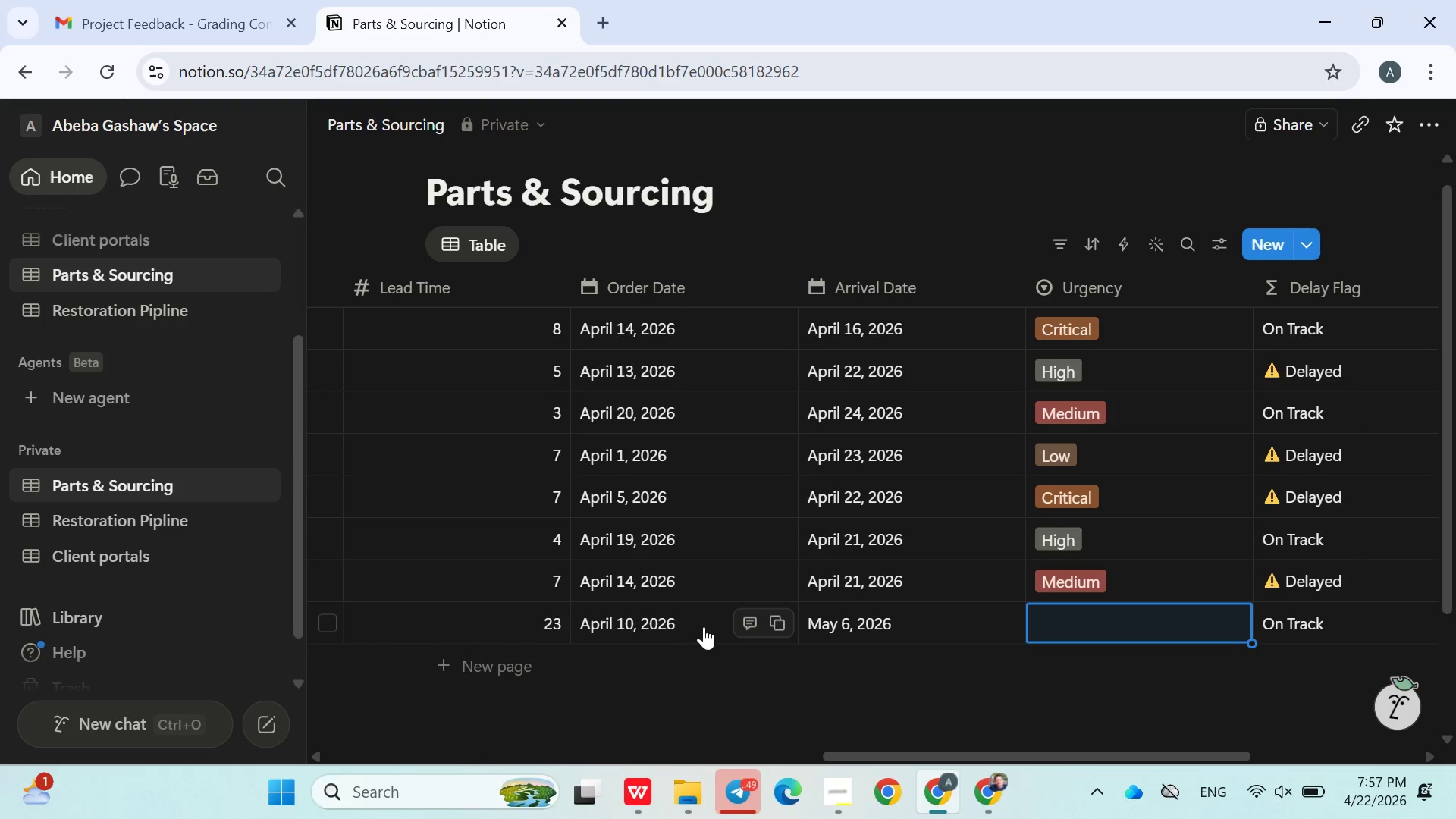 
wait(5.34)
 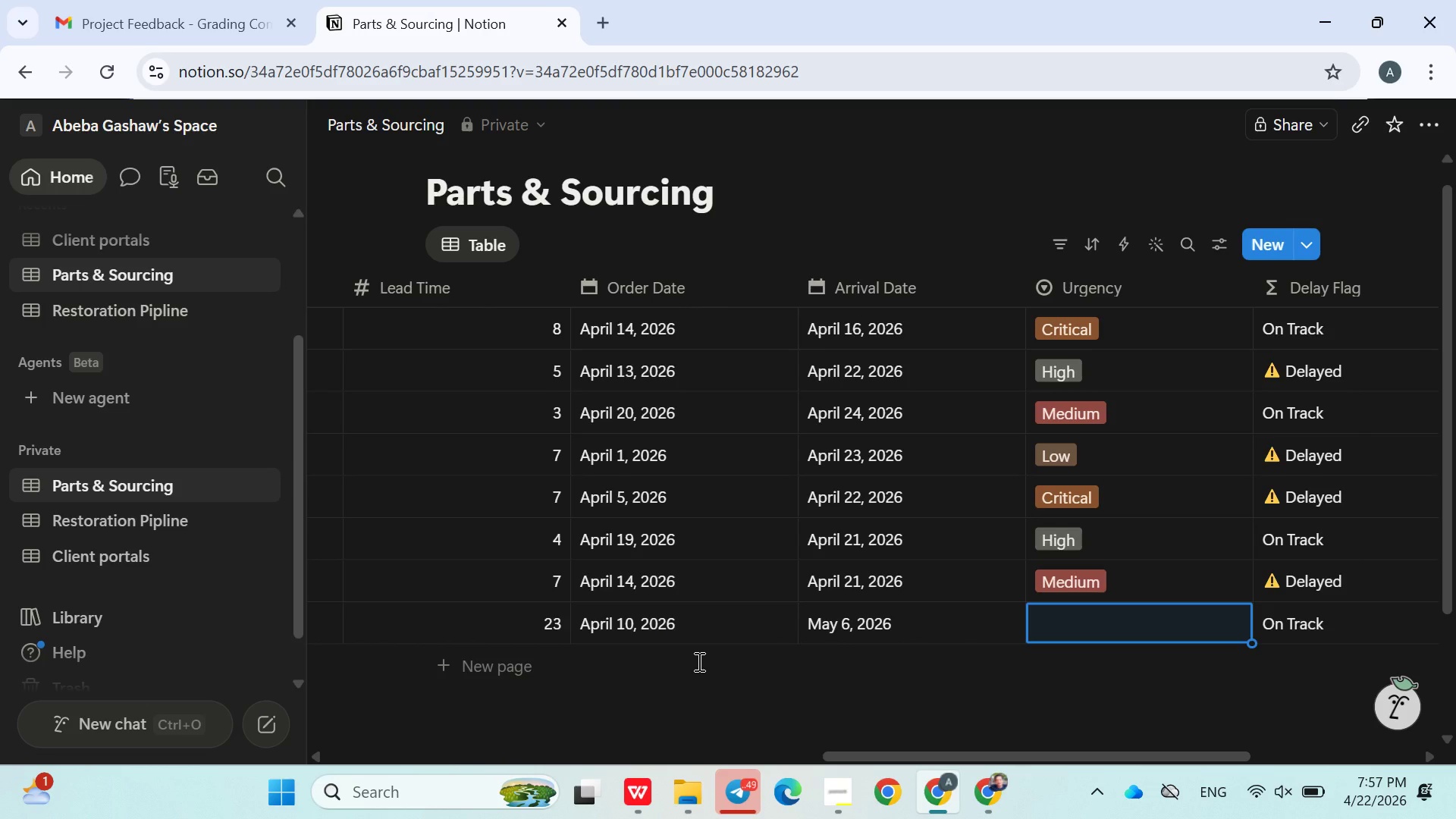 
left_click([921, 611])
 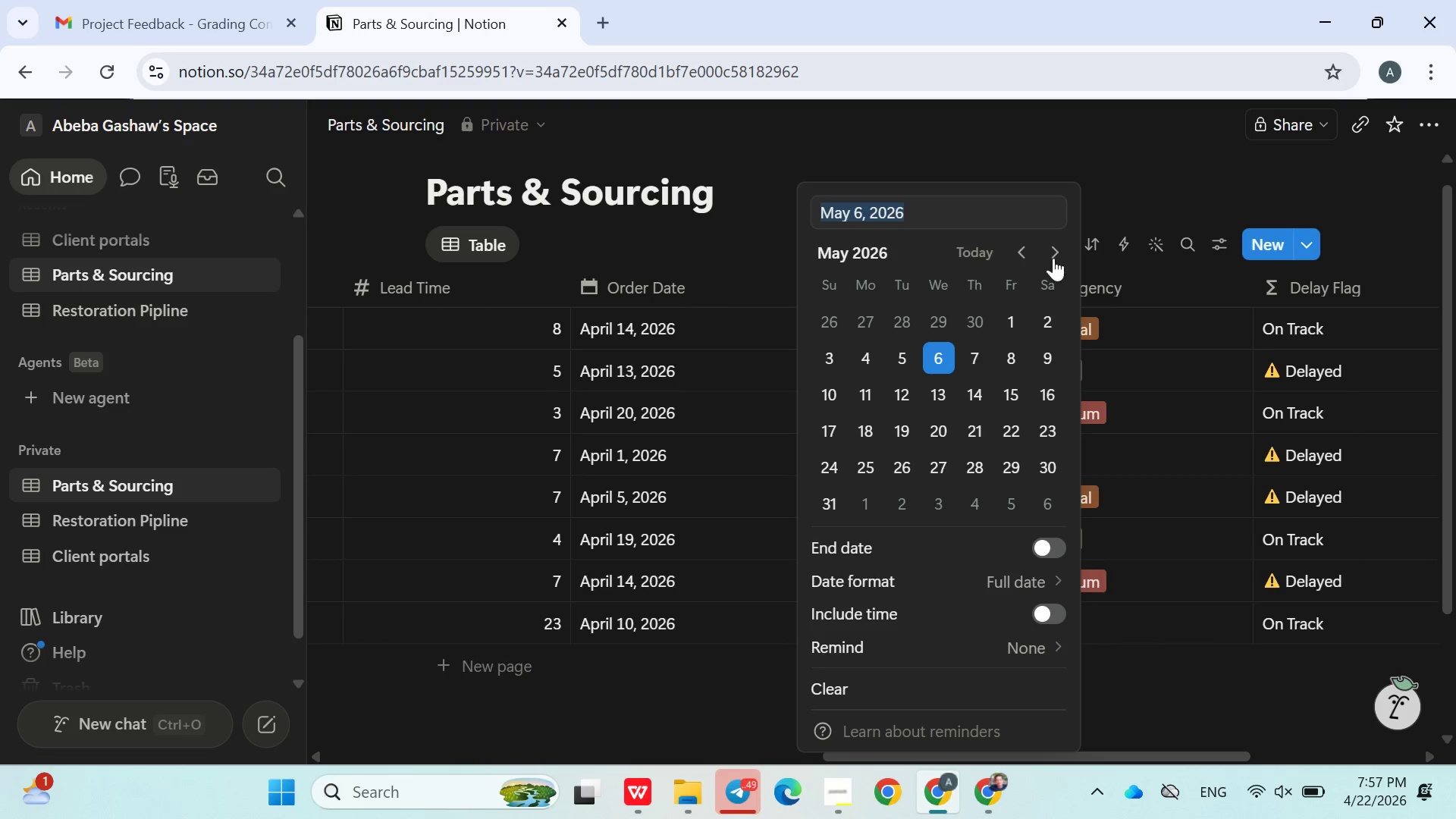 
left_click([1053, 255])
 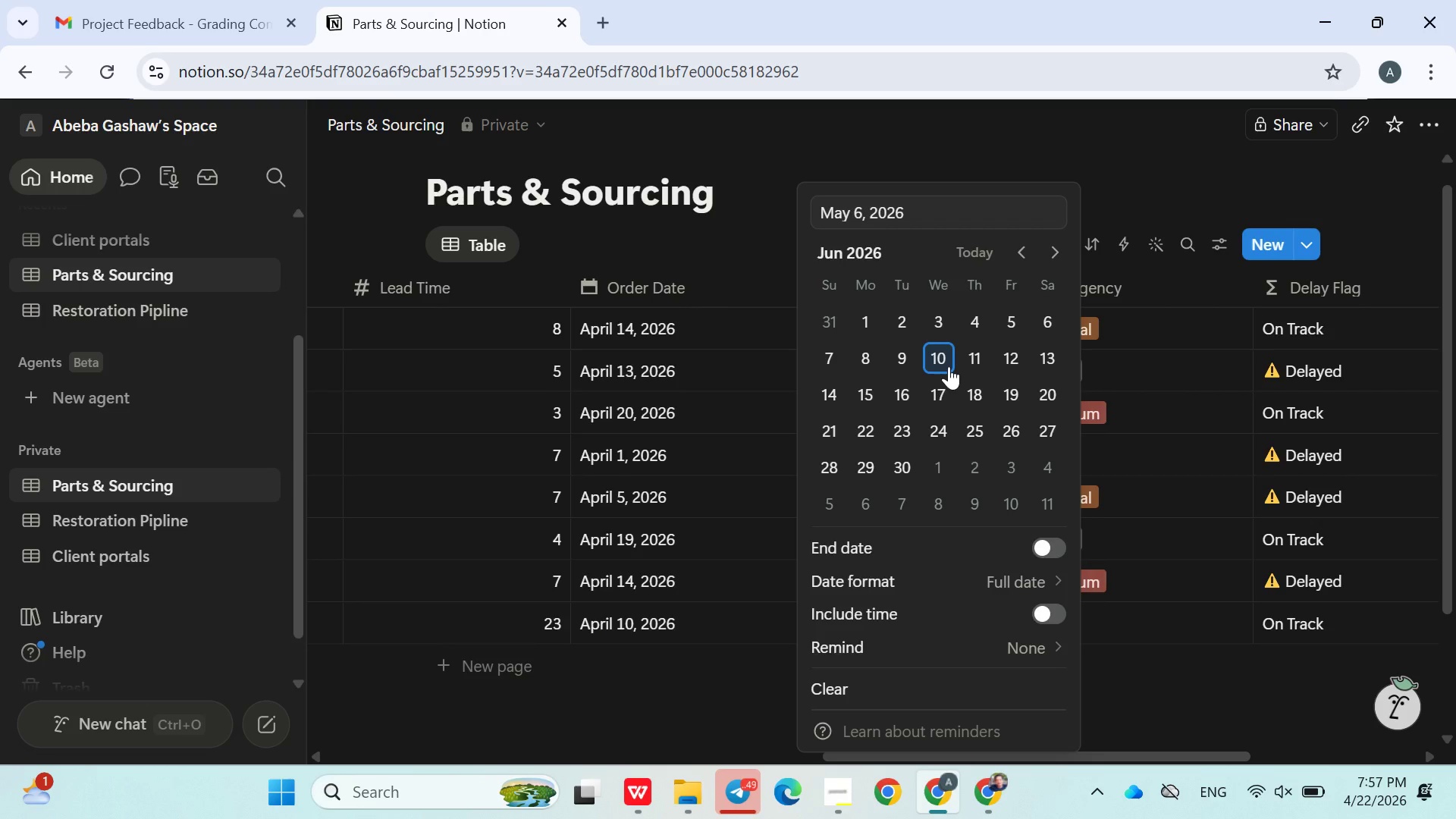 
left_click([941, 325])
 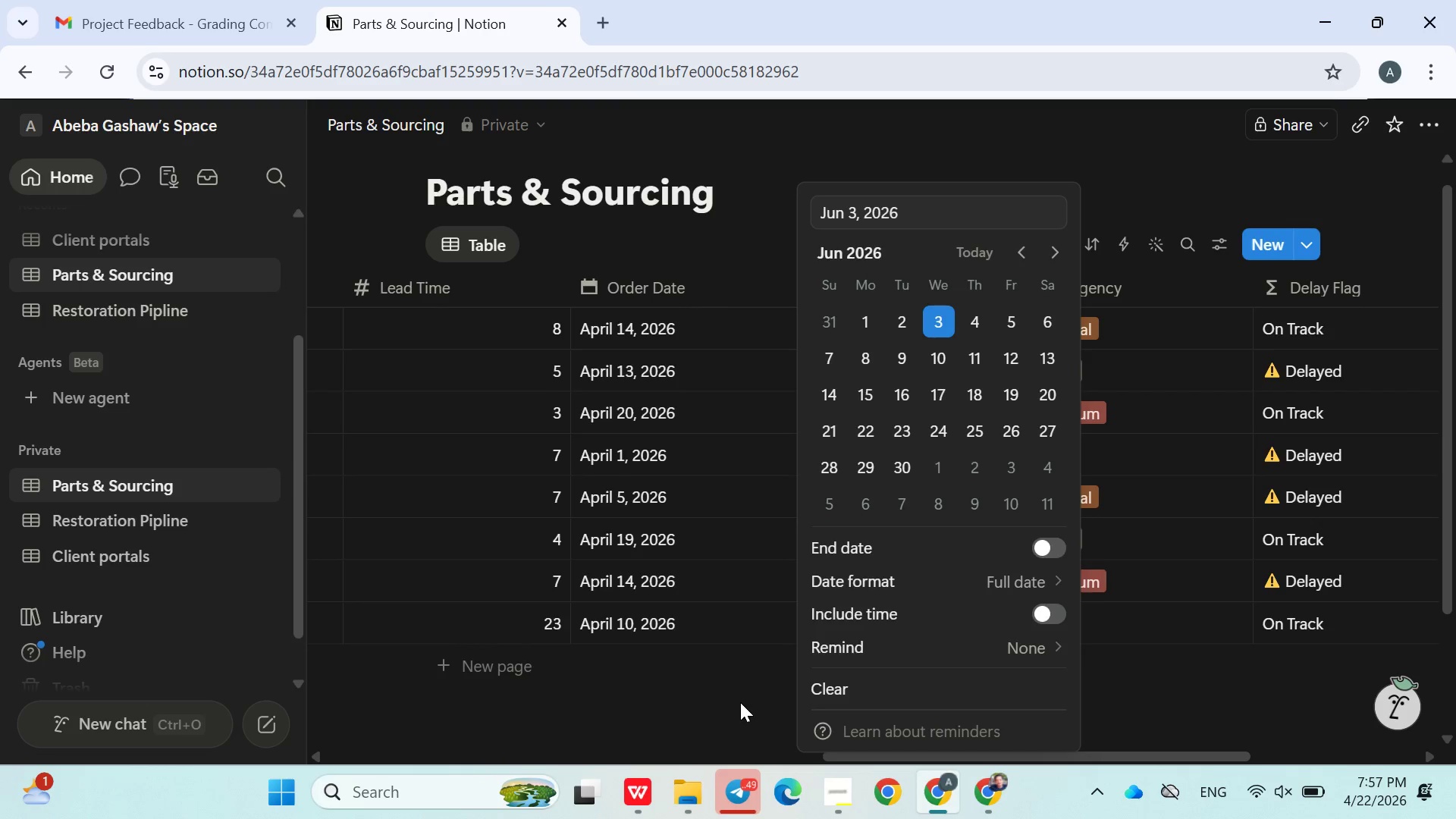 
left_click([740, 703])
 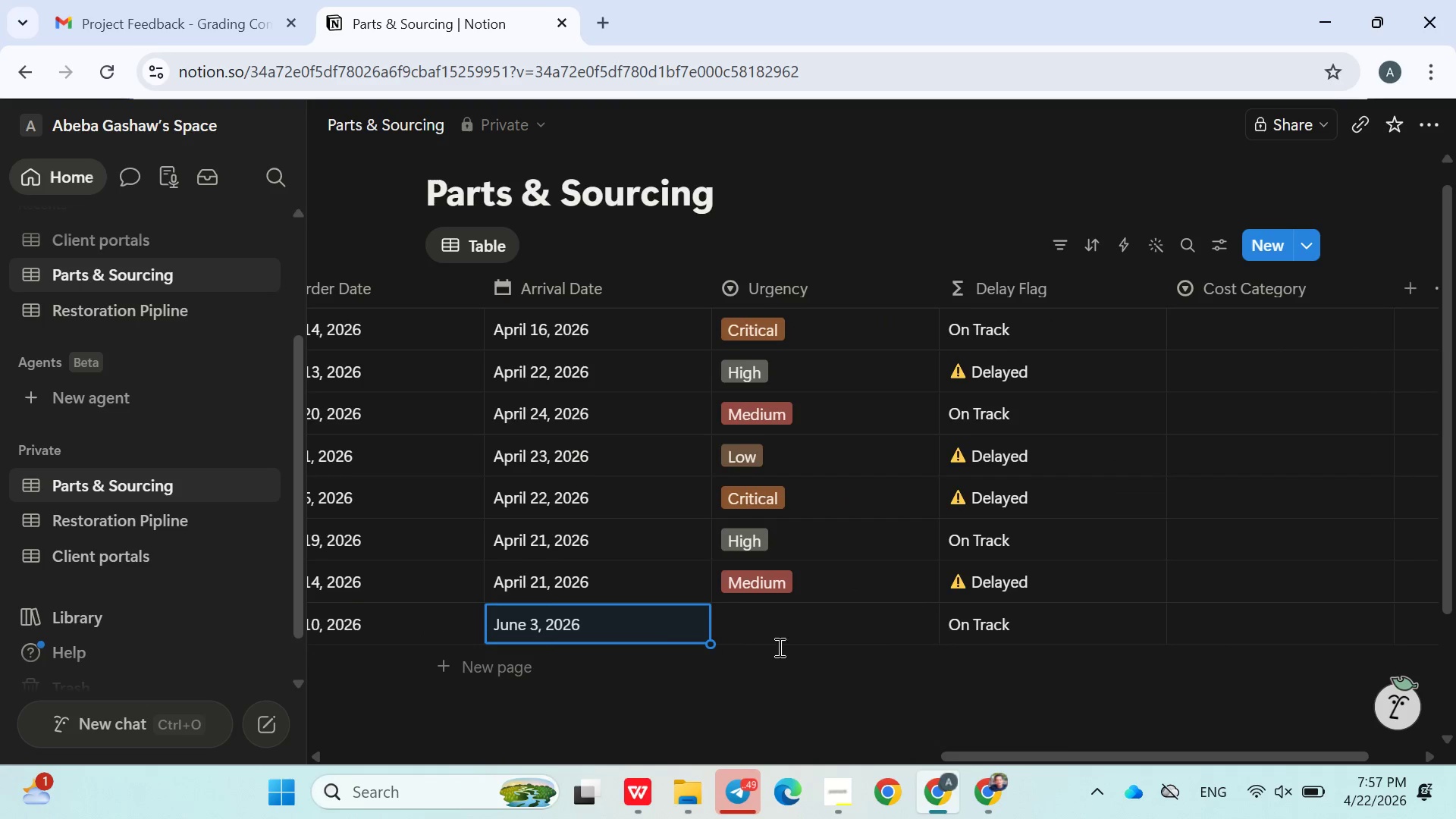 
left_click([784, 629])
 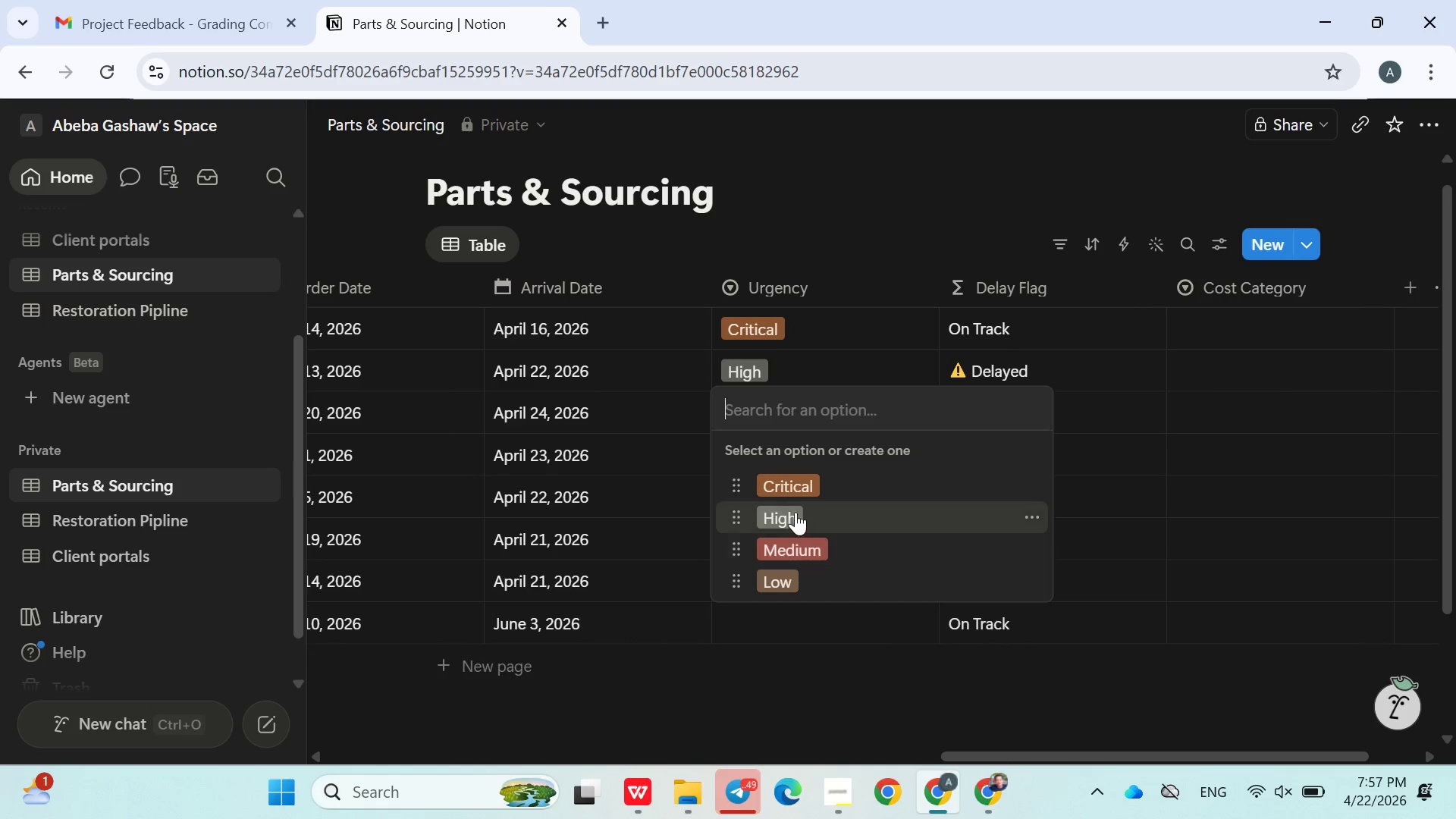 
left_click([795, 512])
 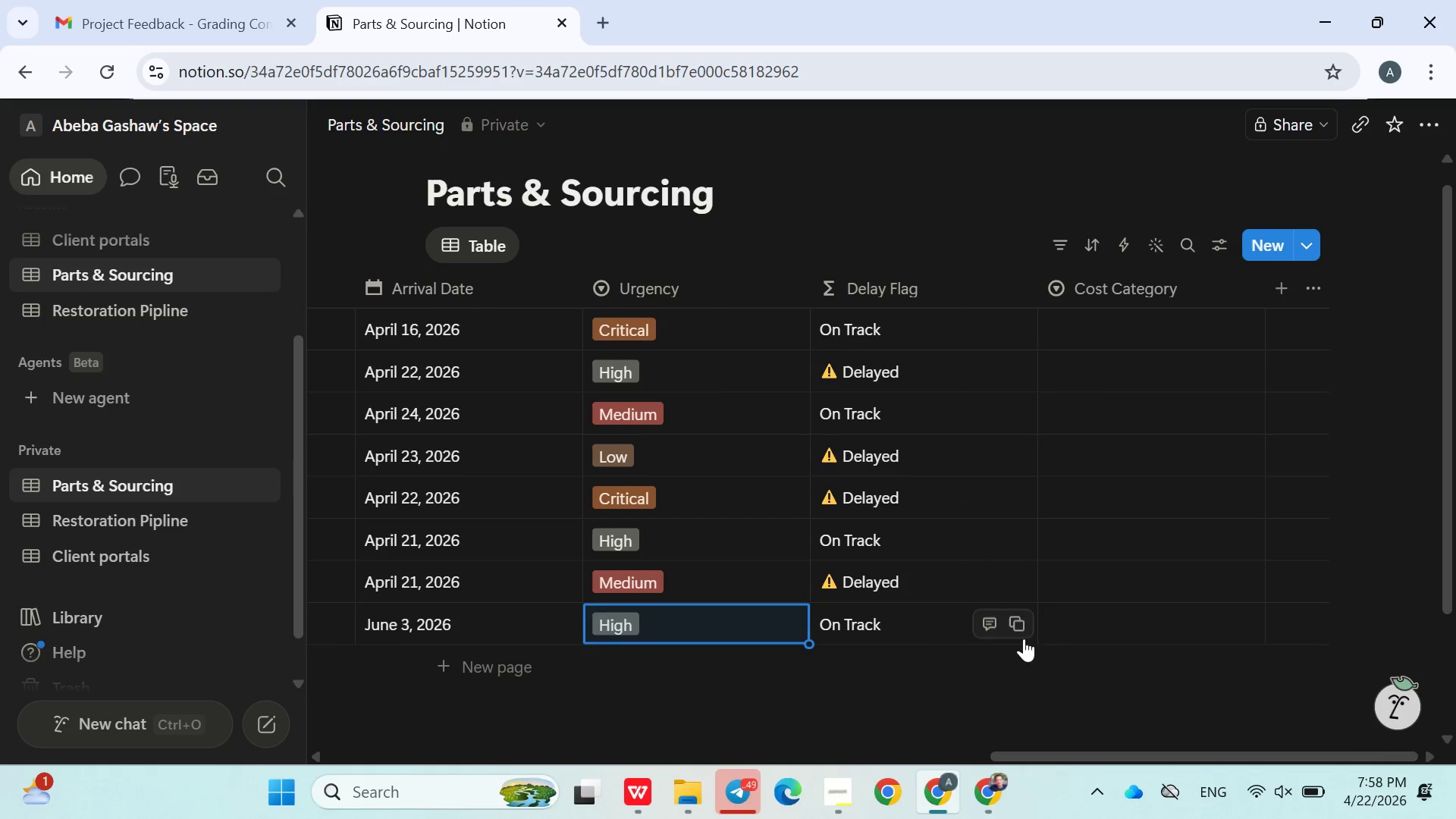 
left_click([1090, 665])
 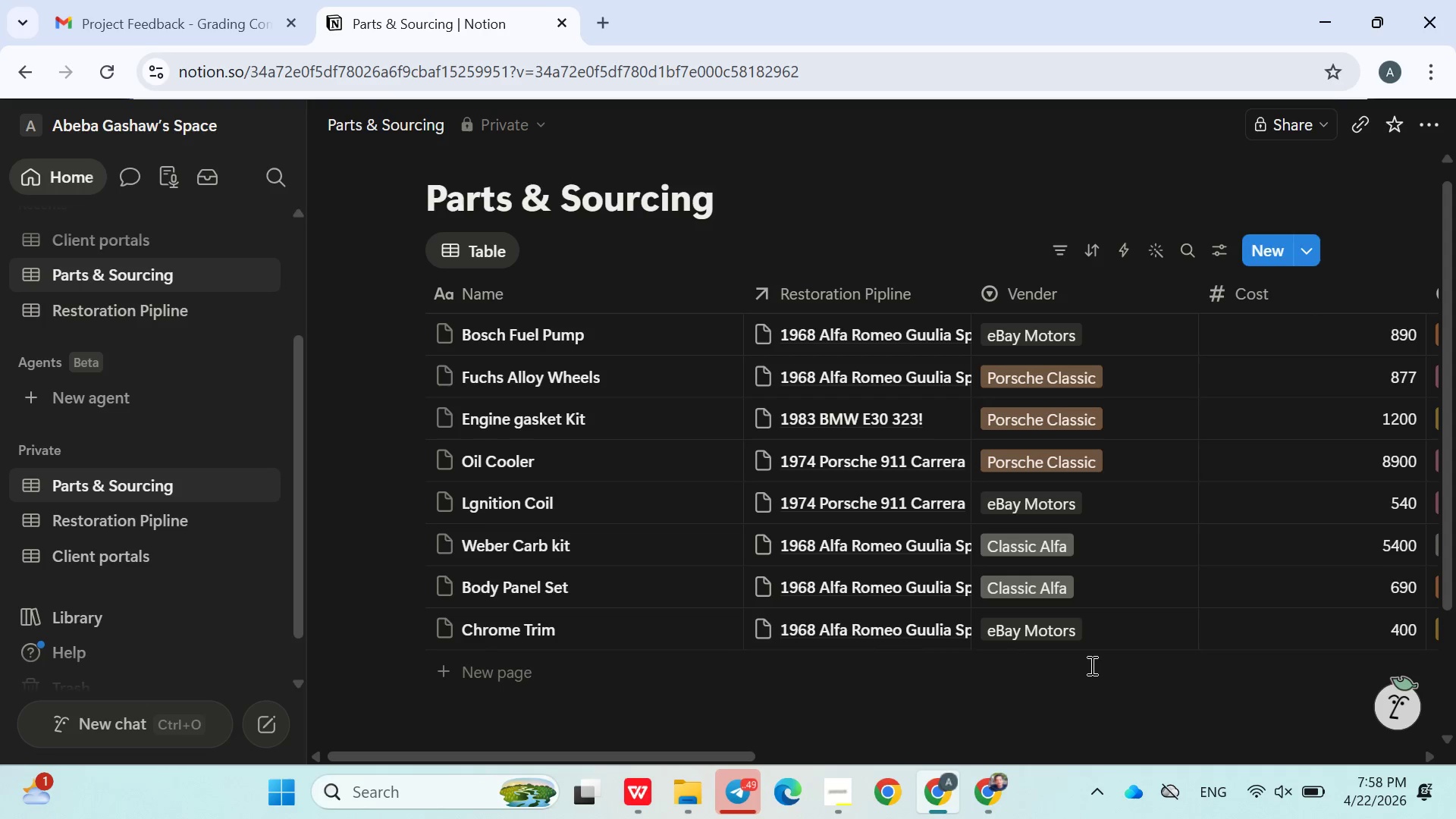 
wait(10.47)
 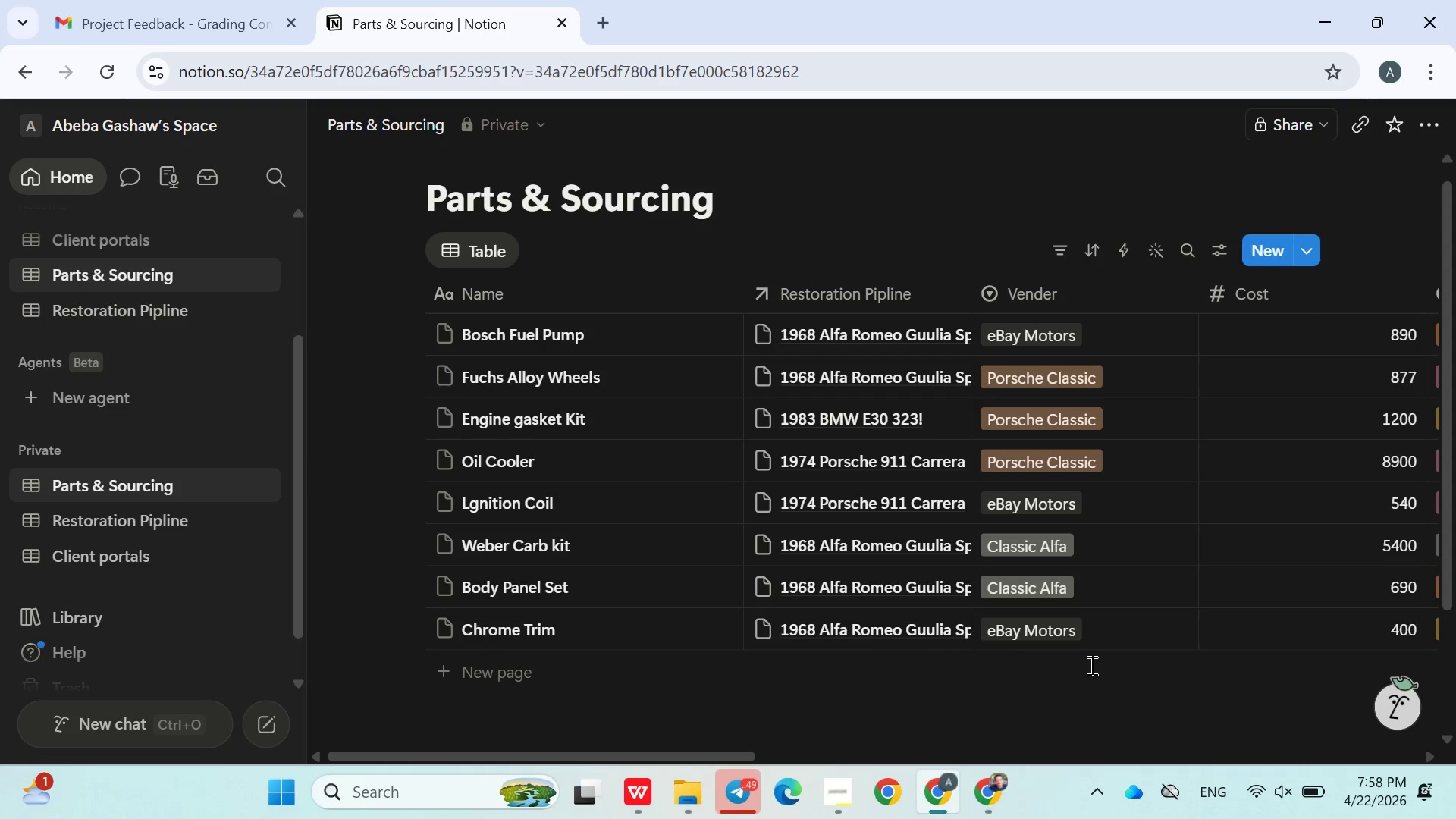 
left_click([492, 521])
 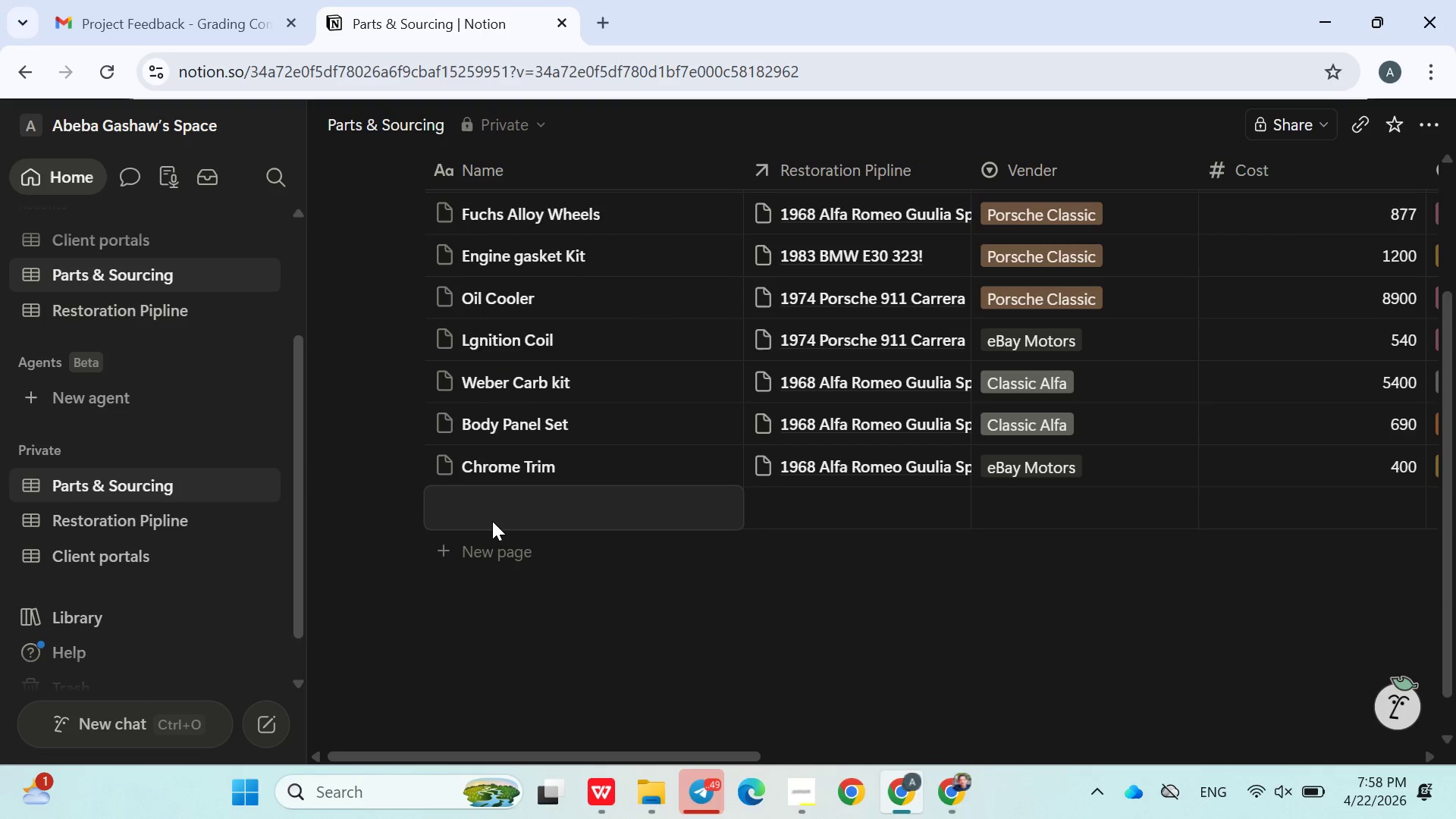 
type(Brake Pads)
 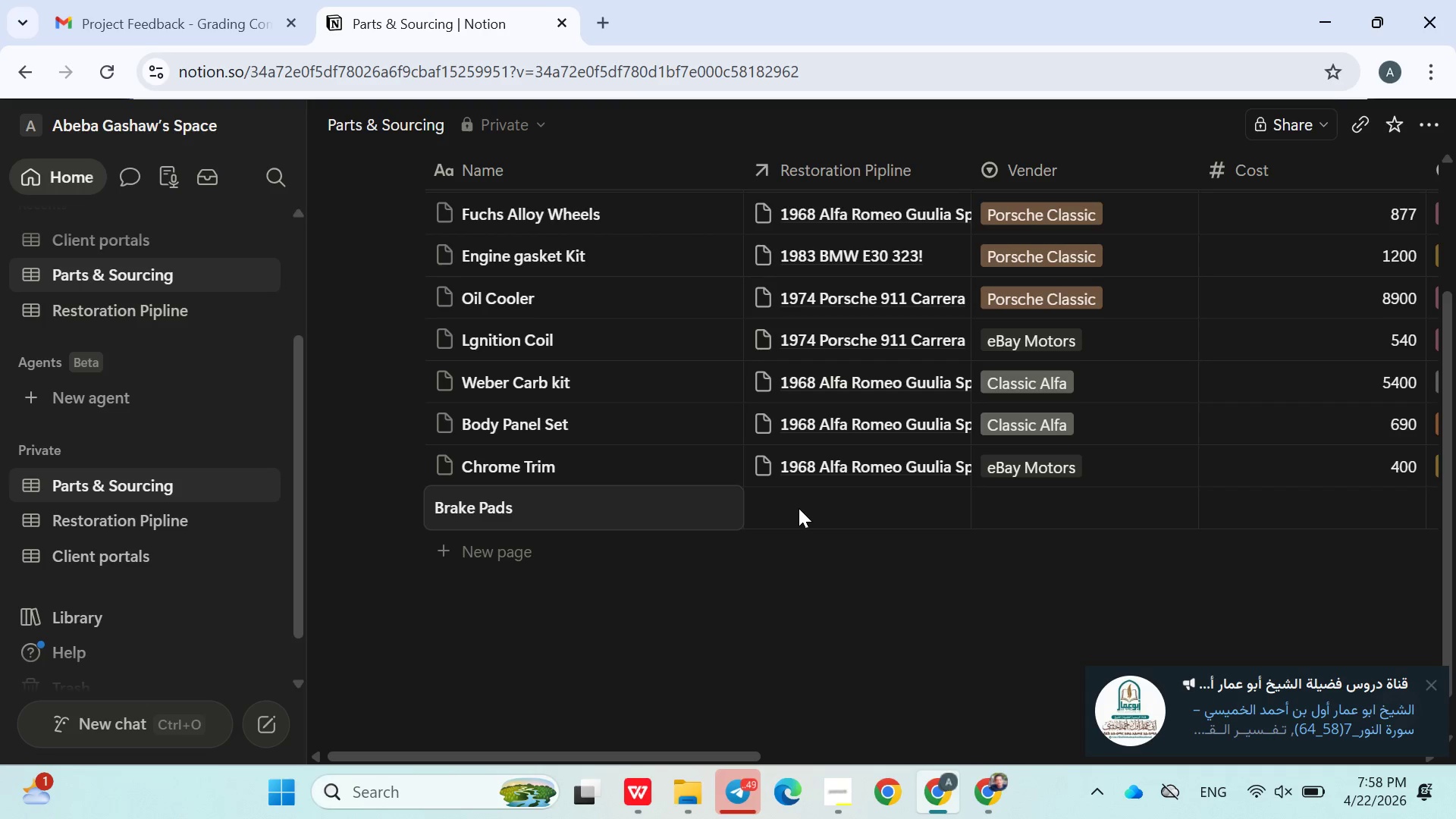 
left_click([799, 508])
 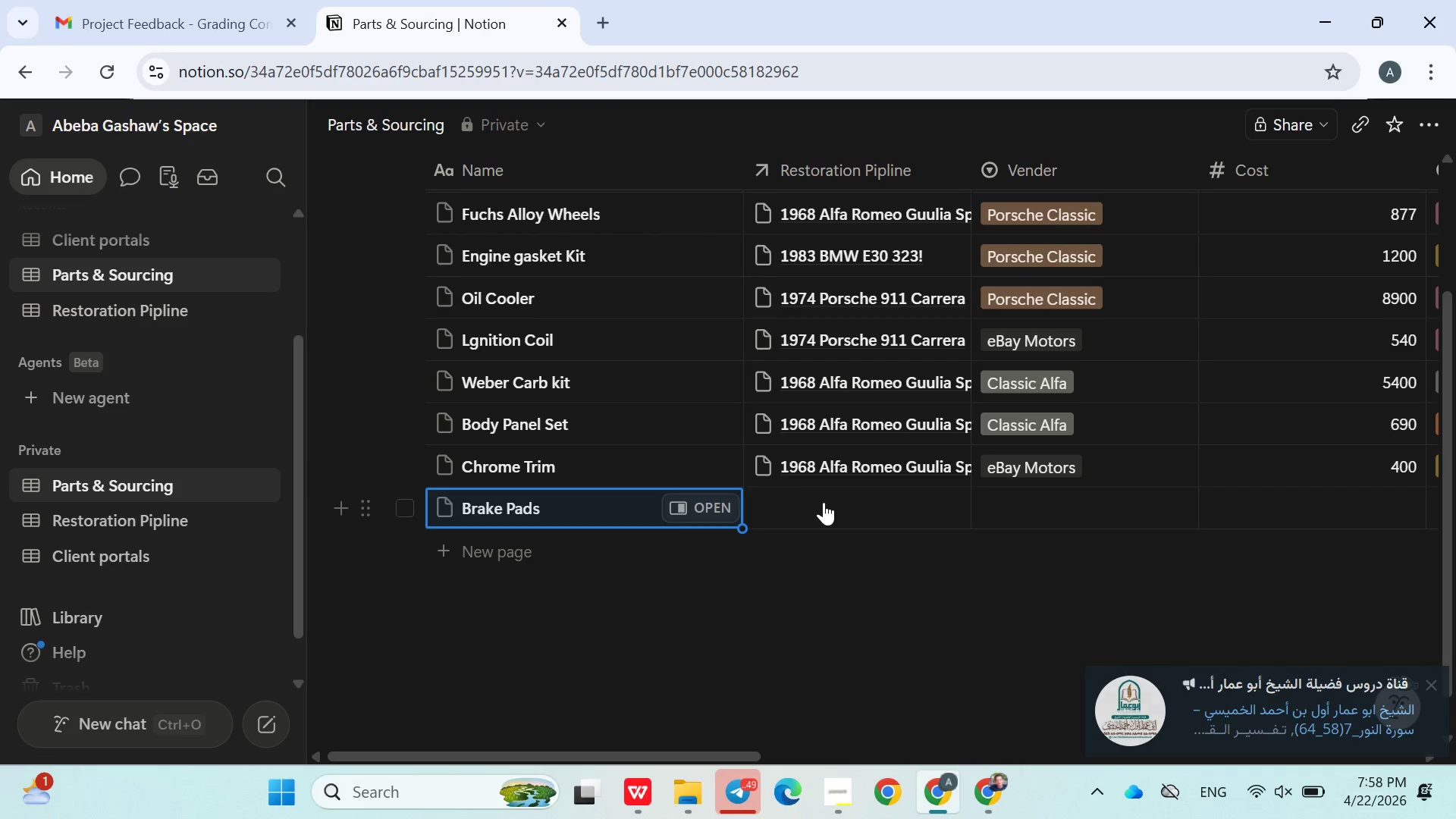 
left_click([825, 504])
 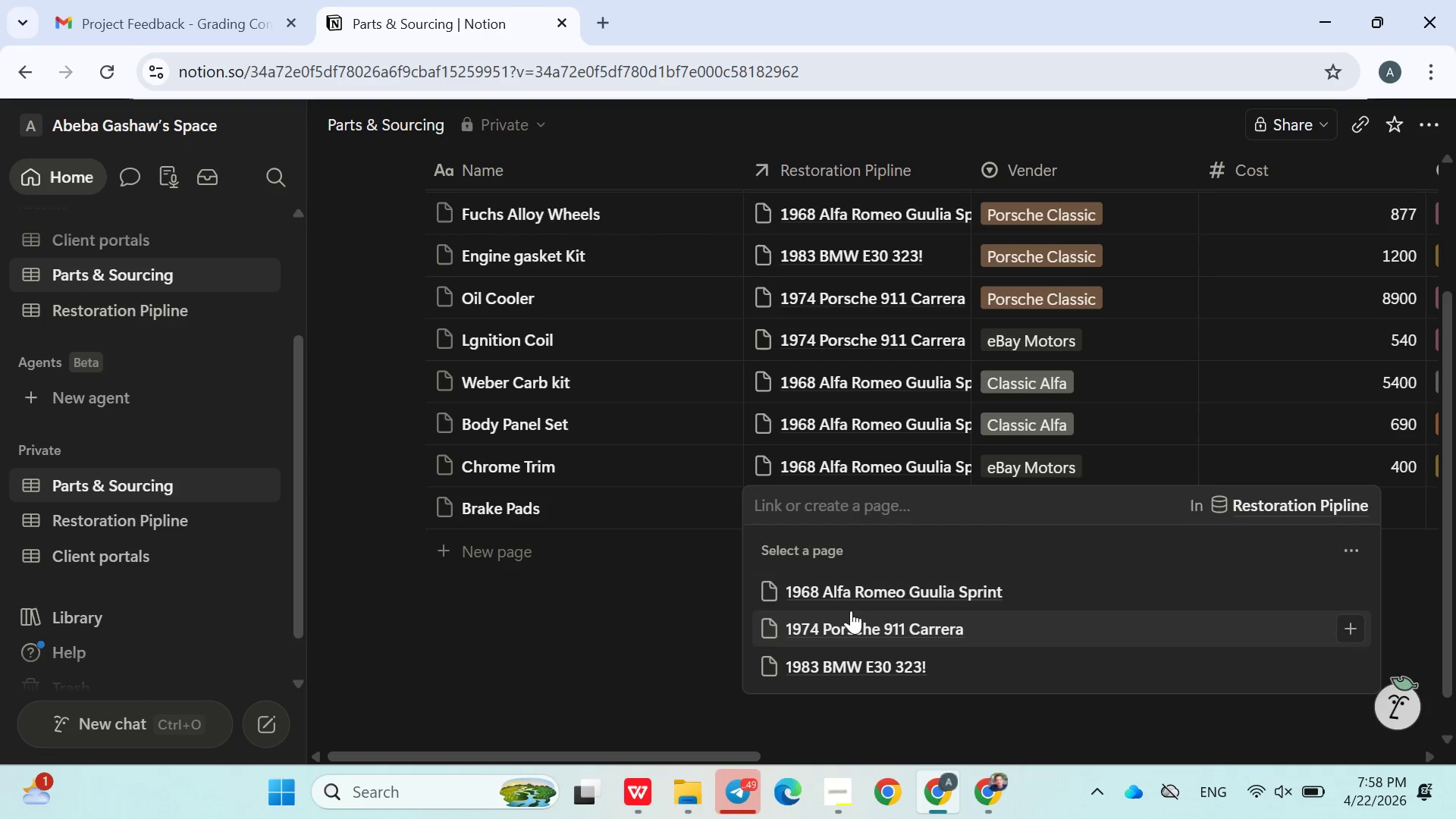 
left_click([850, 601])
 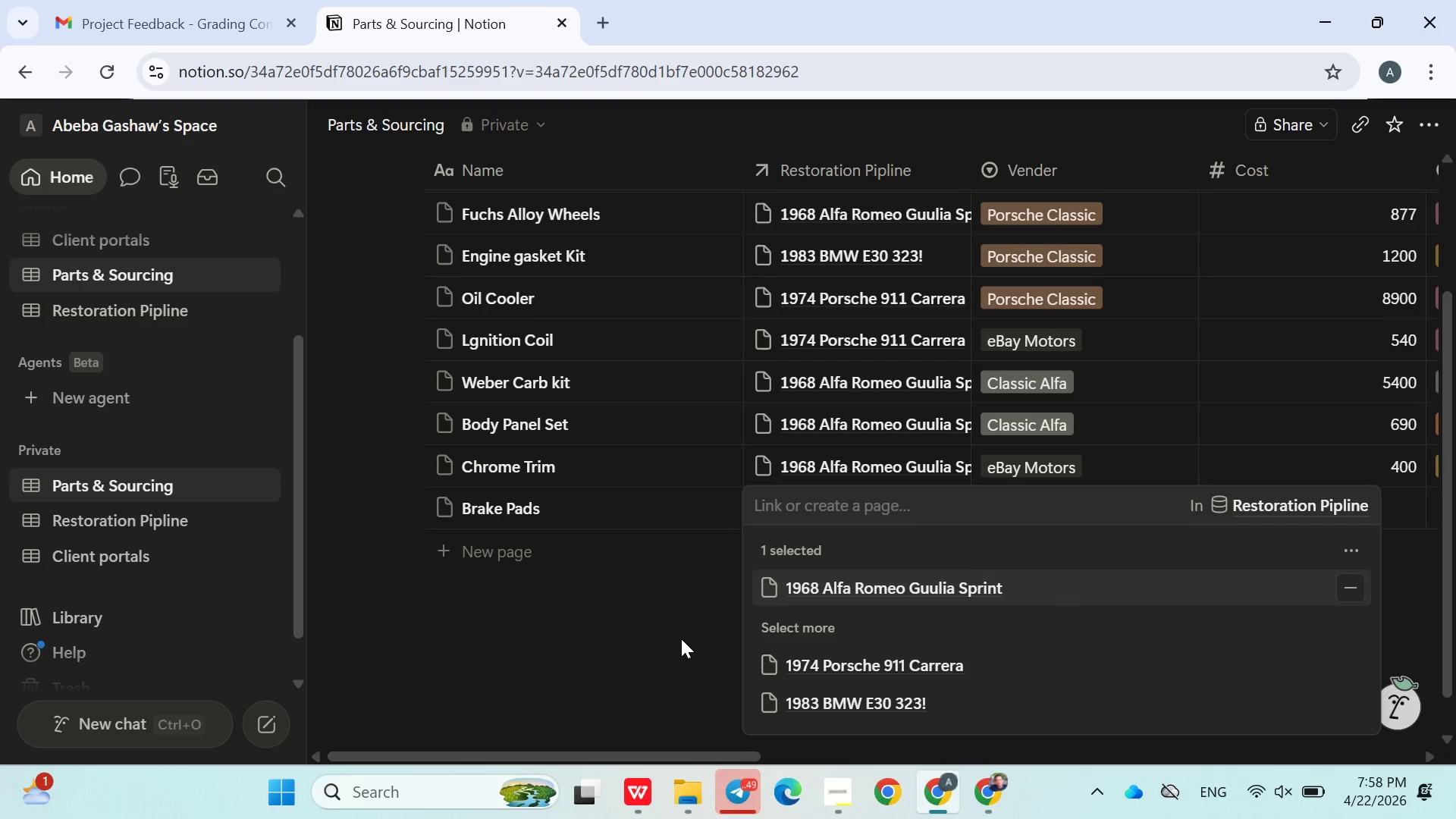 
left_click([681, 638])
 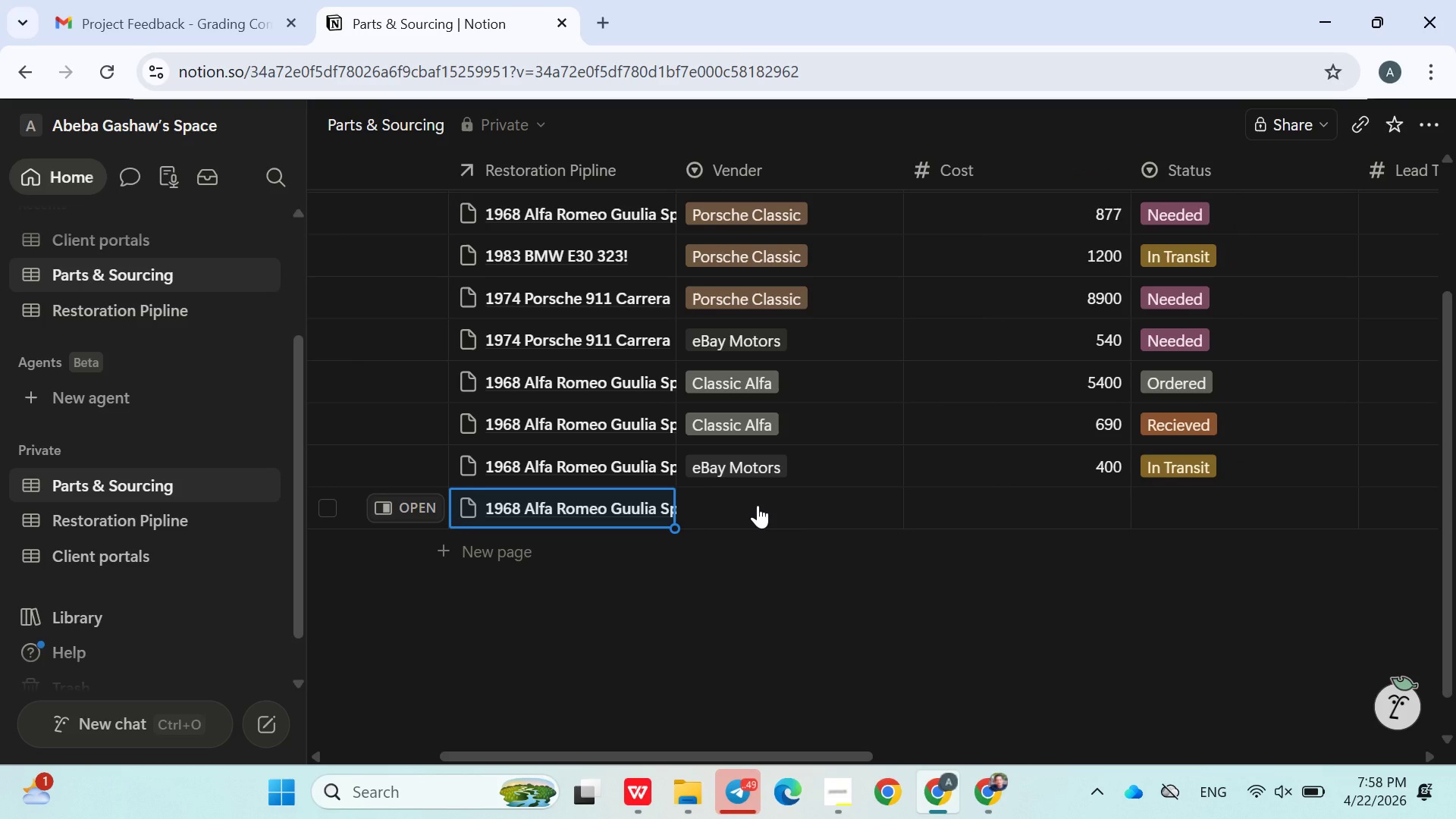 
left_click([758, 505])
 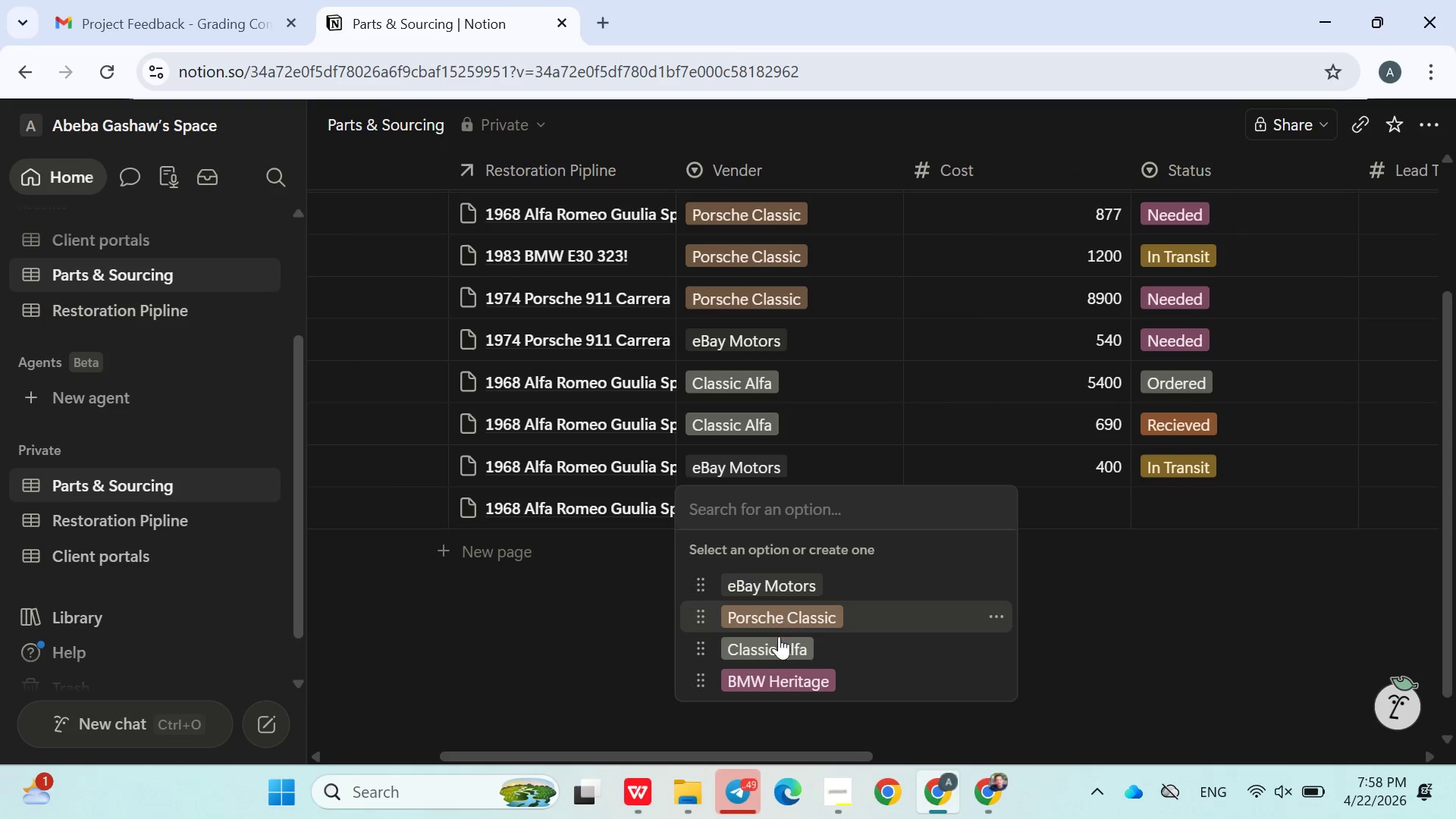 
double_click([679, 638])
 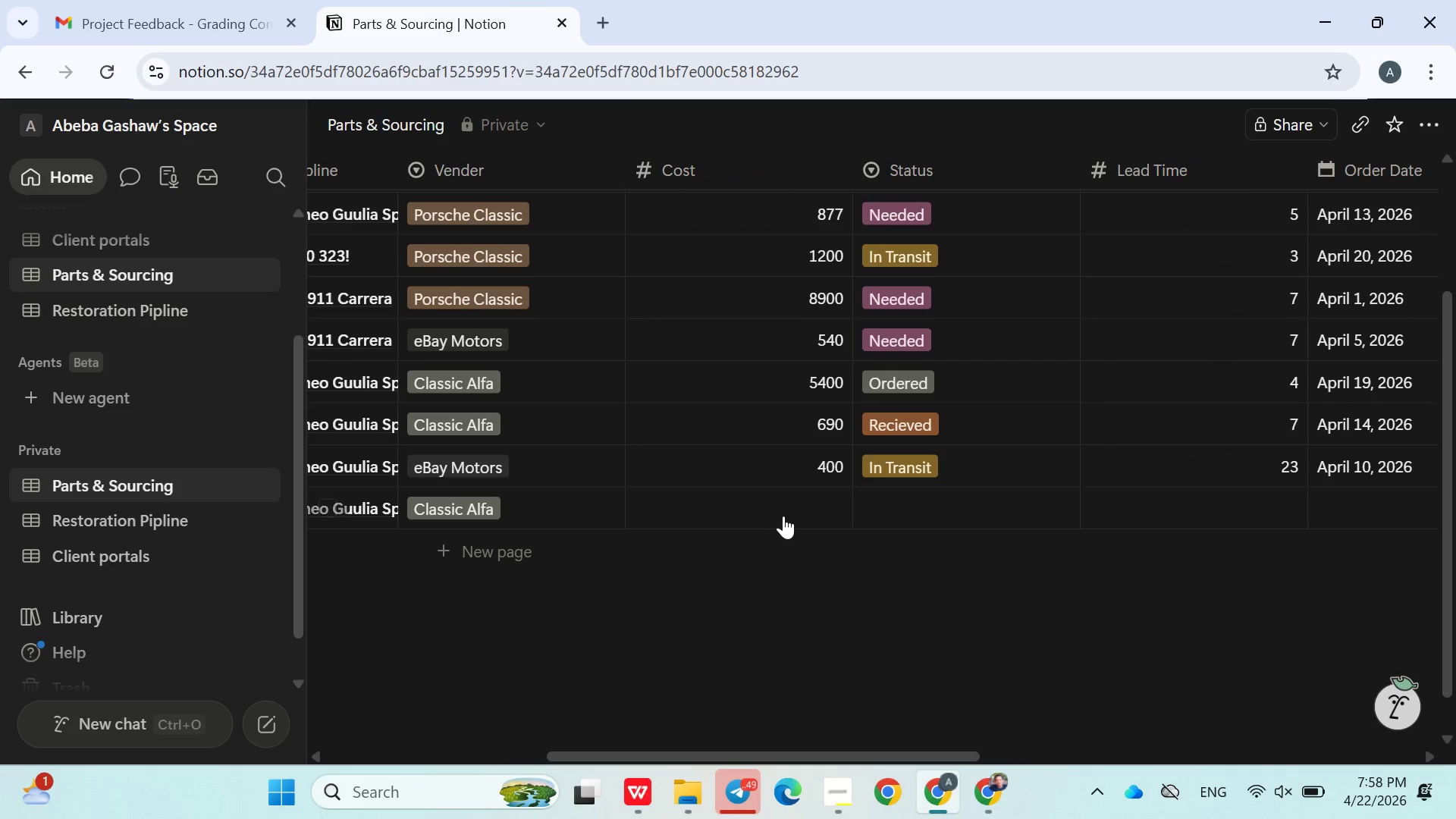 
left_click([785, 515])
 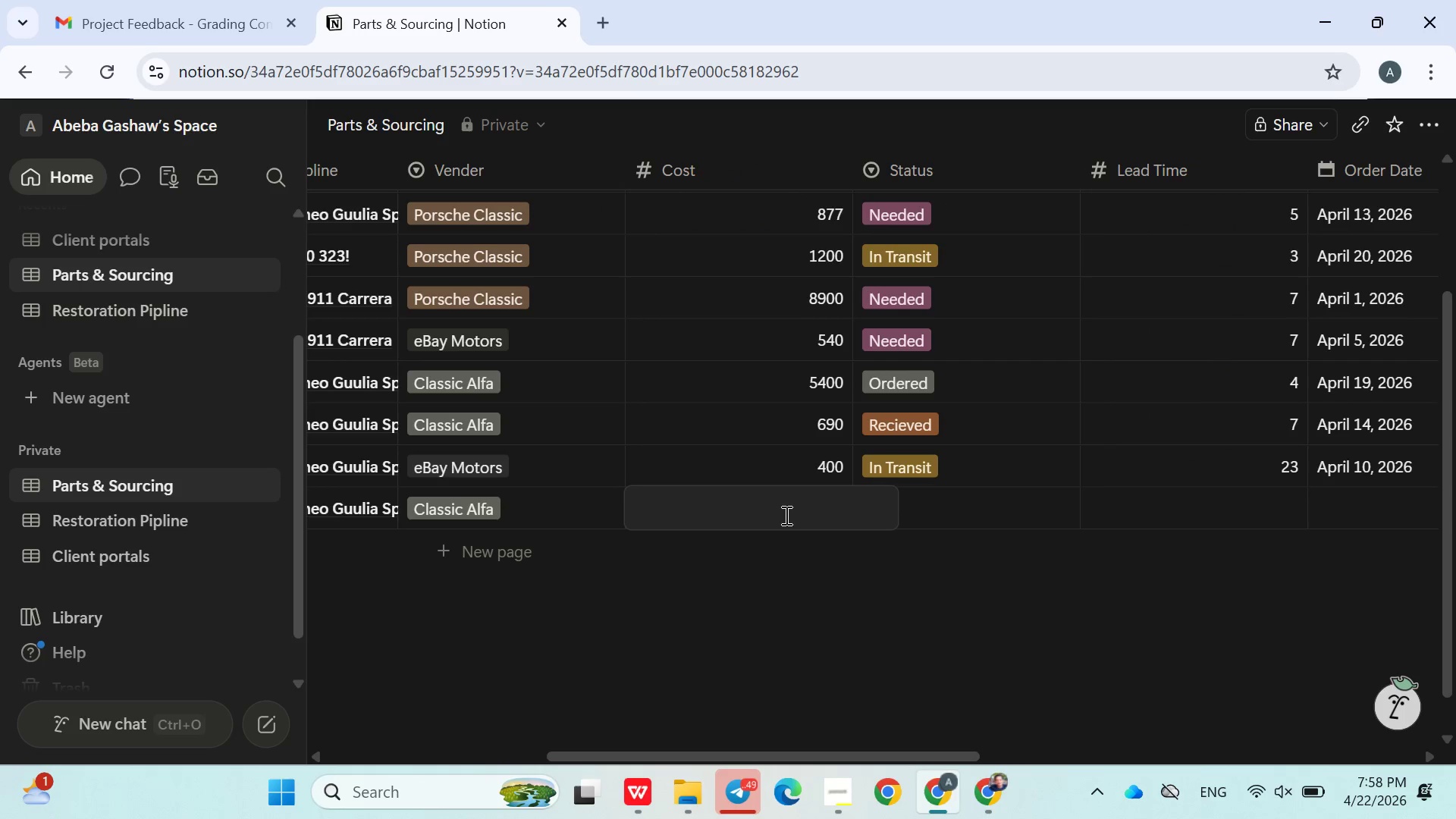 
type(600)
 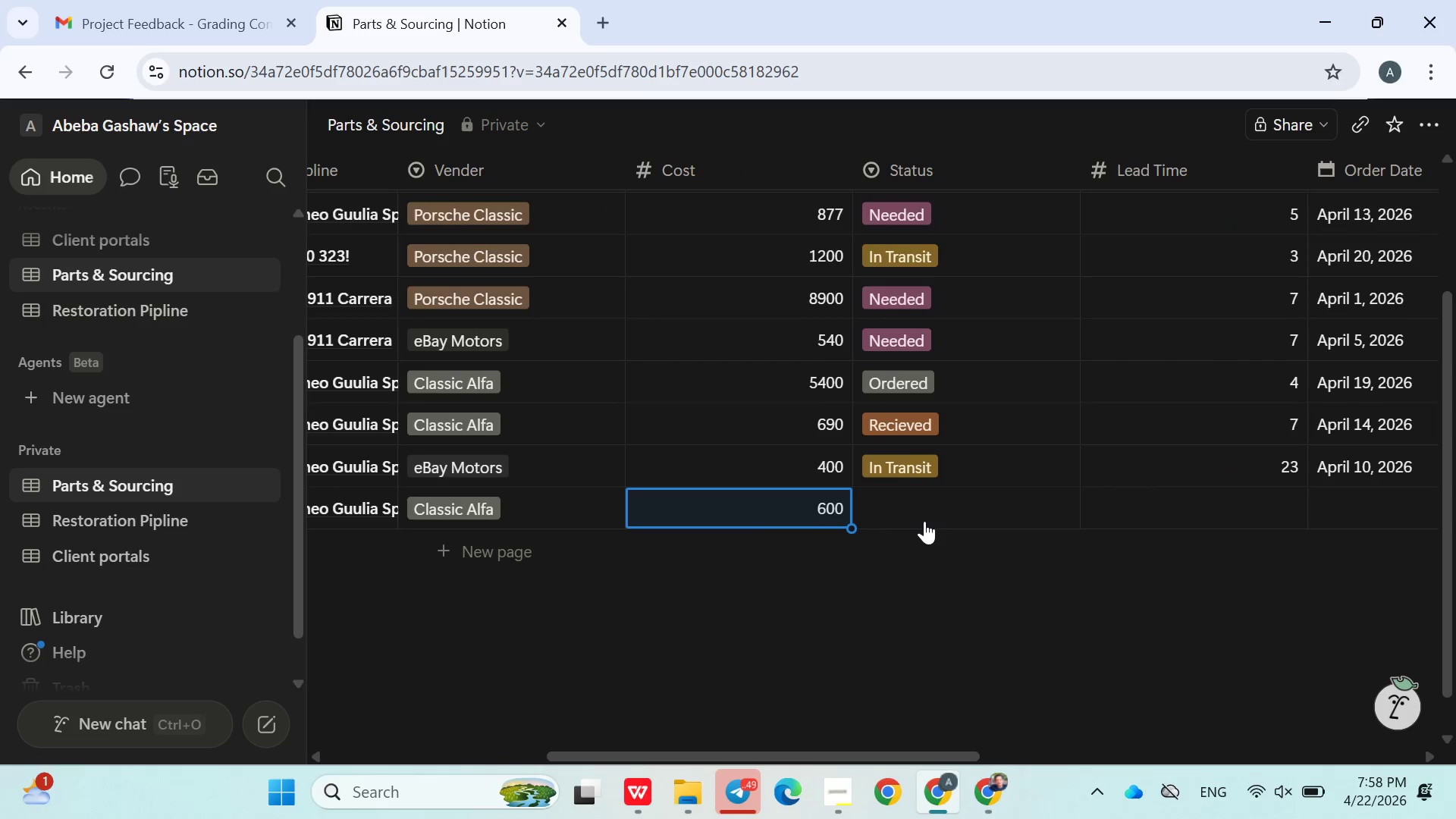 
double_click([925, 513])
 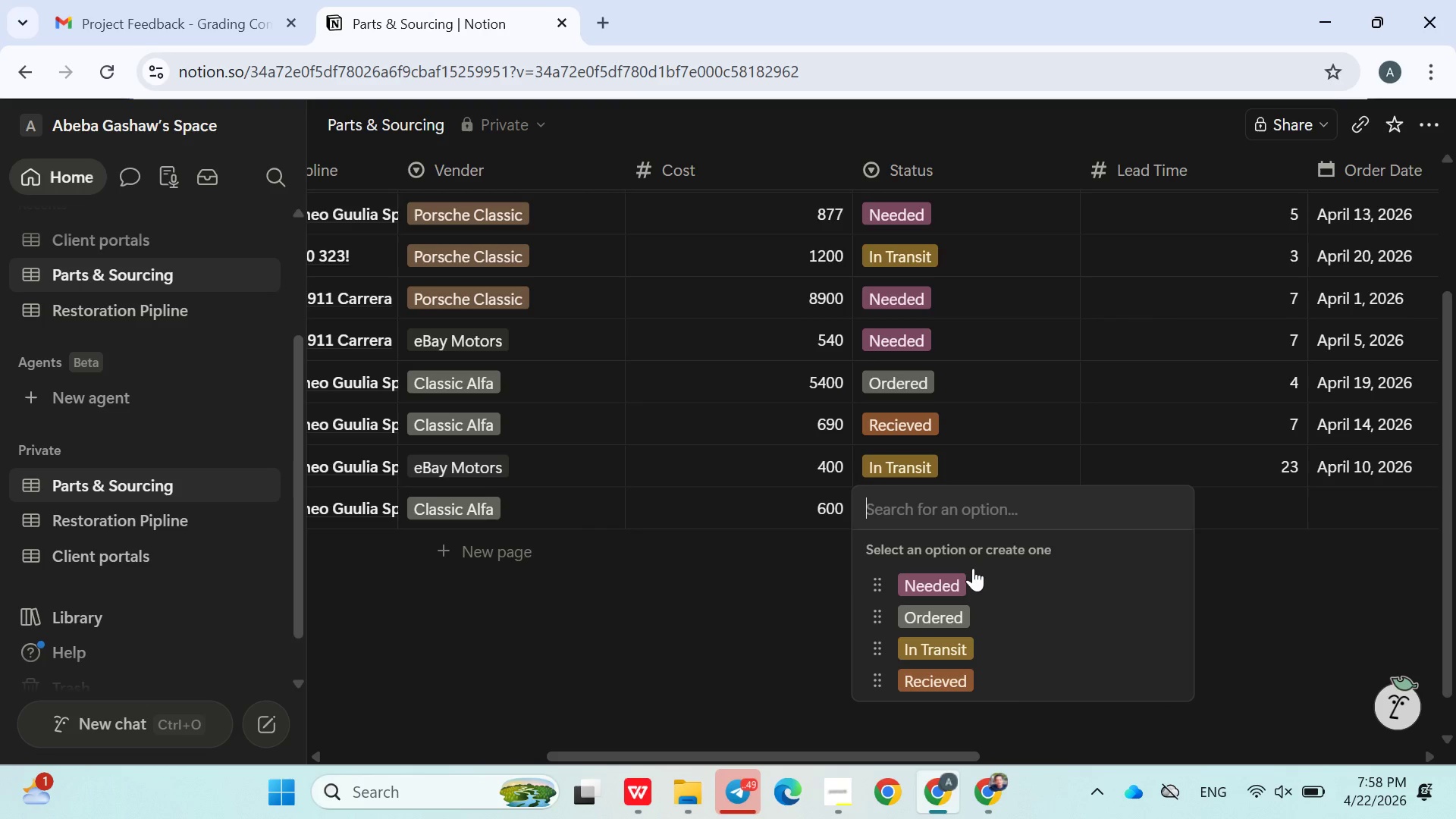 
left_click([969, 571])
 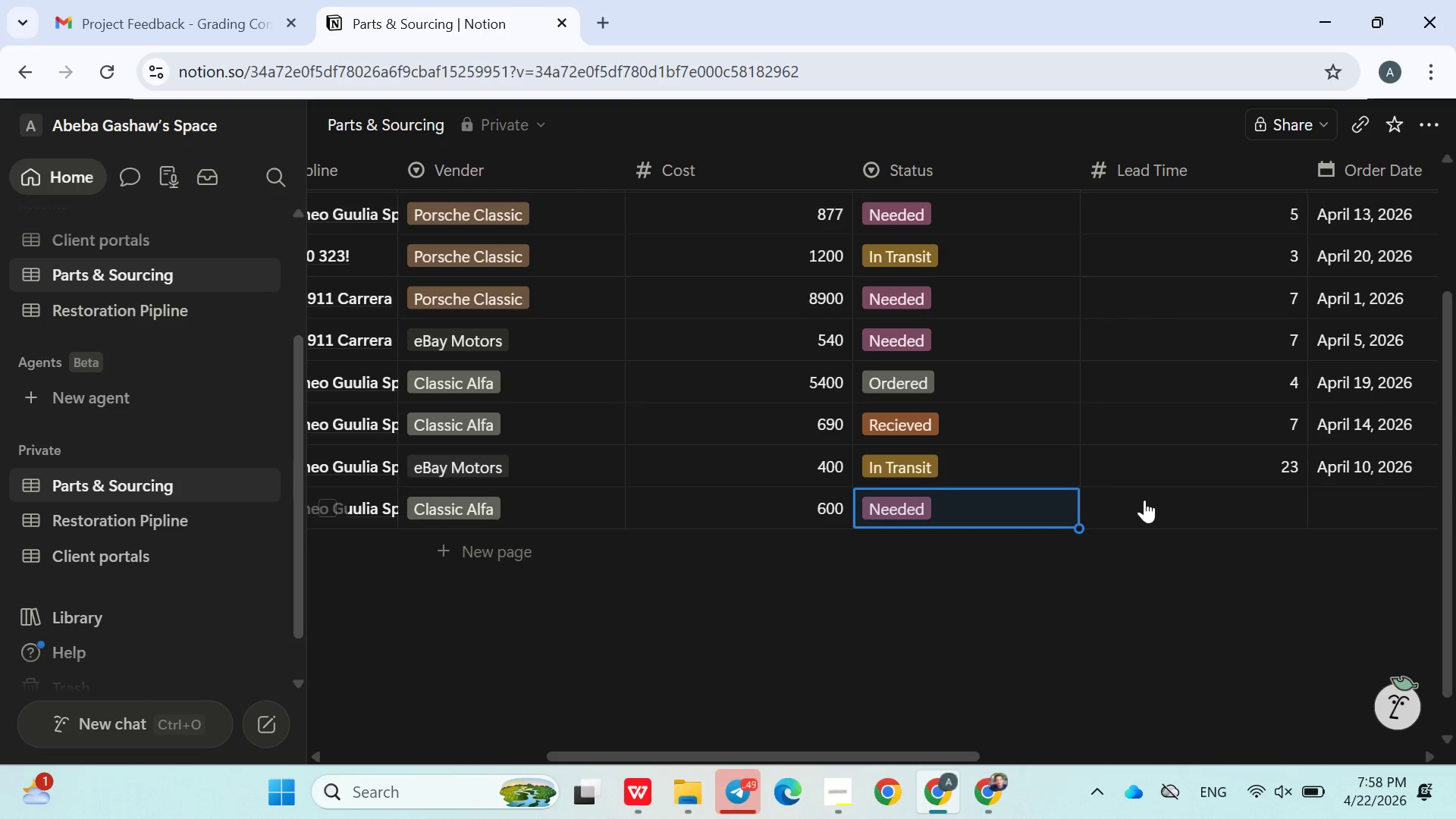 
left_click([1147, 503])
 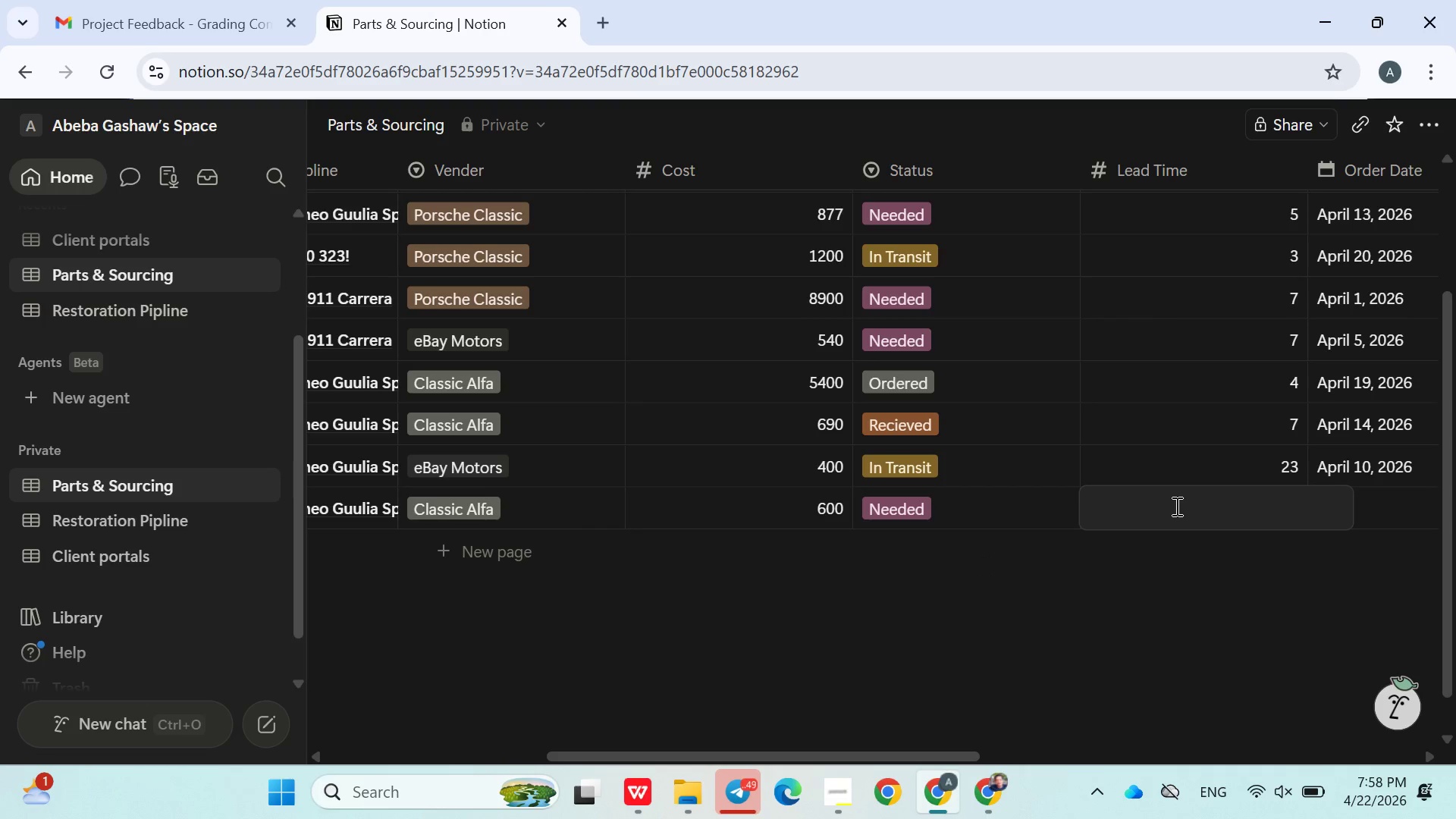 
key(7)
 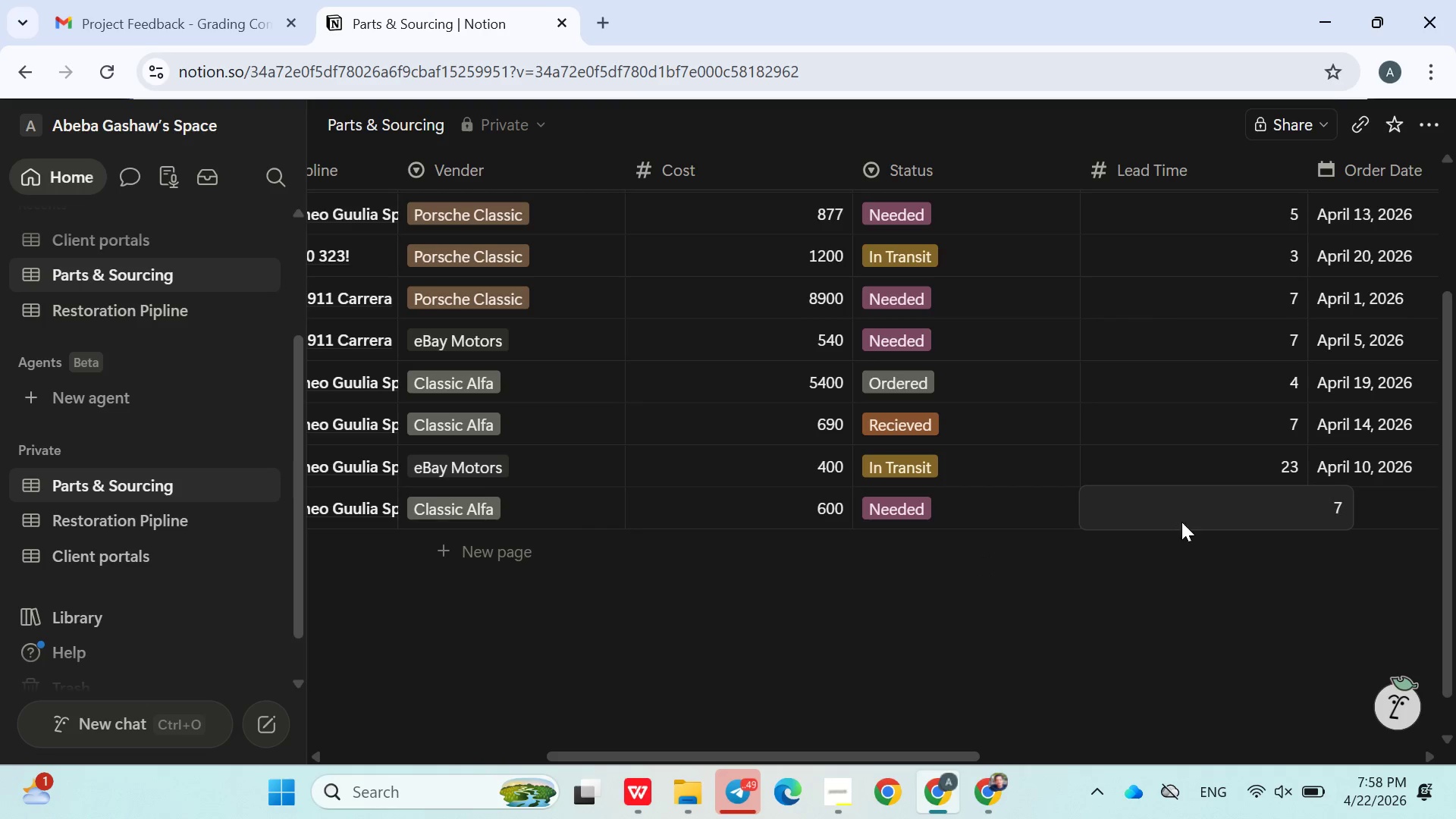 
left_click([1182, 525])
 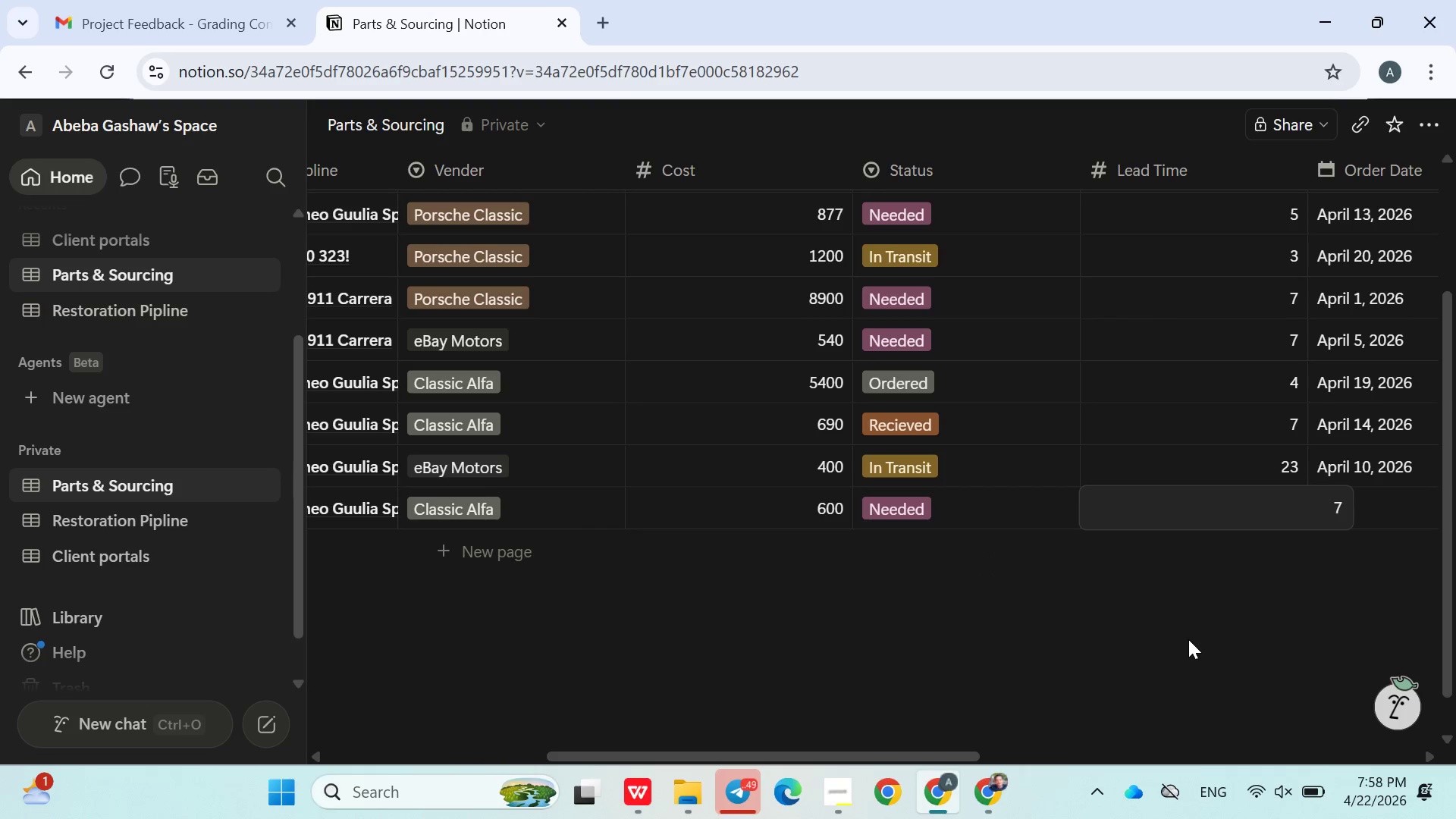 
left_click([1189, 640])
 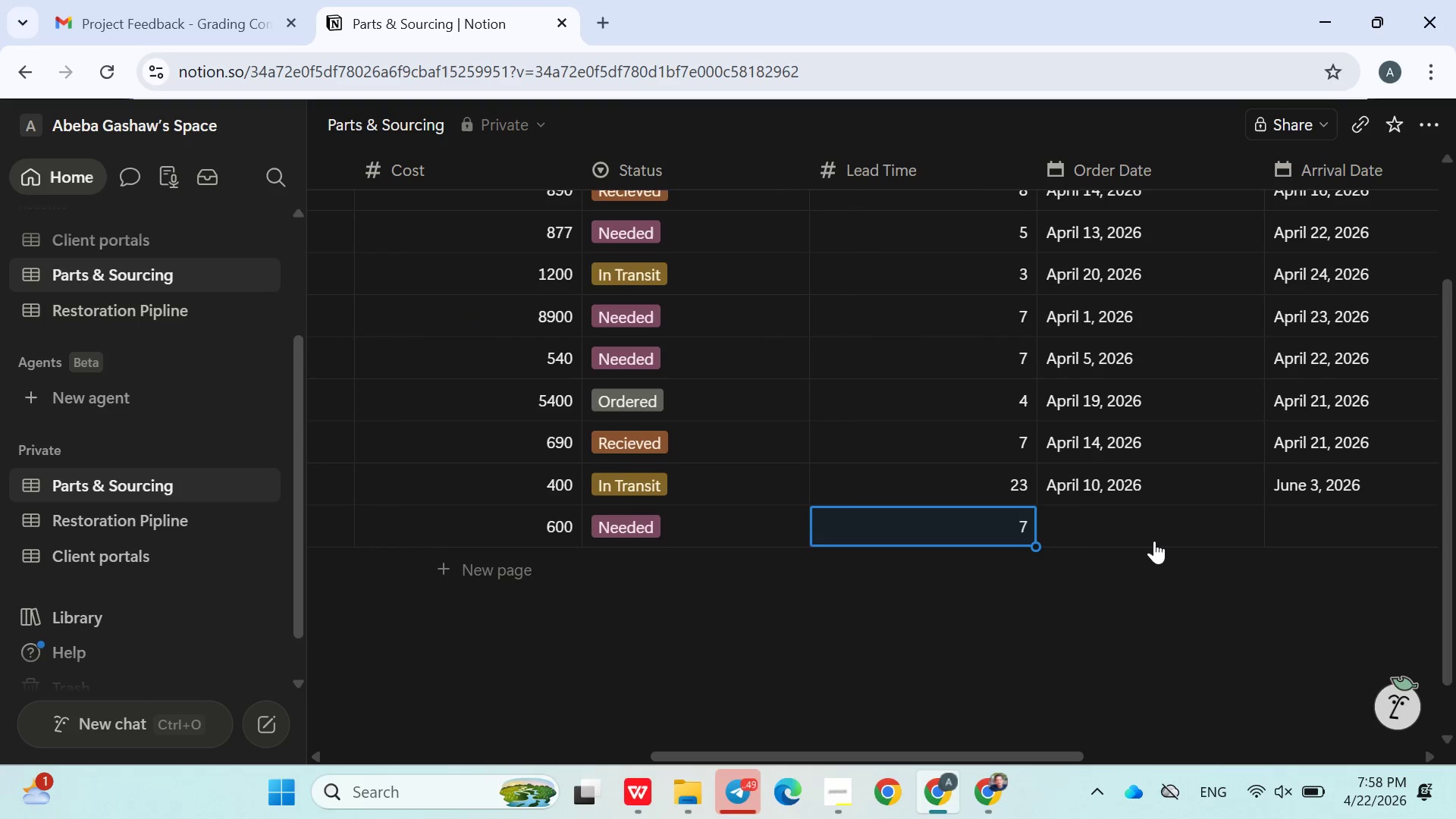 
left_click([1136, 530])
 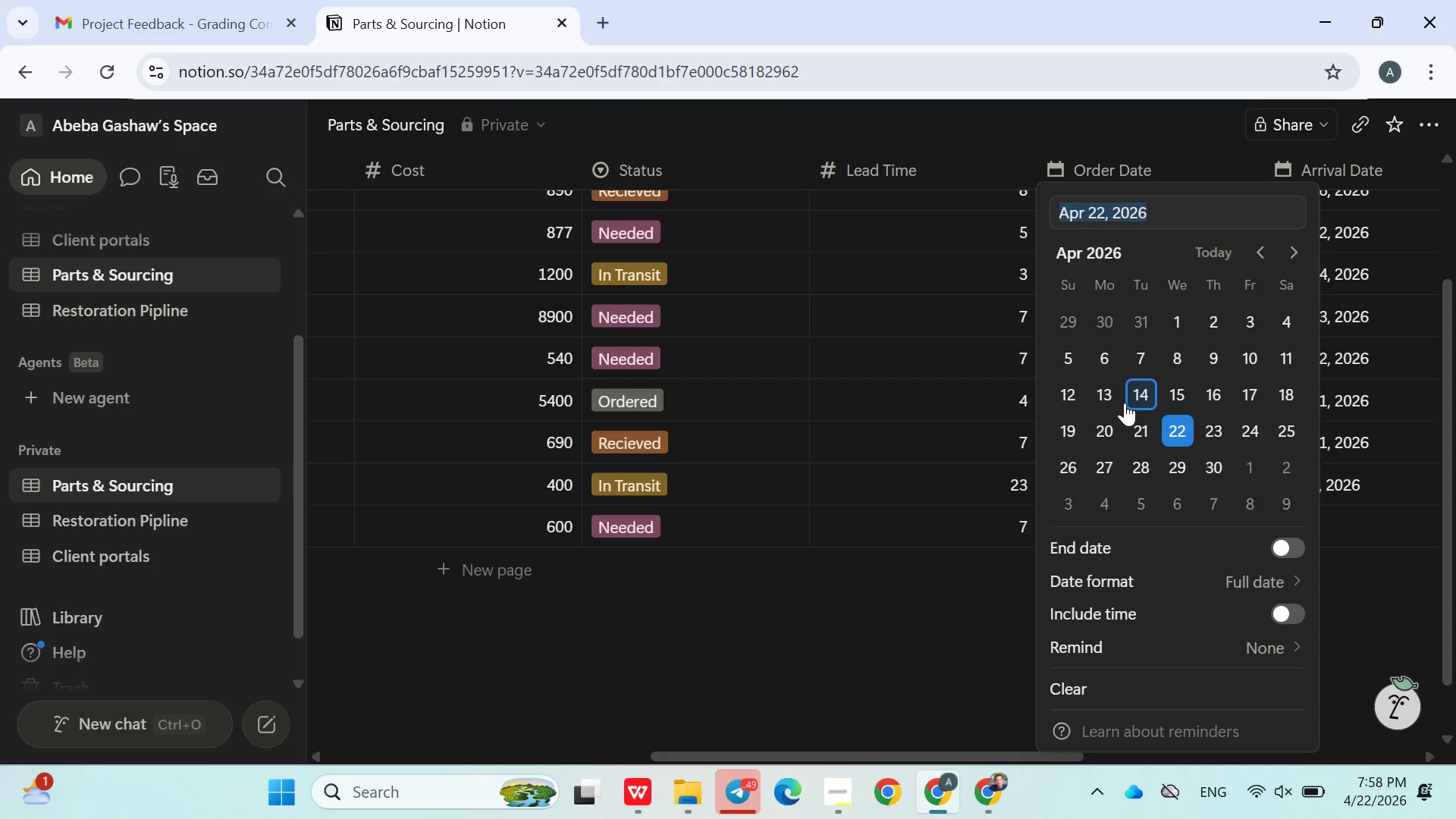 
wait(7.06)
 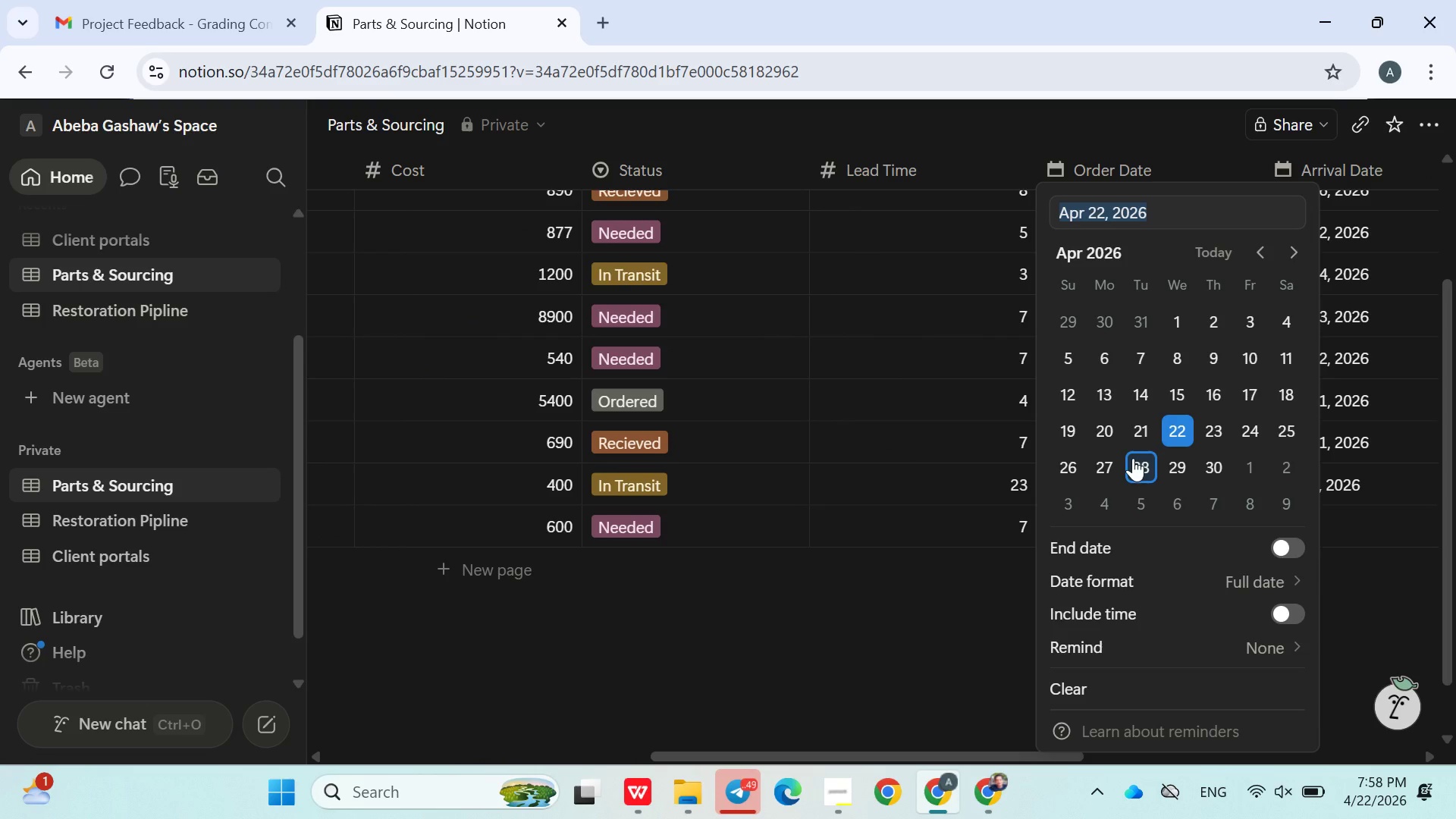 
left_click([1219, 391])
 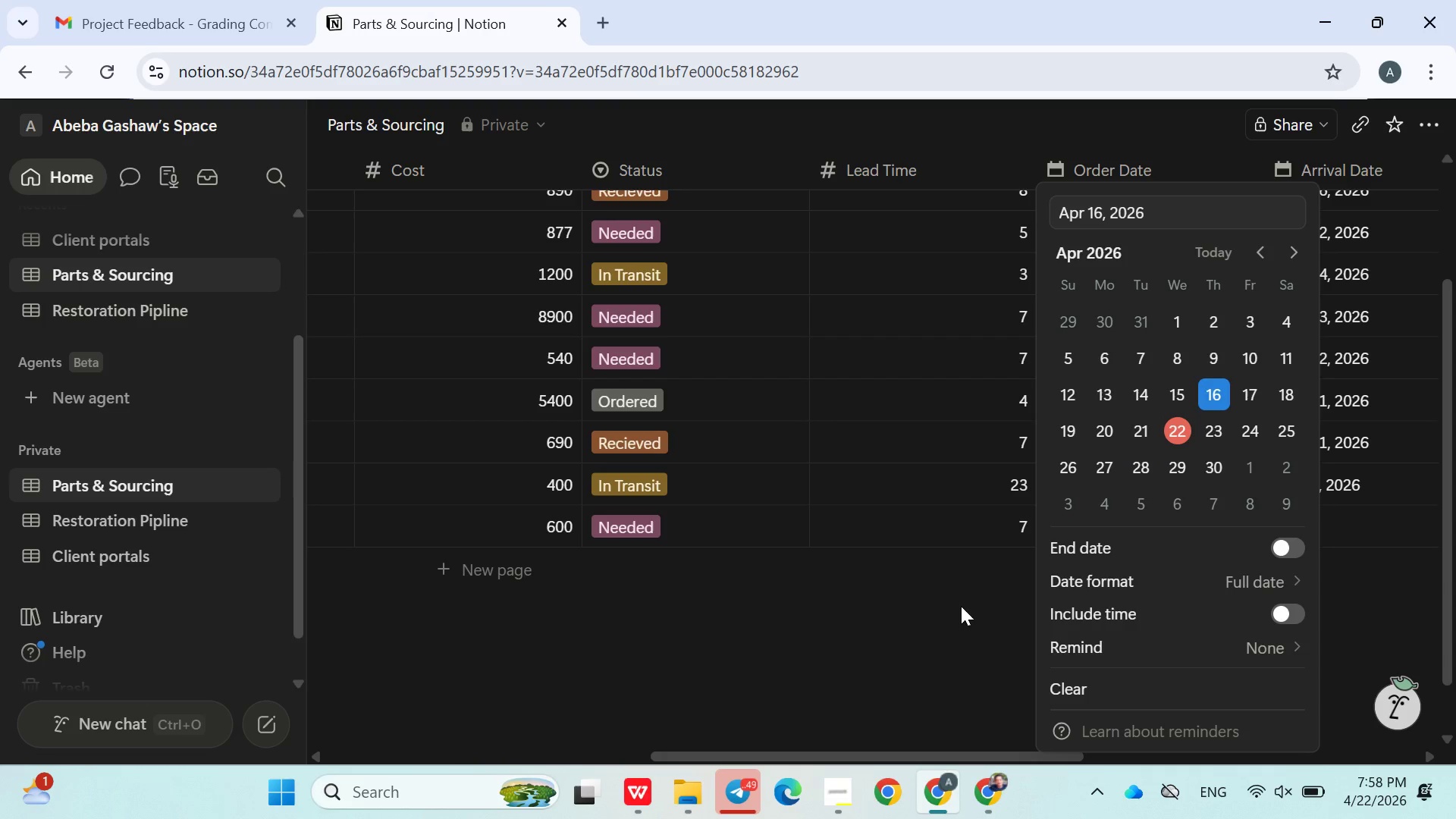 
left_click([903, 649])
 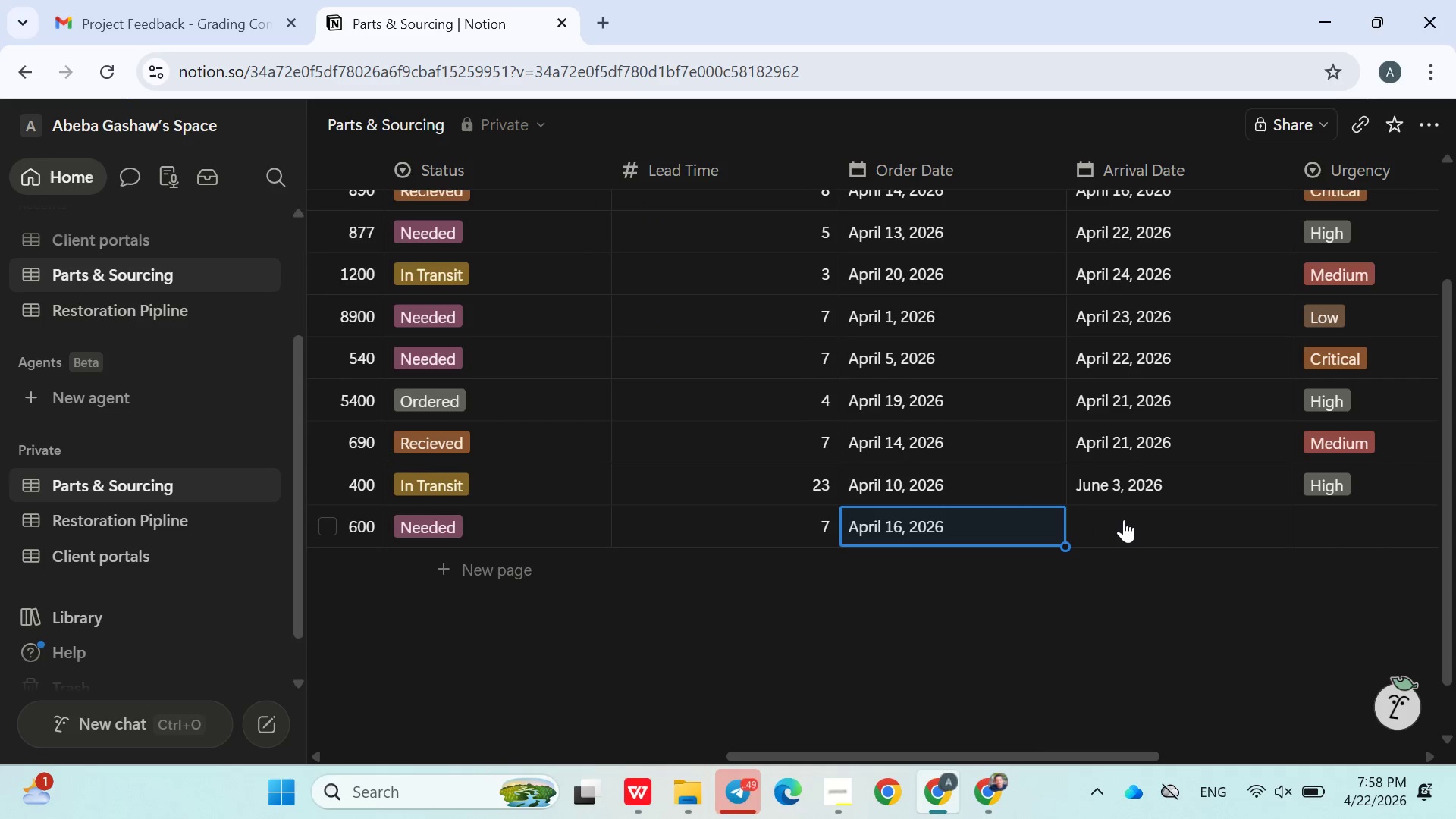 
left_click([1134, 519])
 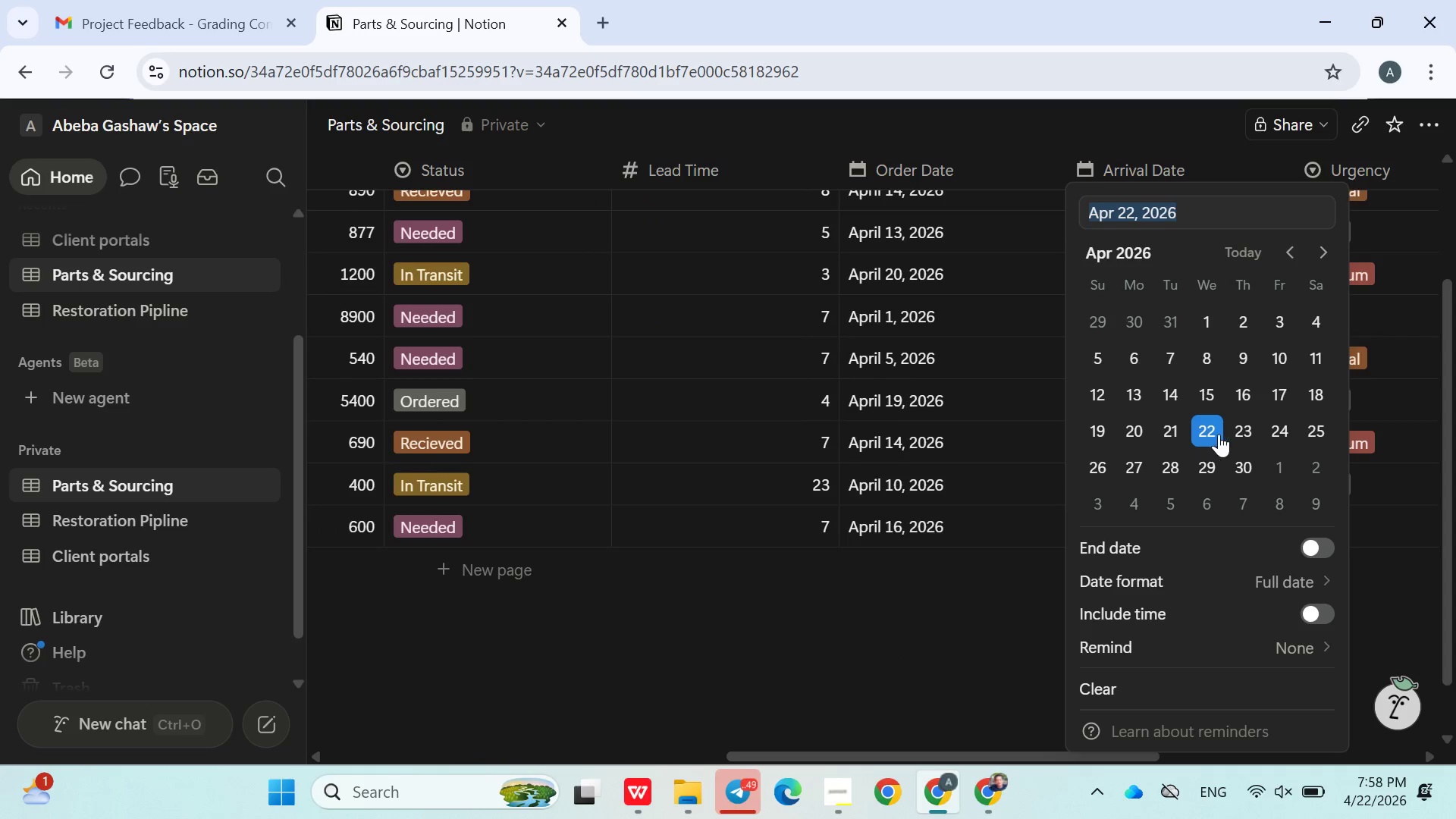 
left_click([1219, 434])
 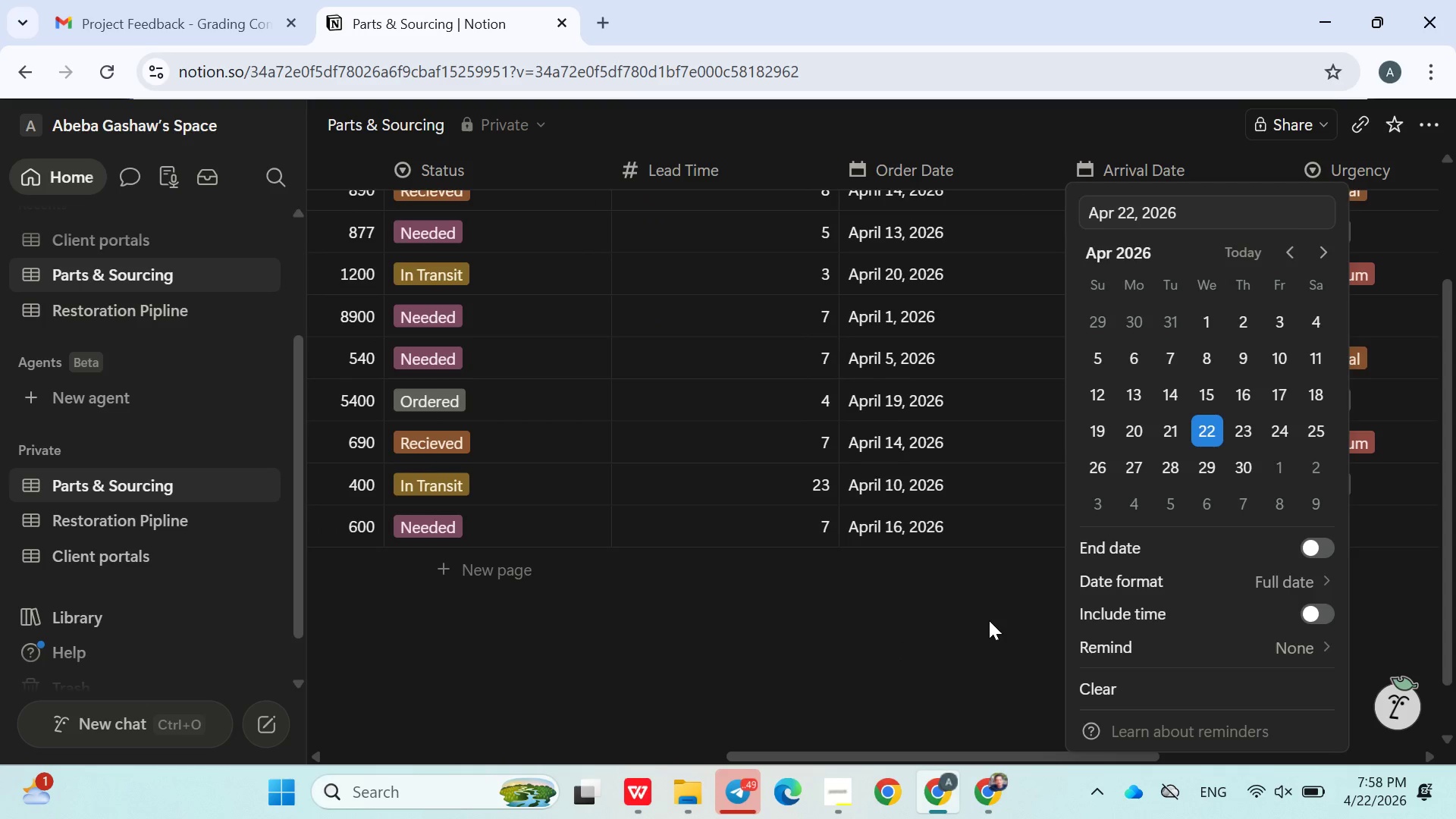 
left_click([989, 620])
 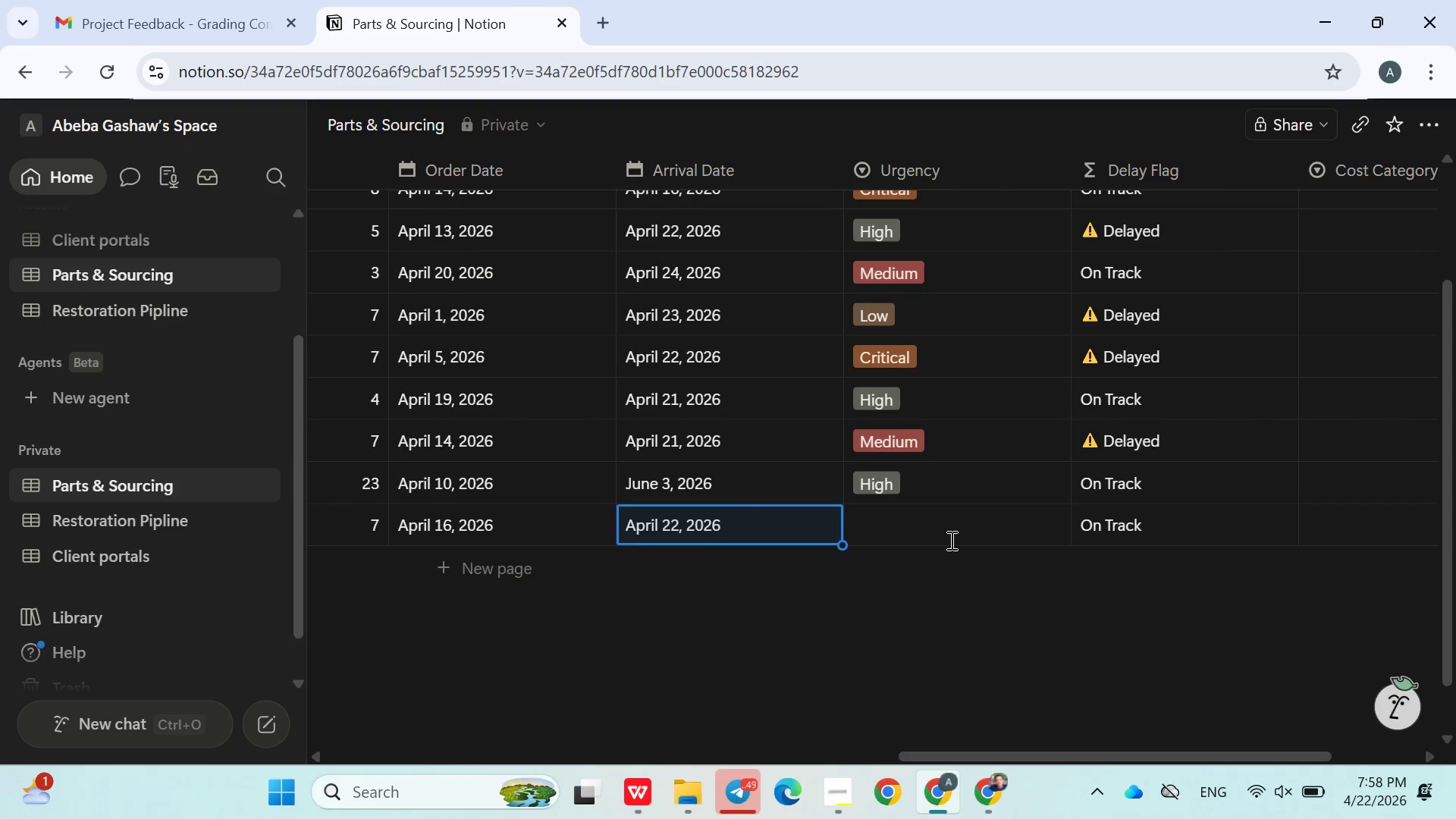 
left_click([939, 529])
 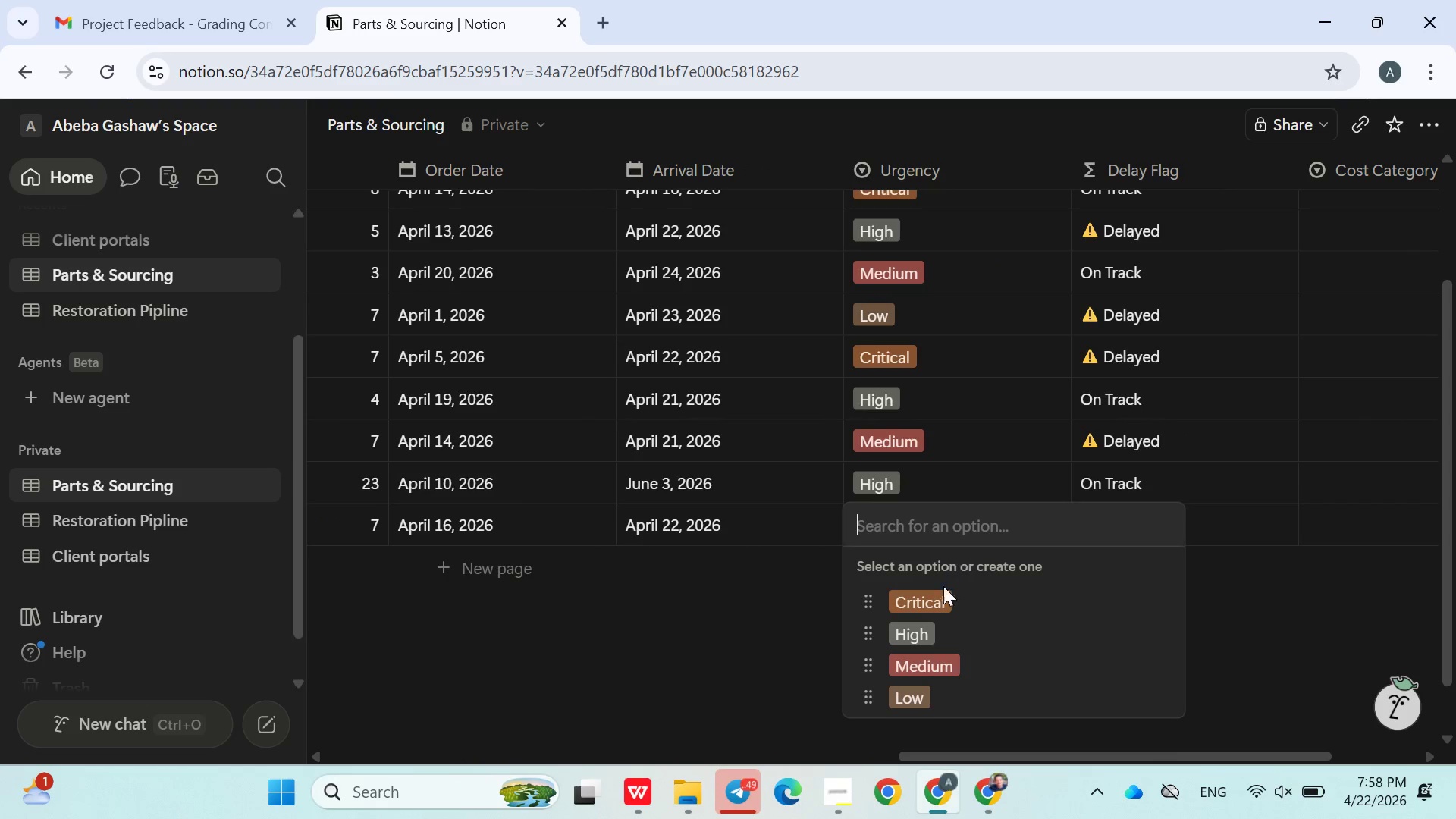 
left_click([943, 591])
 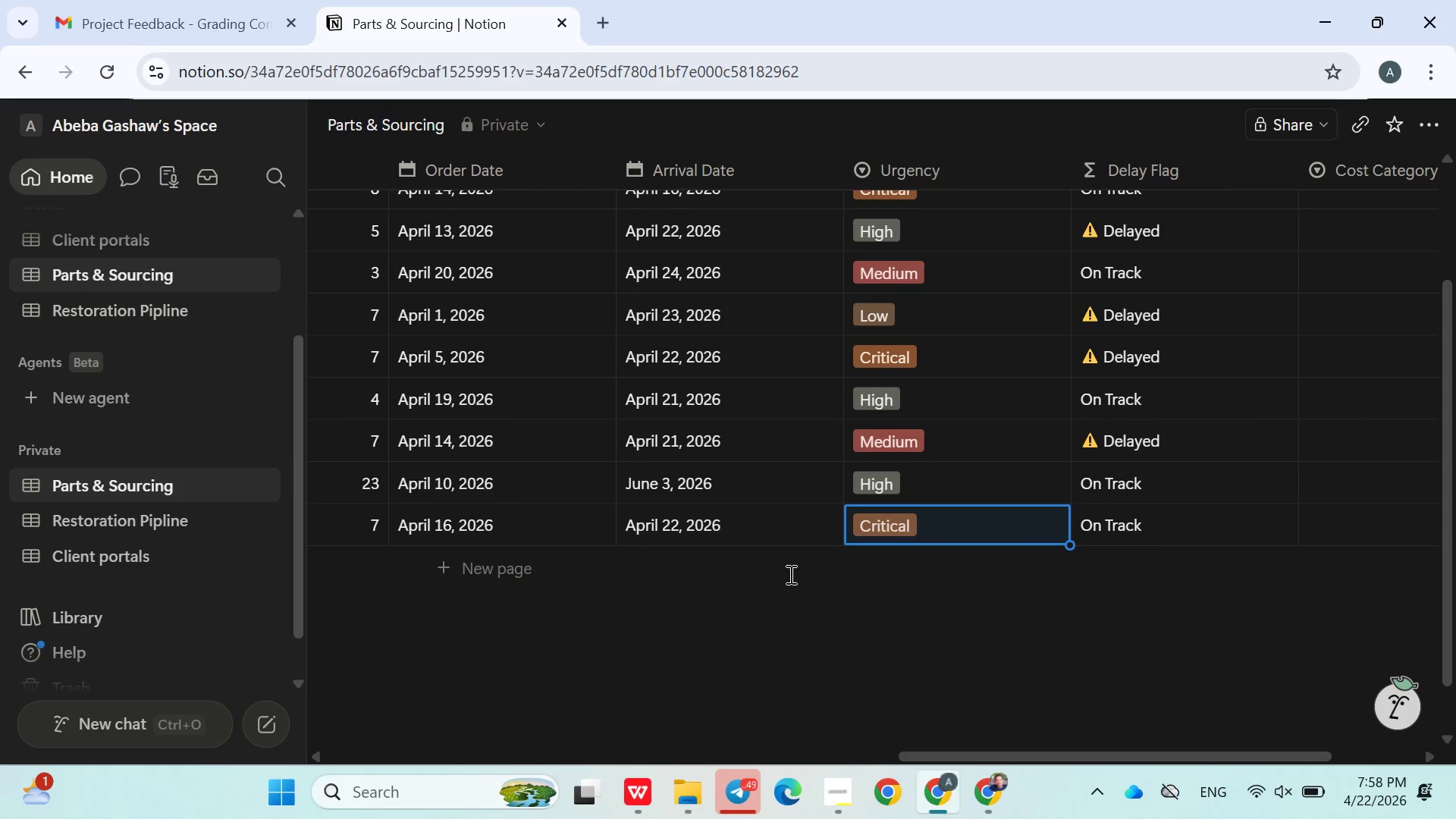 
left_click([789, 574])
 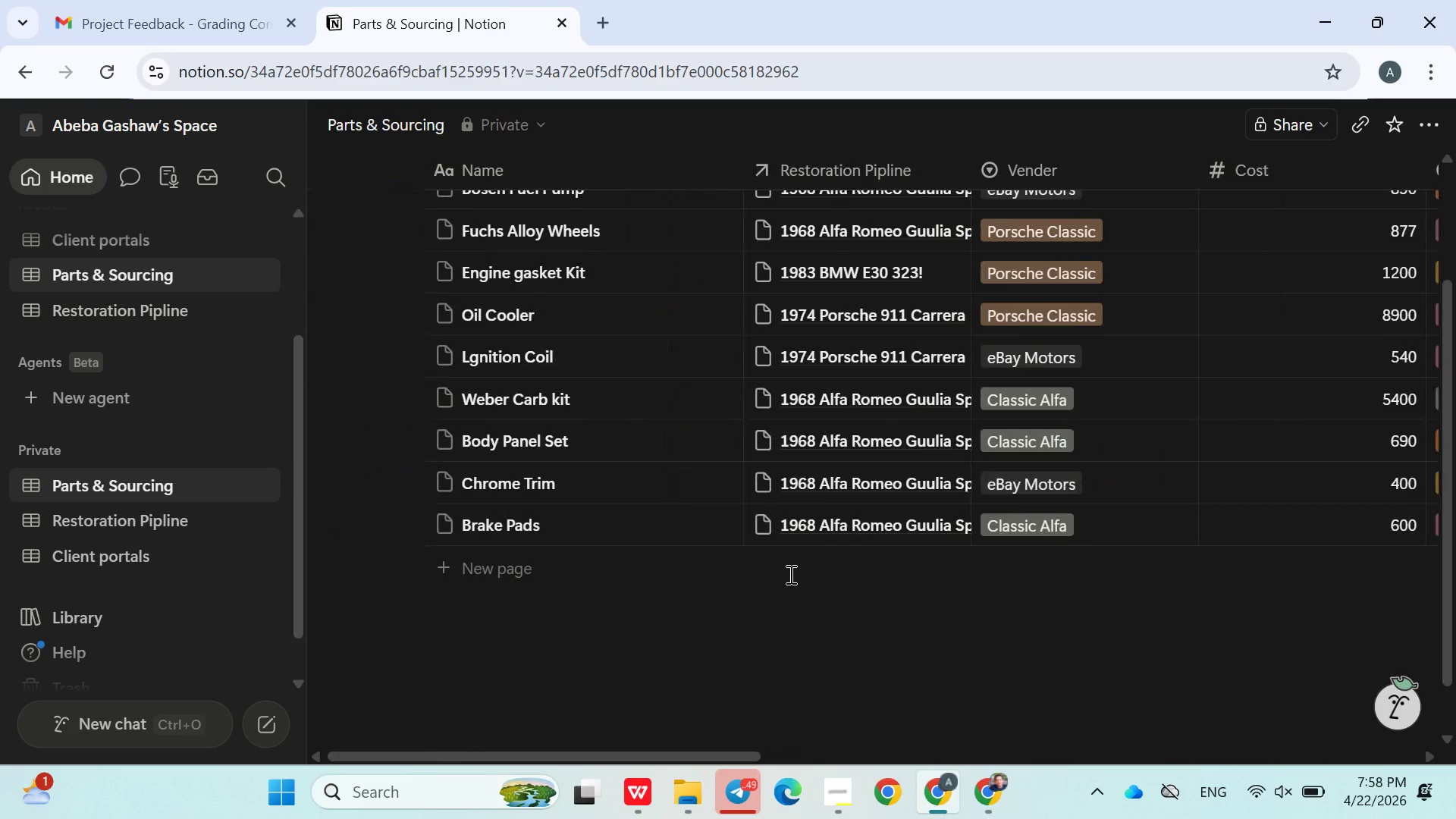 
left_click([507, 575])
 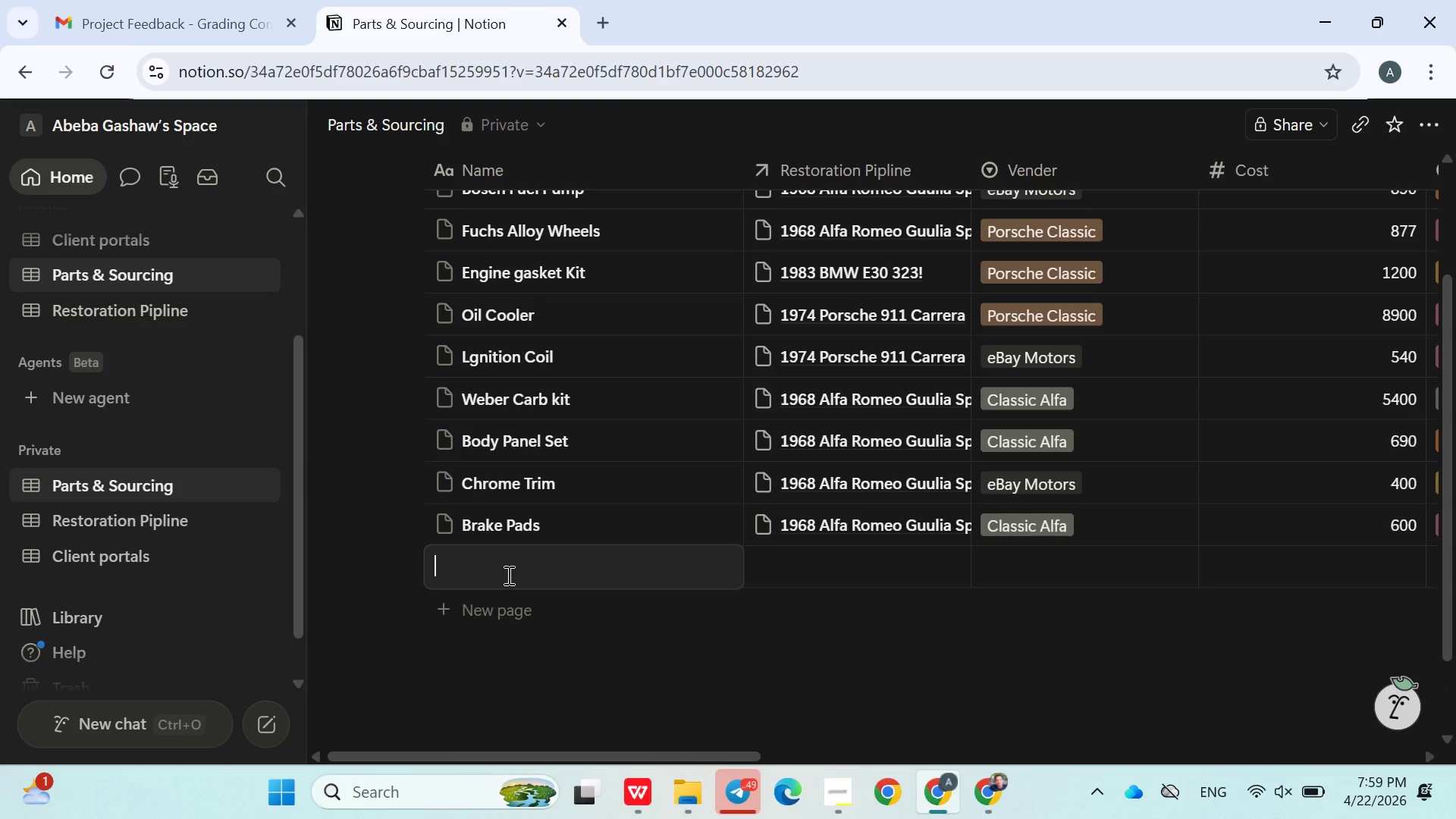 
type(Steering Wheel)
 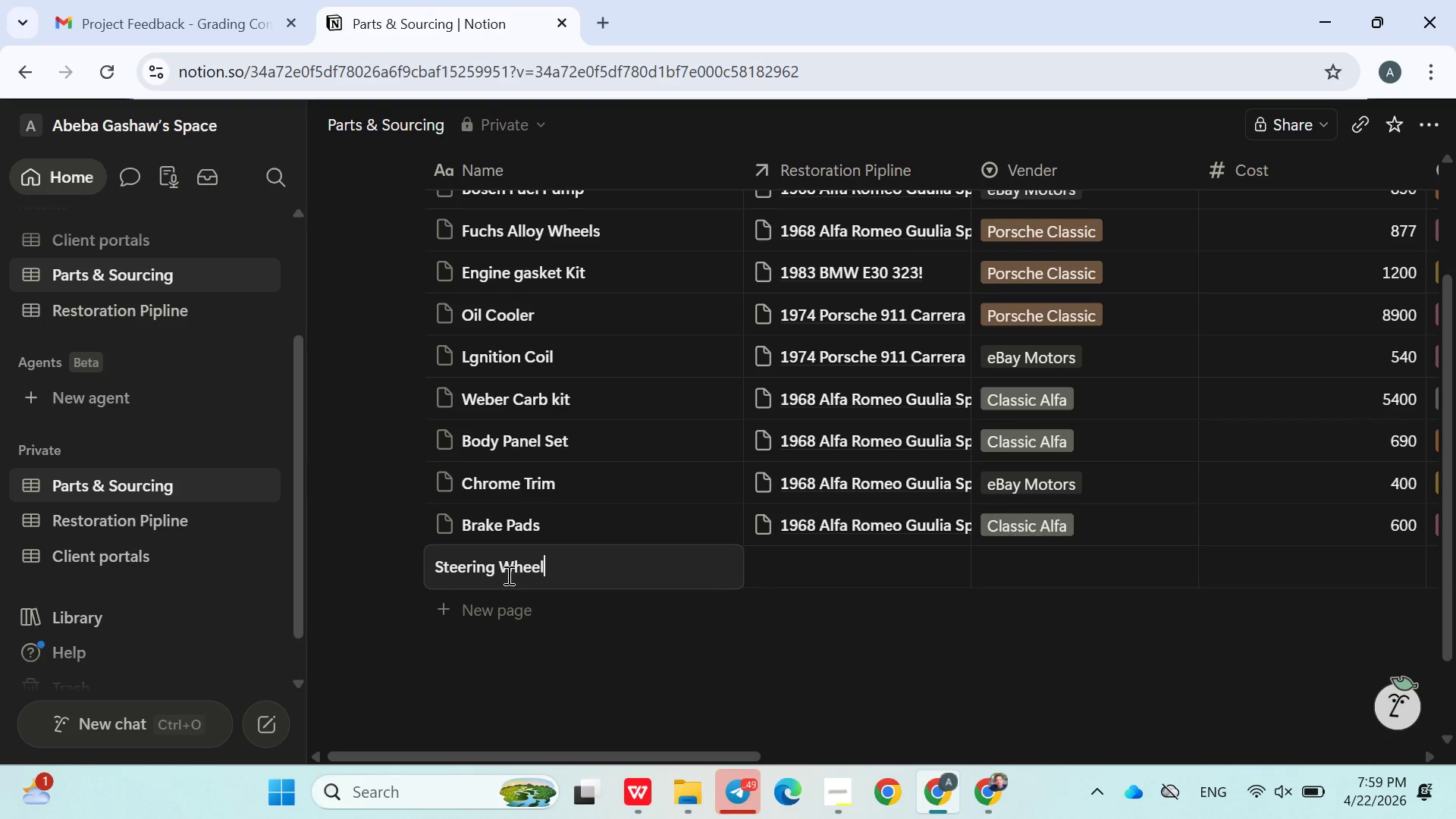 
left_click([613, 642])
 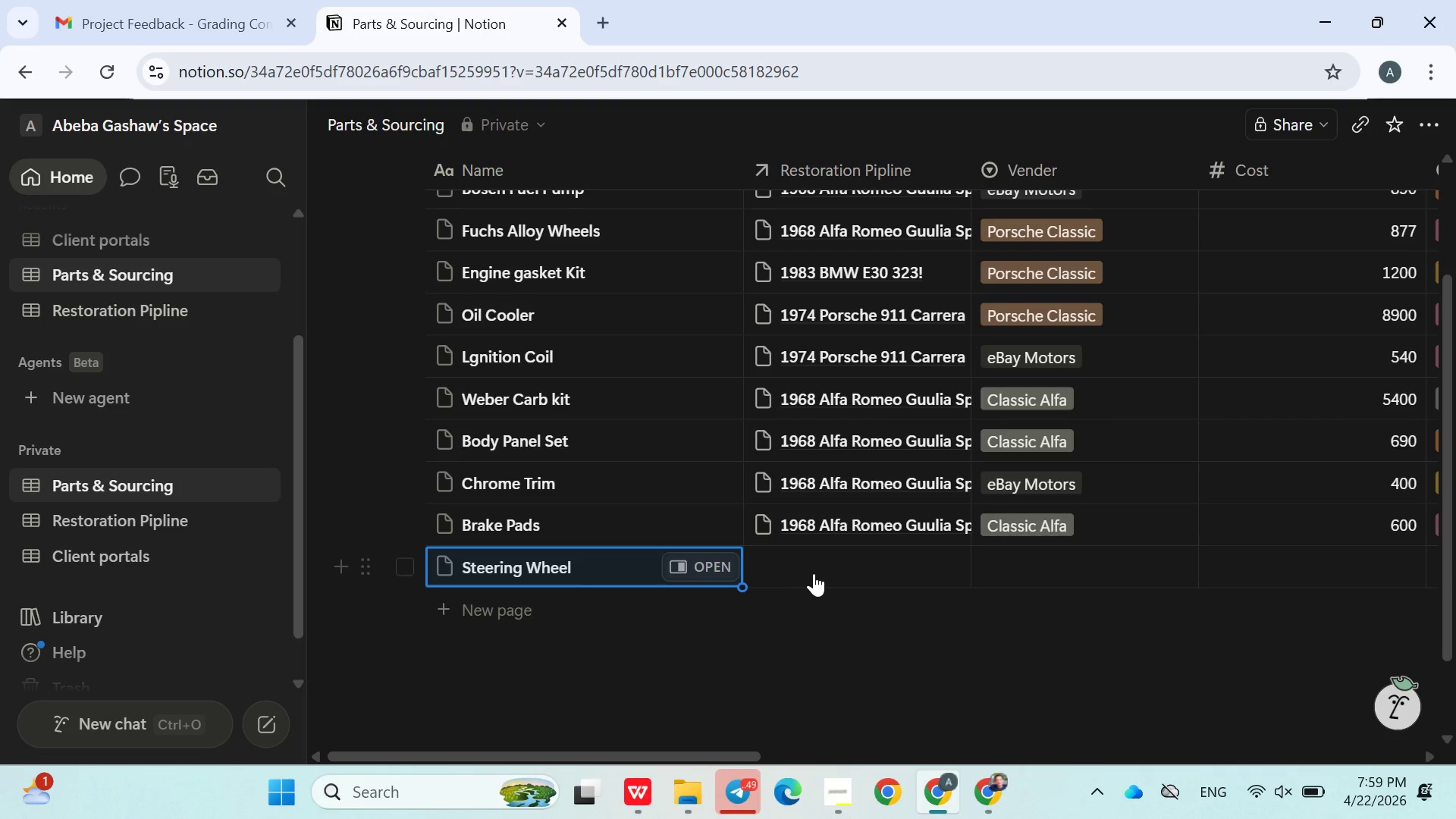 
left_click([815, 573])
 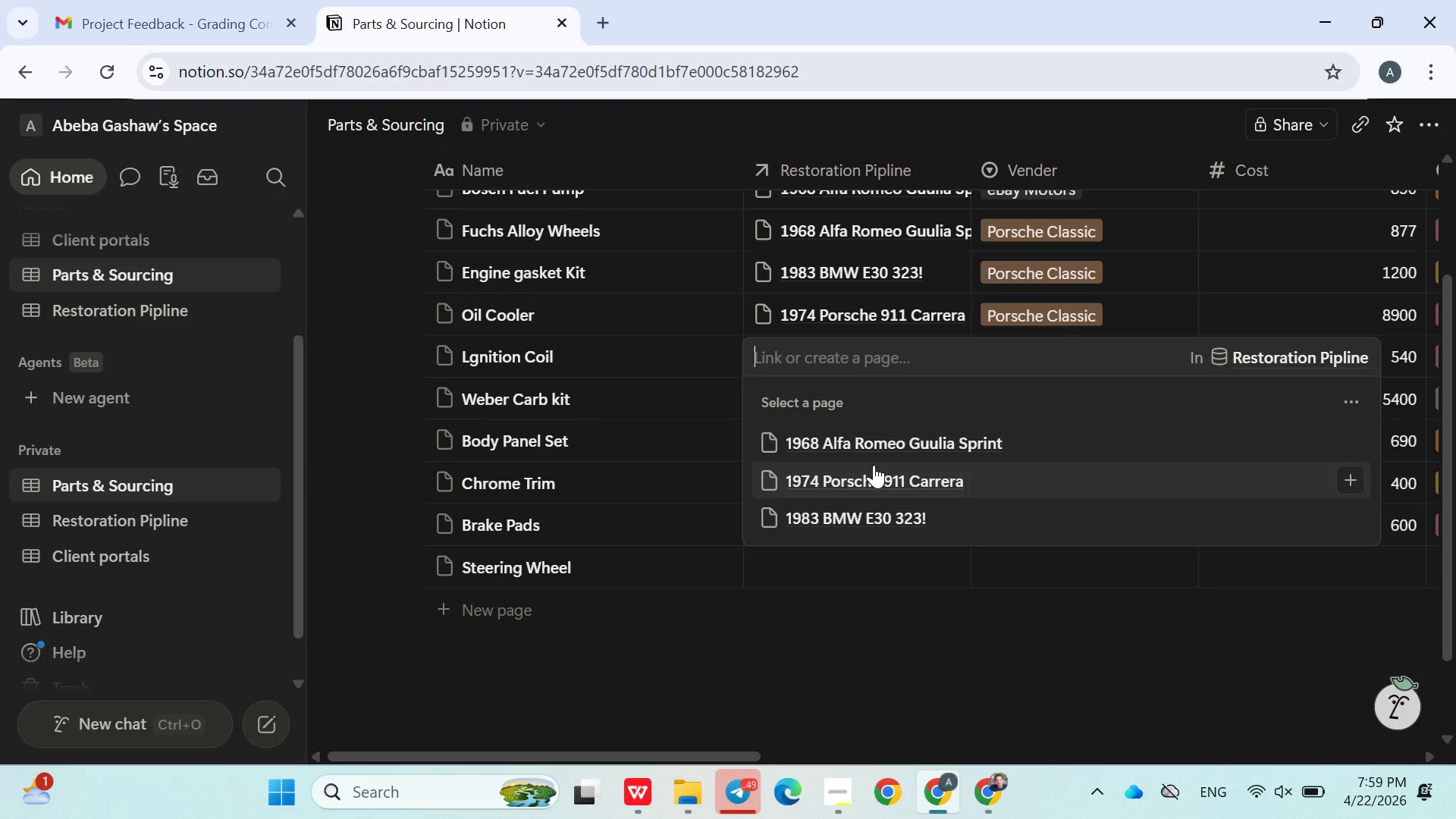 
left_click([905, 451])
 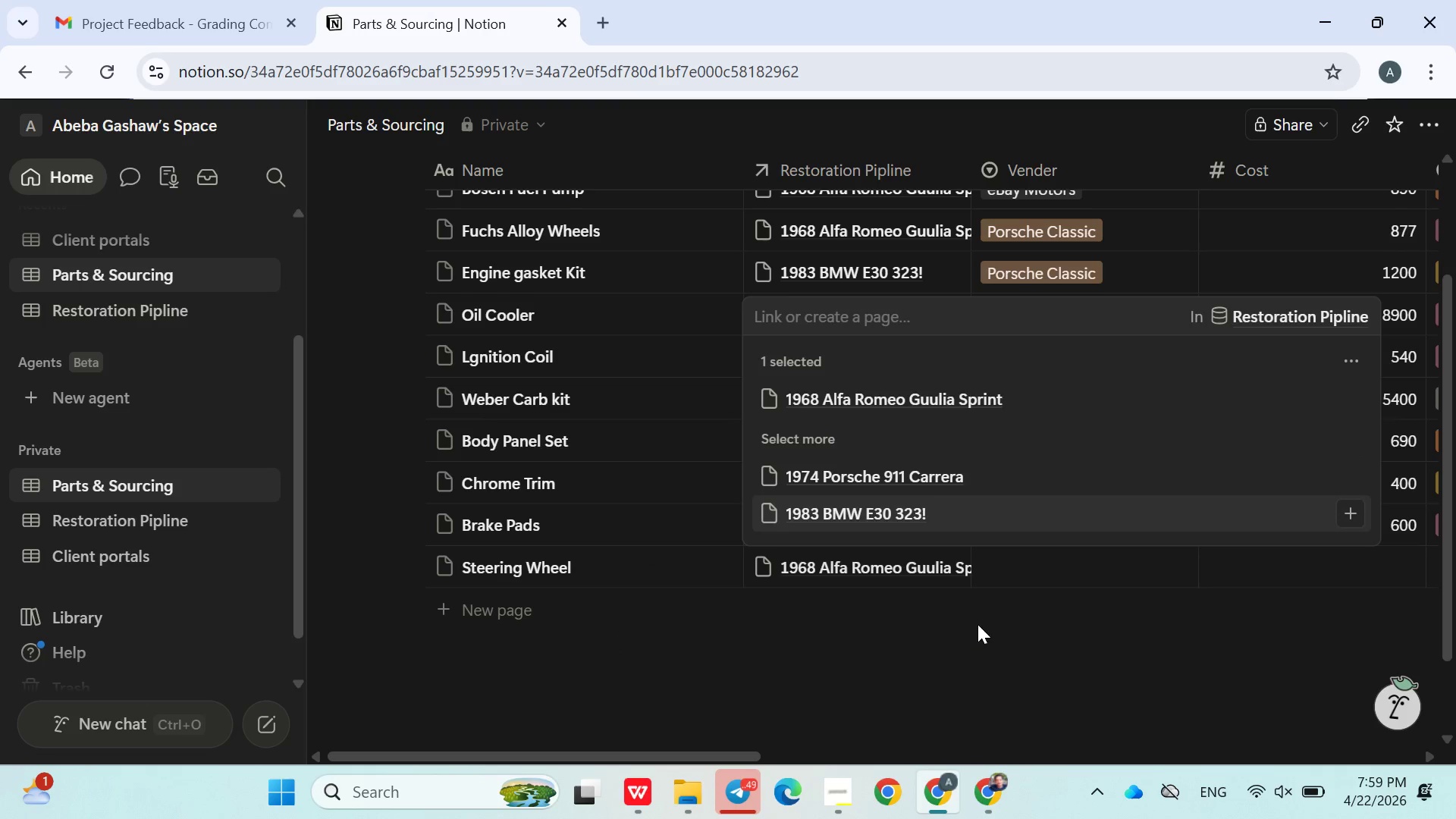 
left_click([978, 625])
 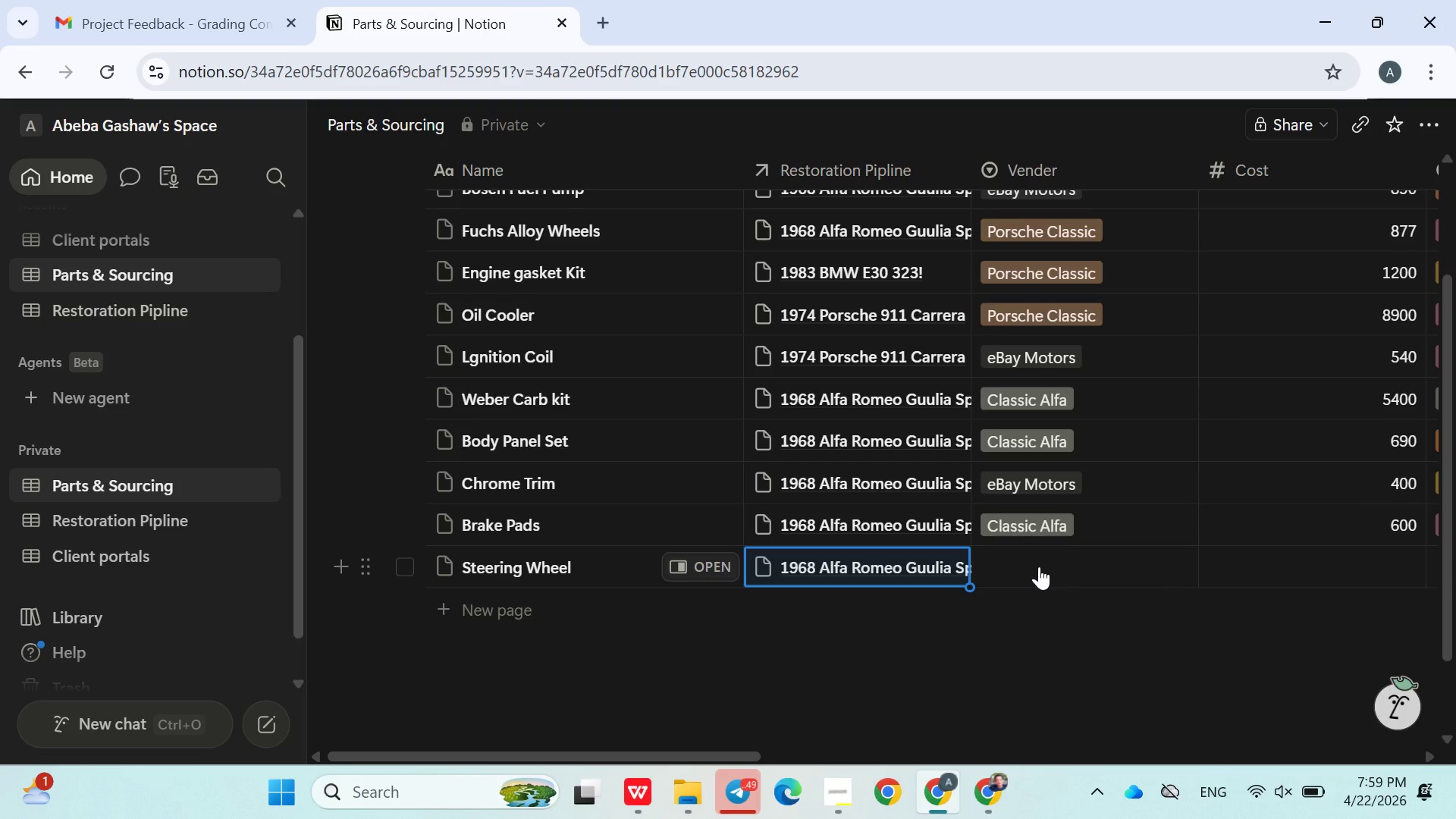 
left_click([1039, 566])
 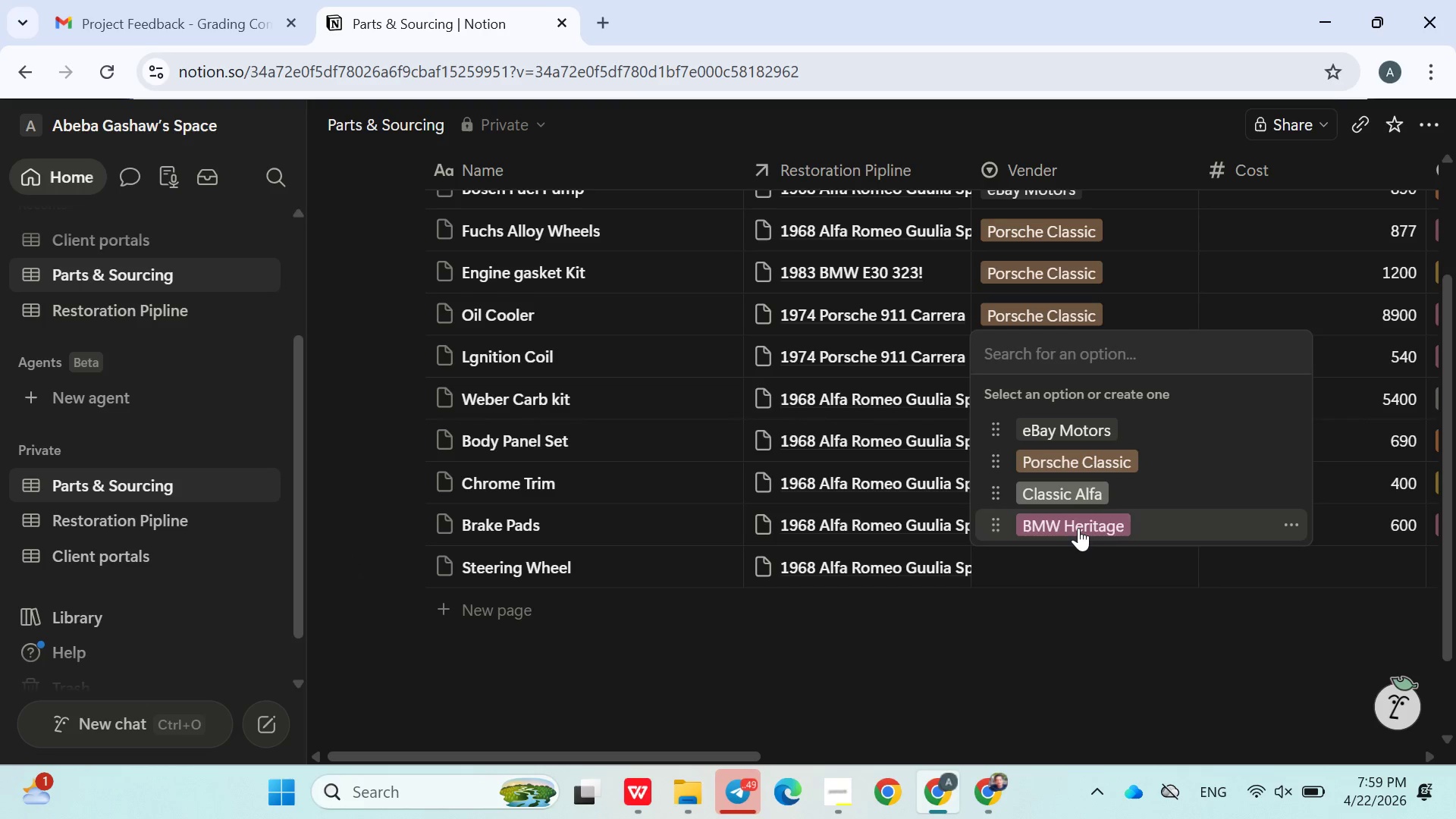 
left_click([1078, 528])
 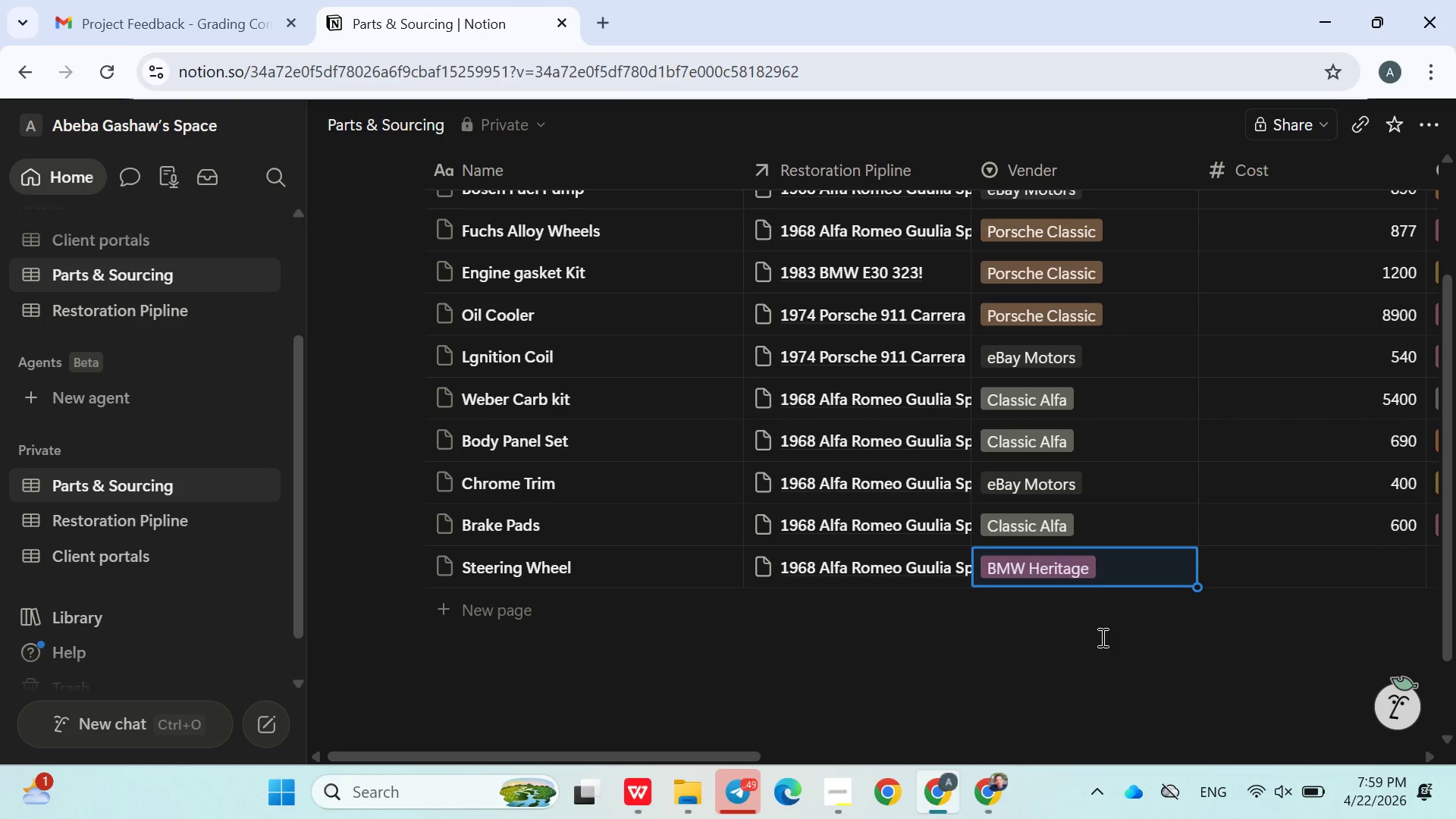 
wait(5.25)
 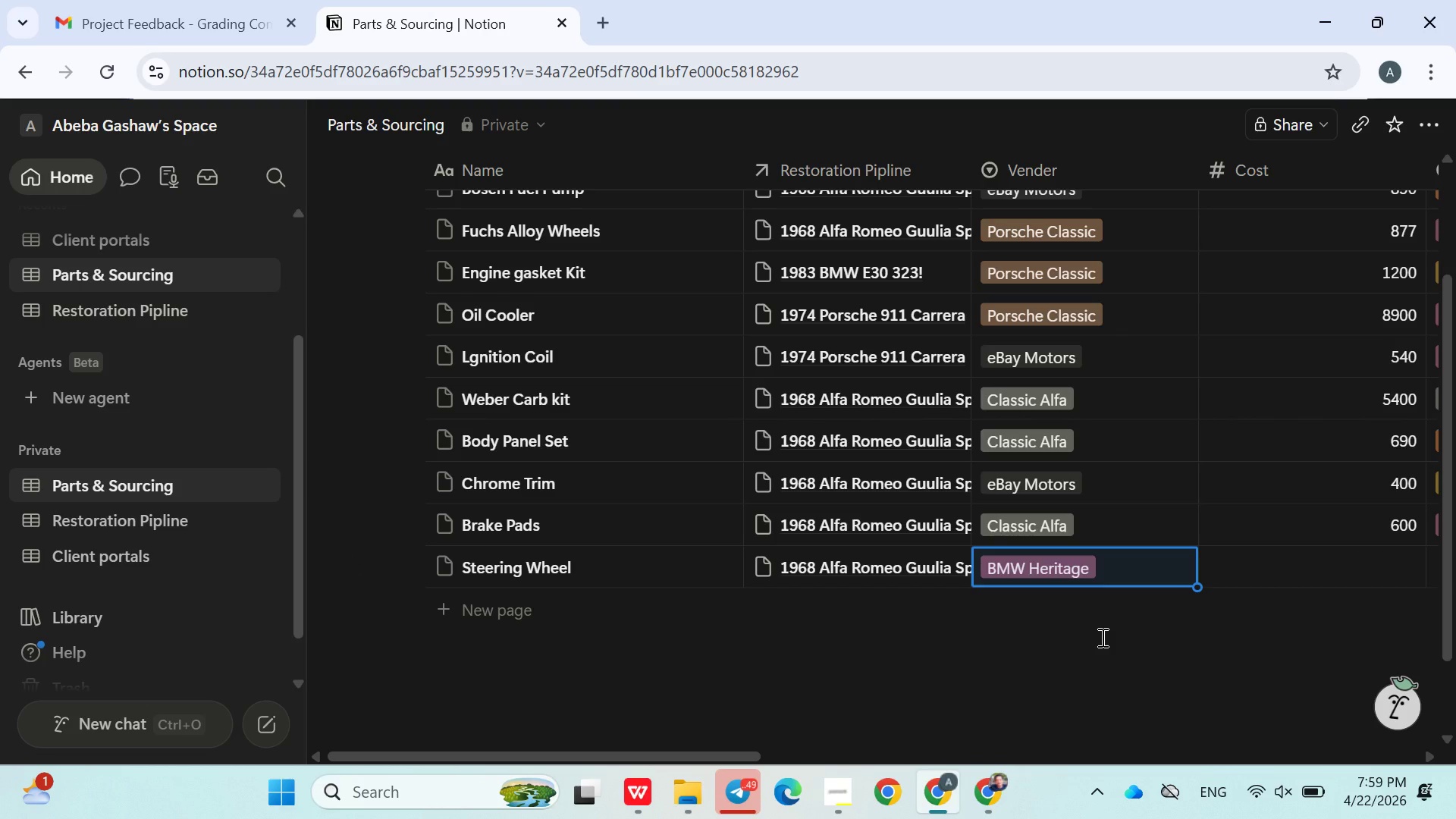 
left_click([1250, 567])
 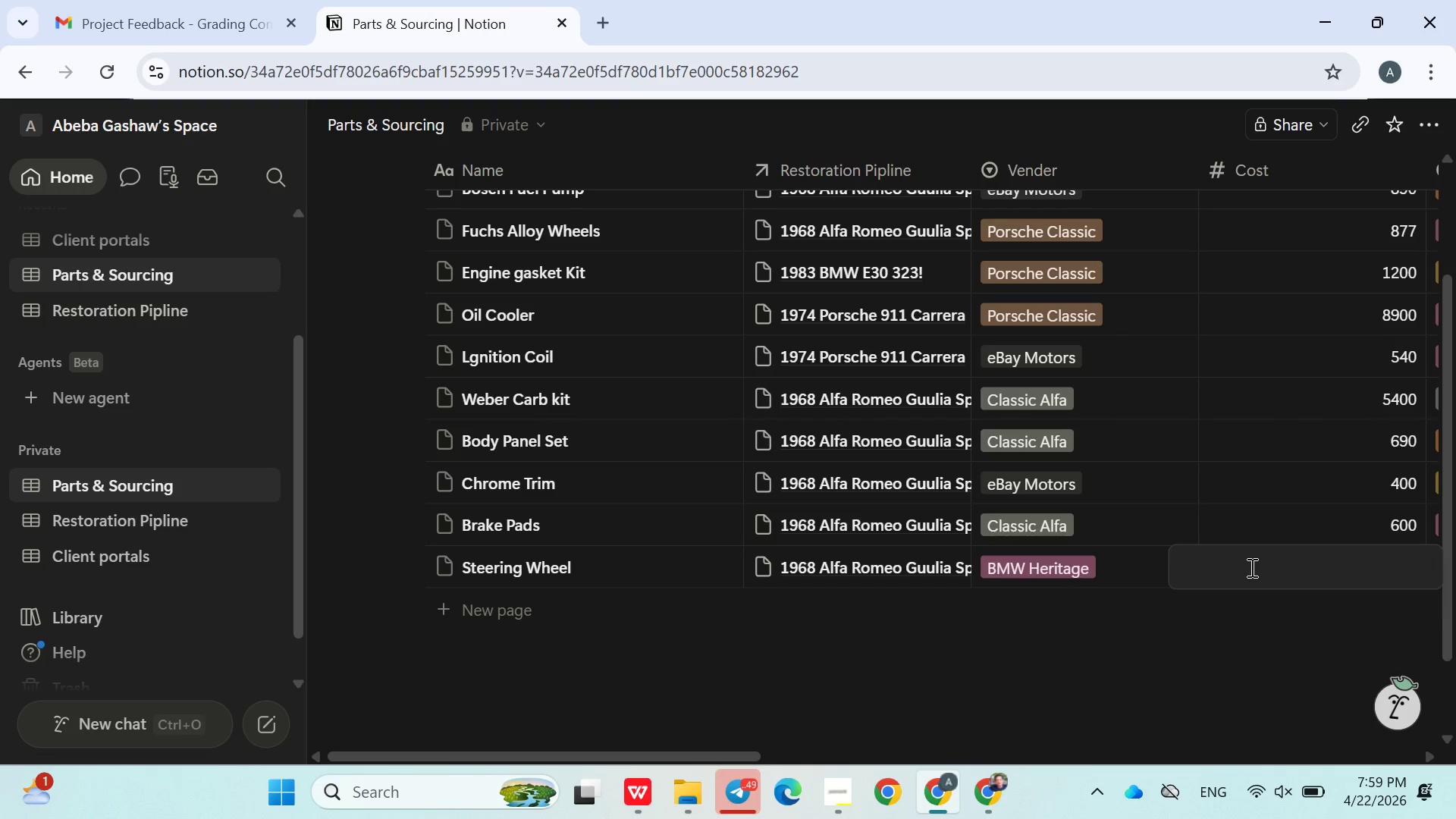 
type(400)
 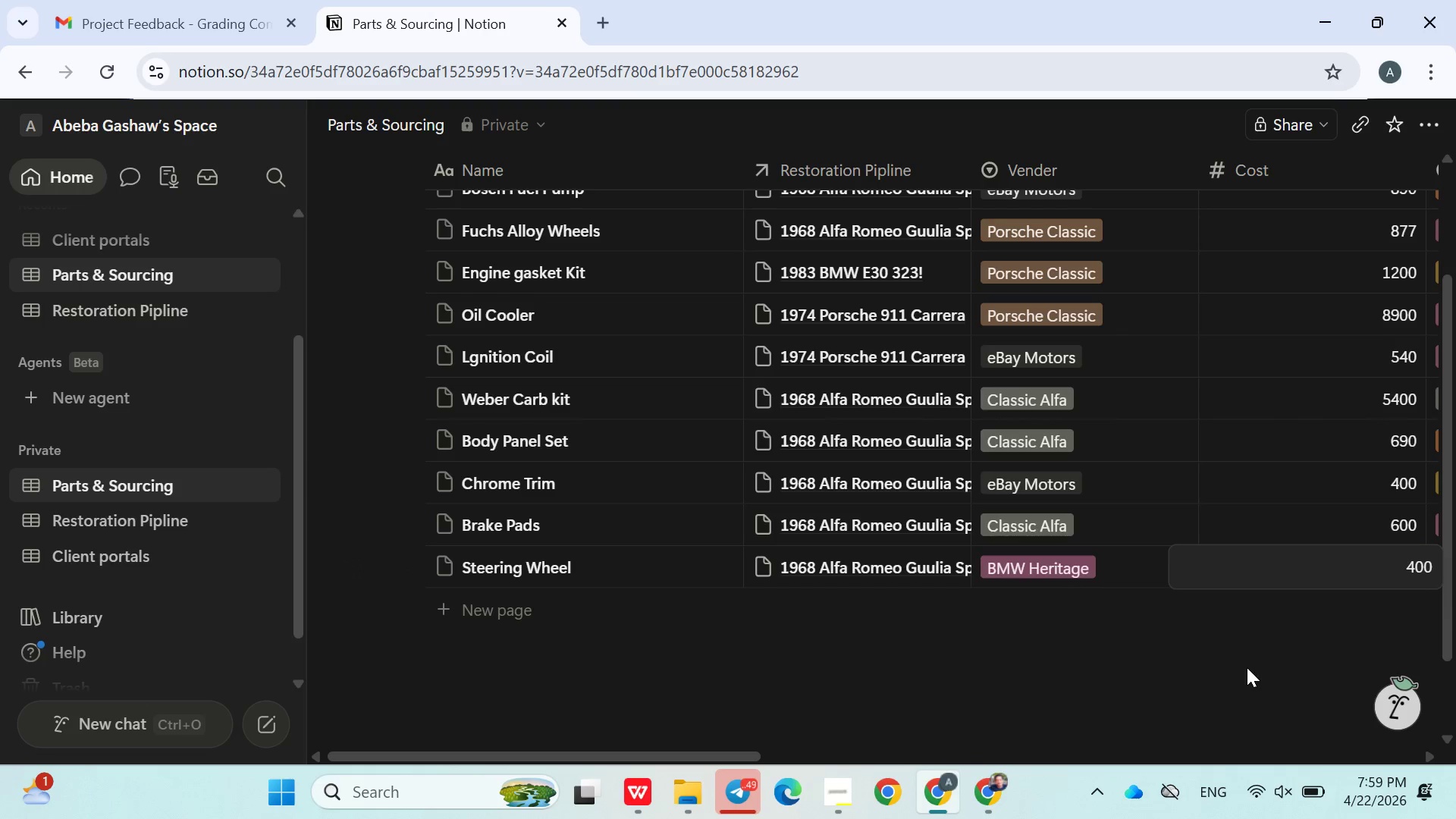 
left_click([1247, 668])
 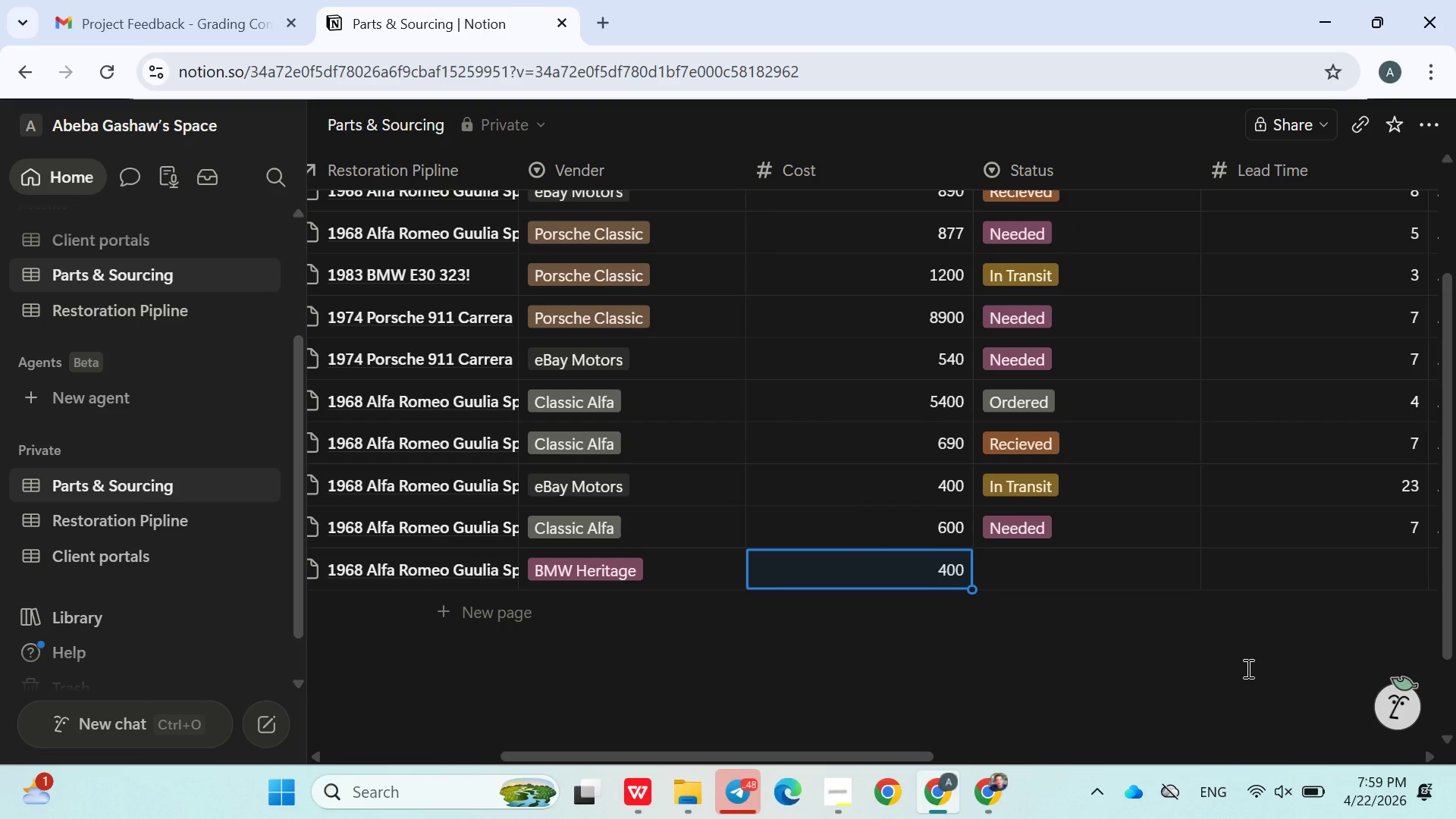 
left_click([1134, 573])
 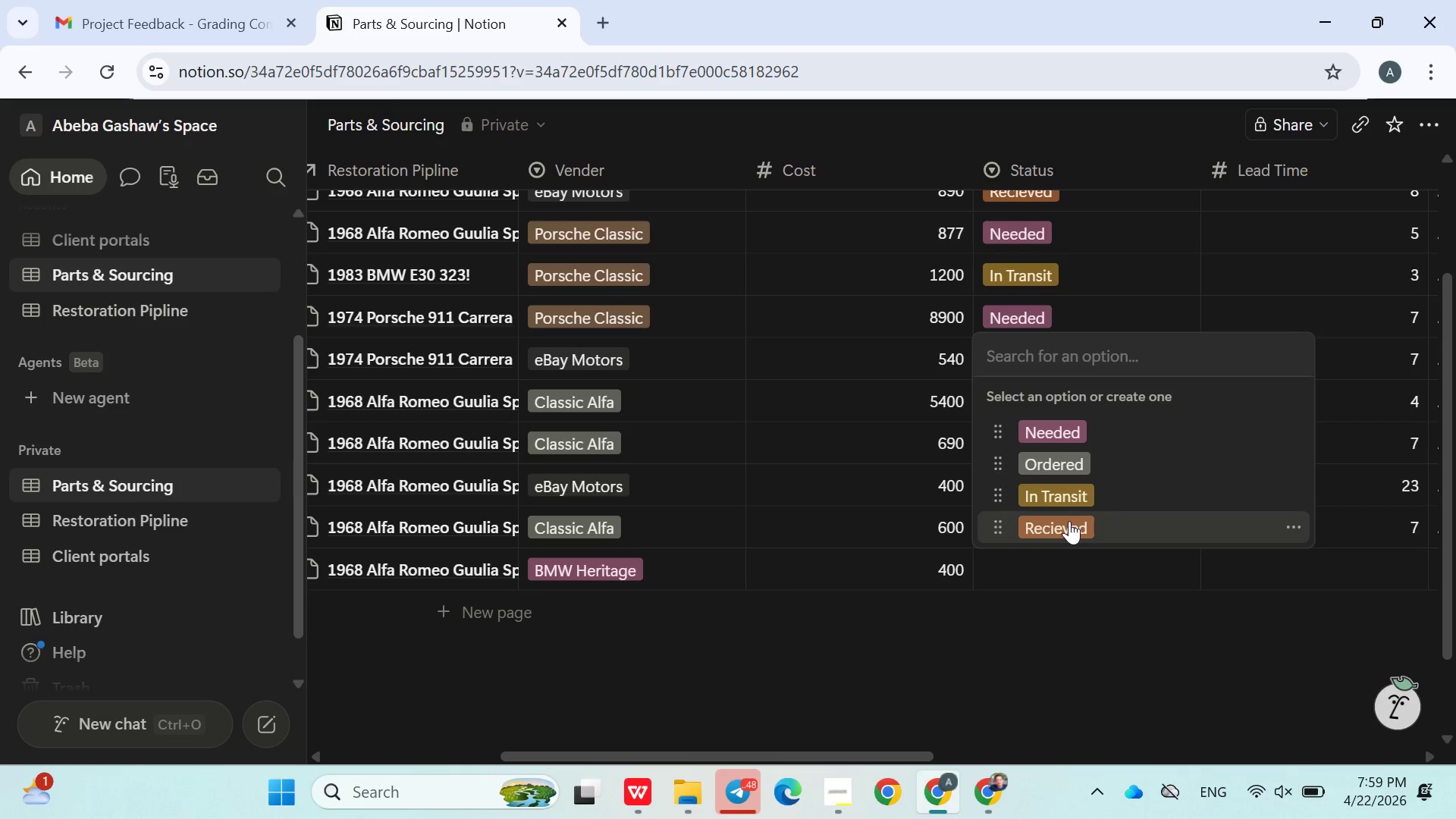 
left_click([1069, 523])
 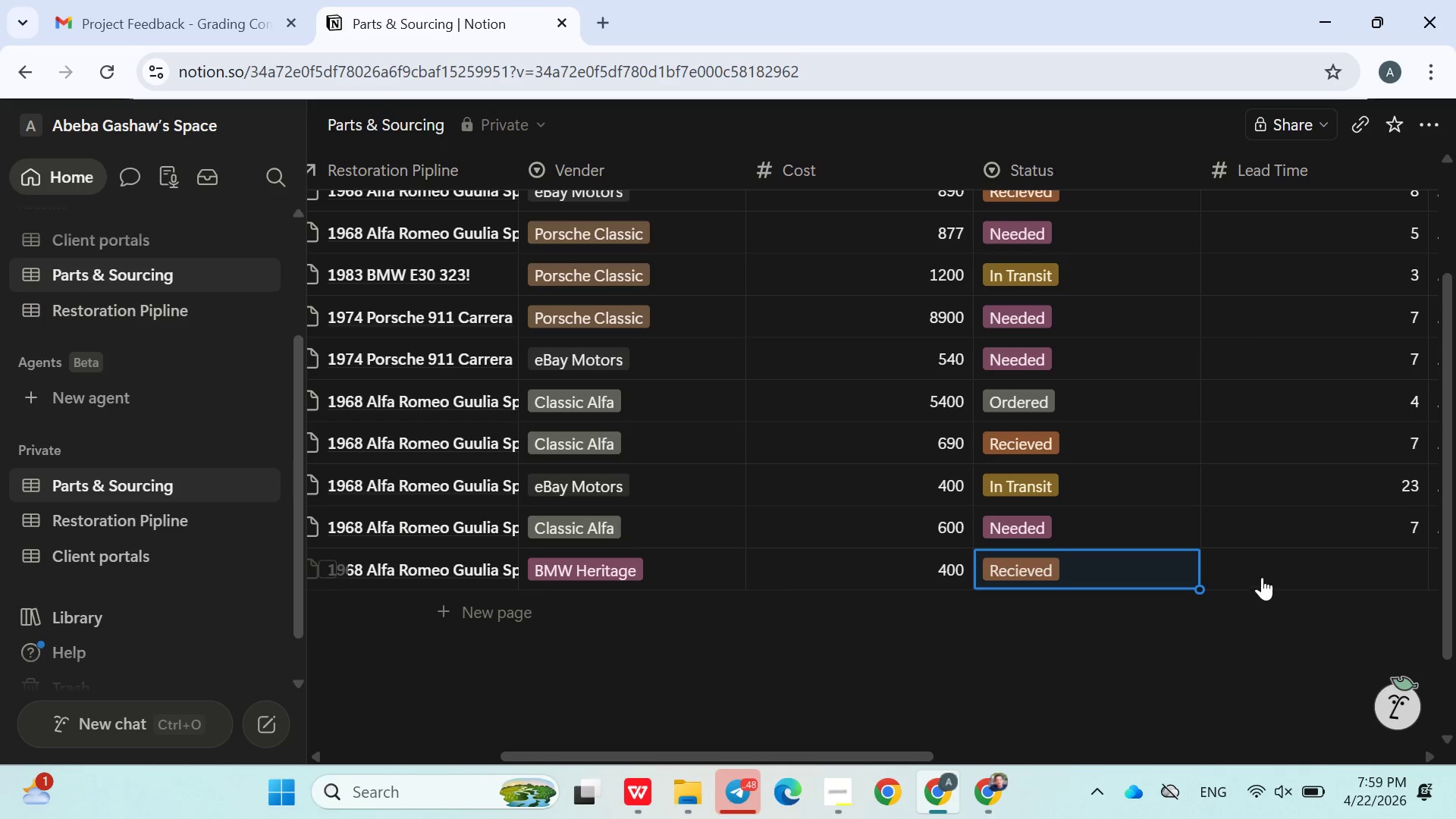 
left_click([1263, 576])
 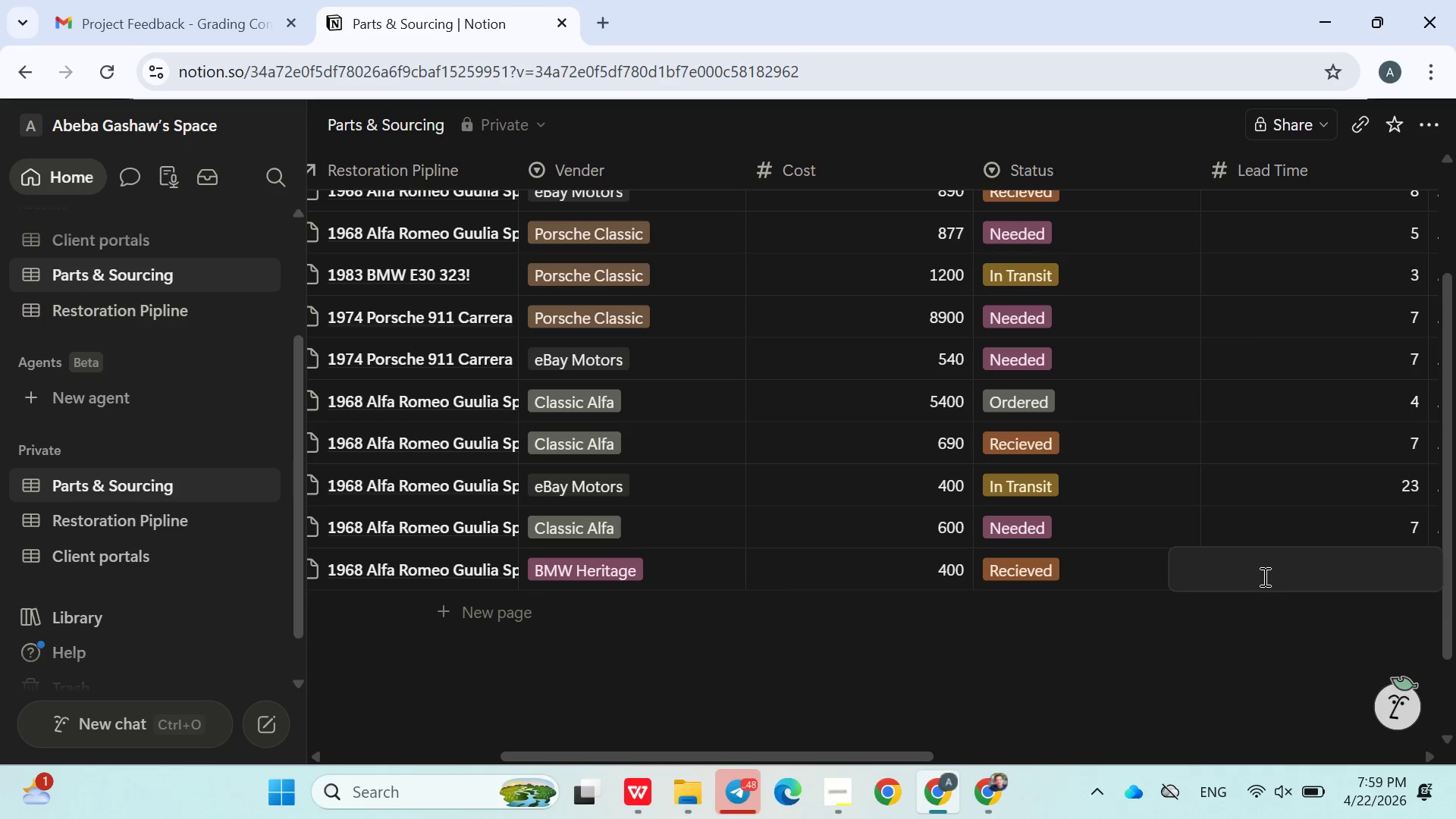 
type(12)
 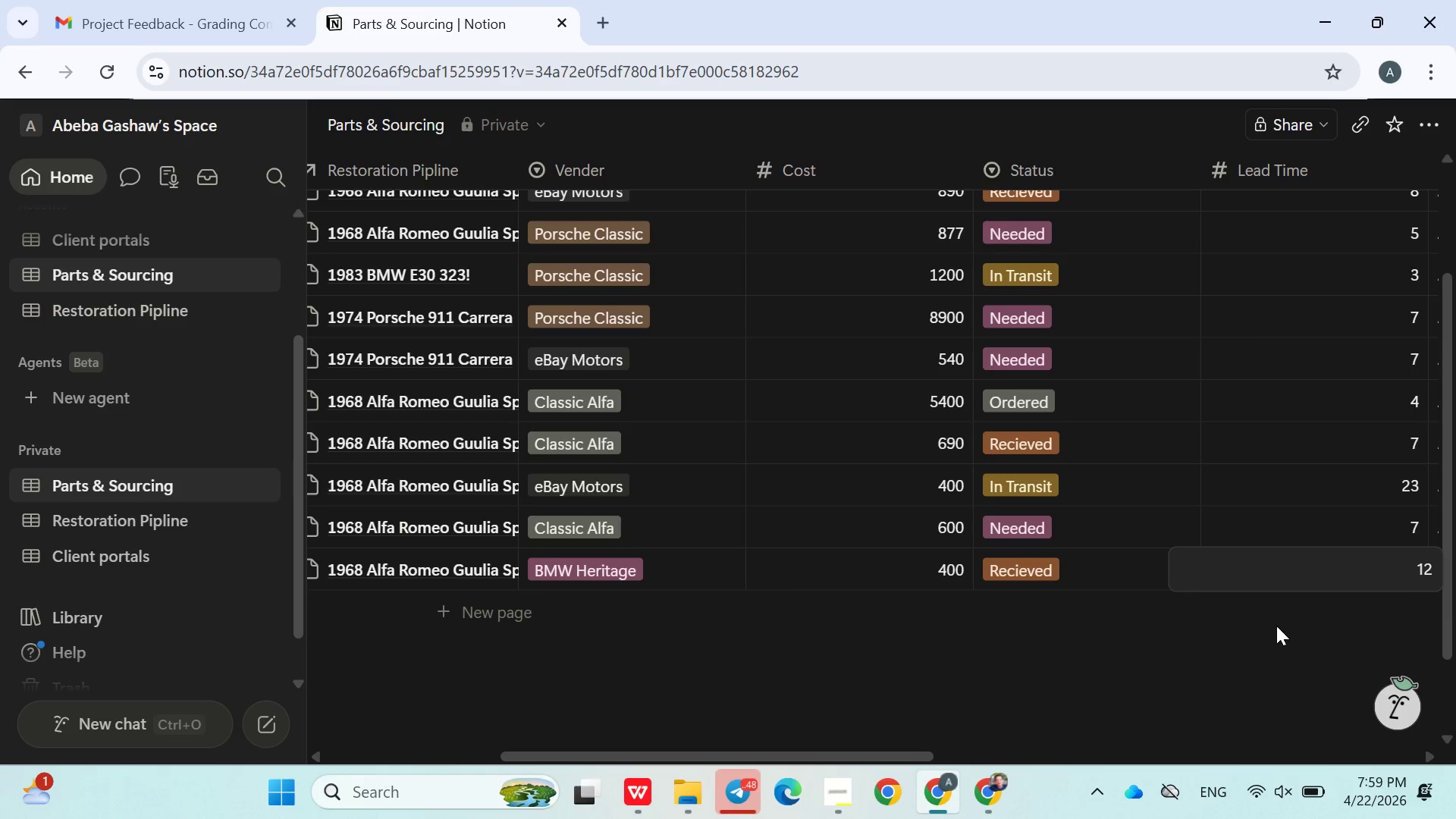 
left_click([1276, 653])
 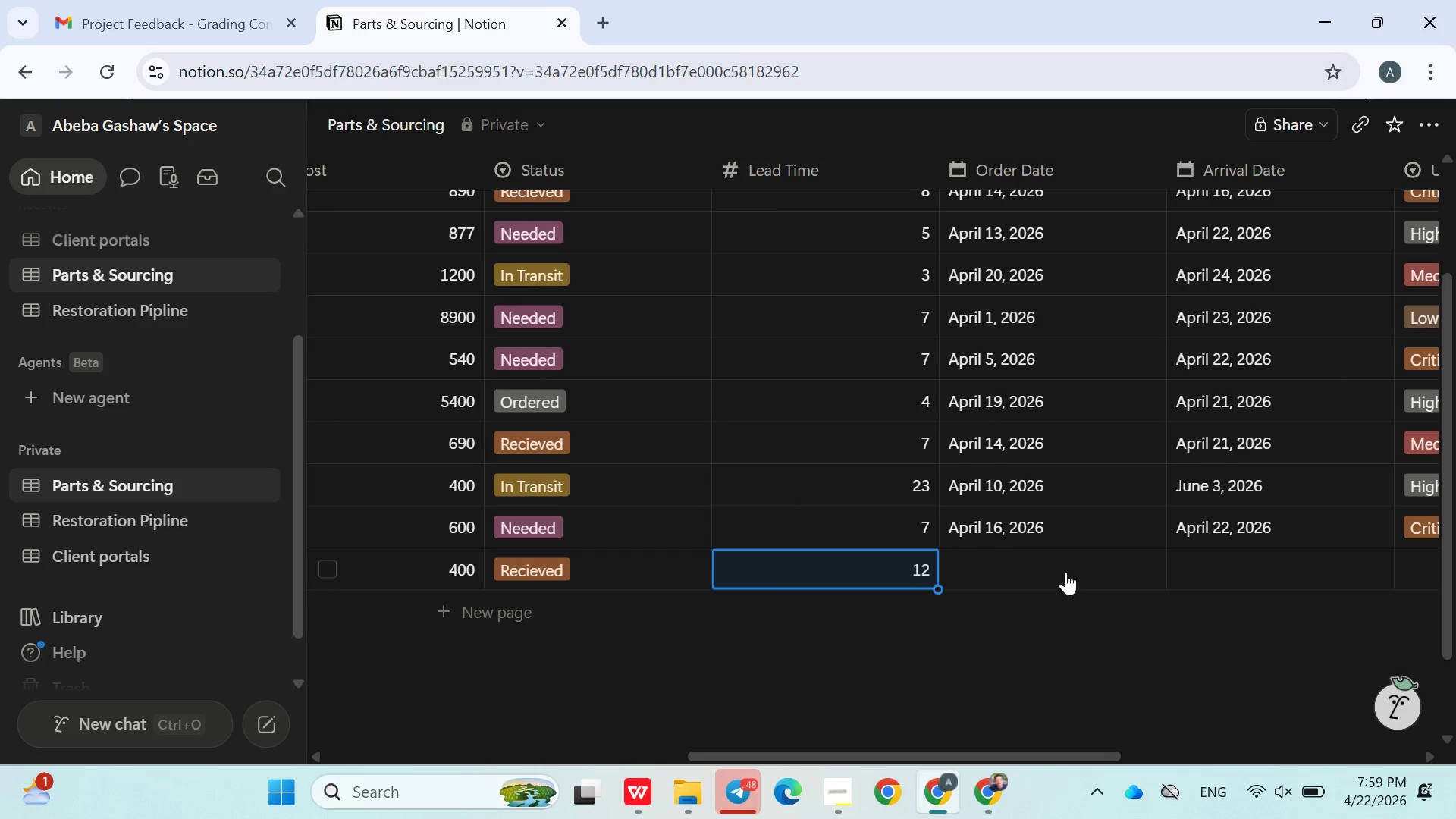 
left_click([1063, 570])
 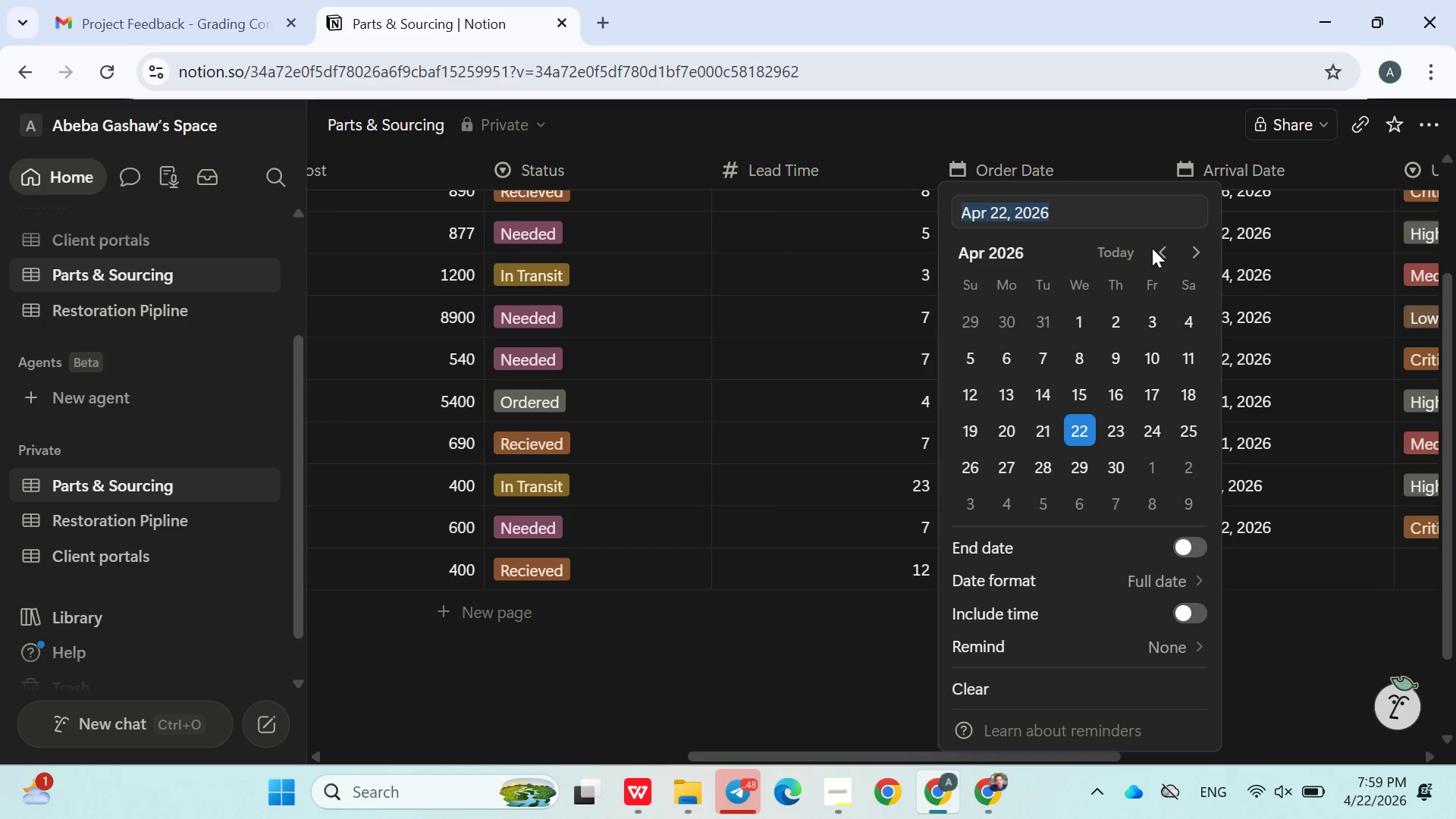 
left_click([1160, 248])
 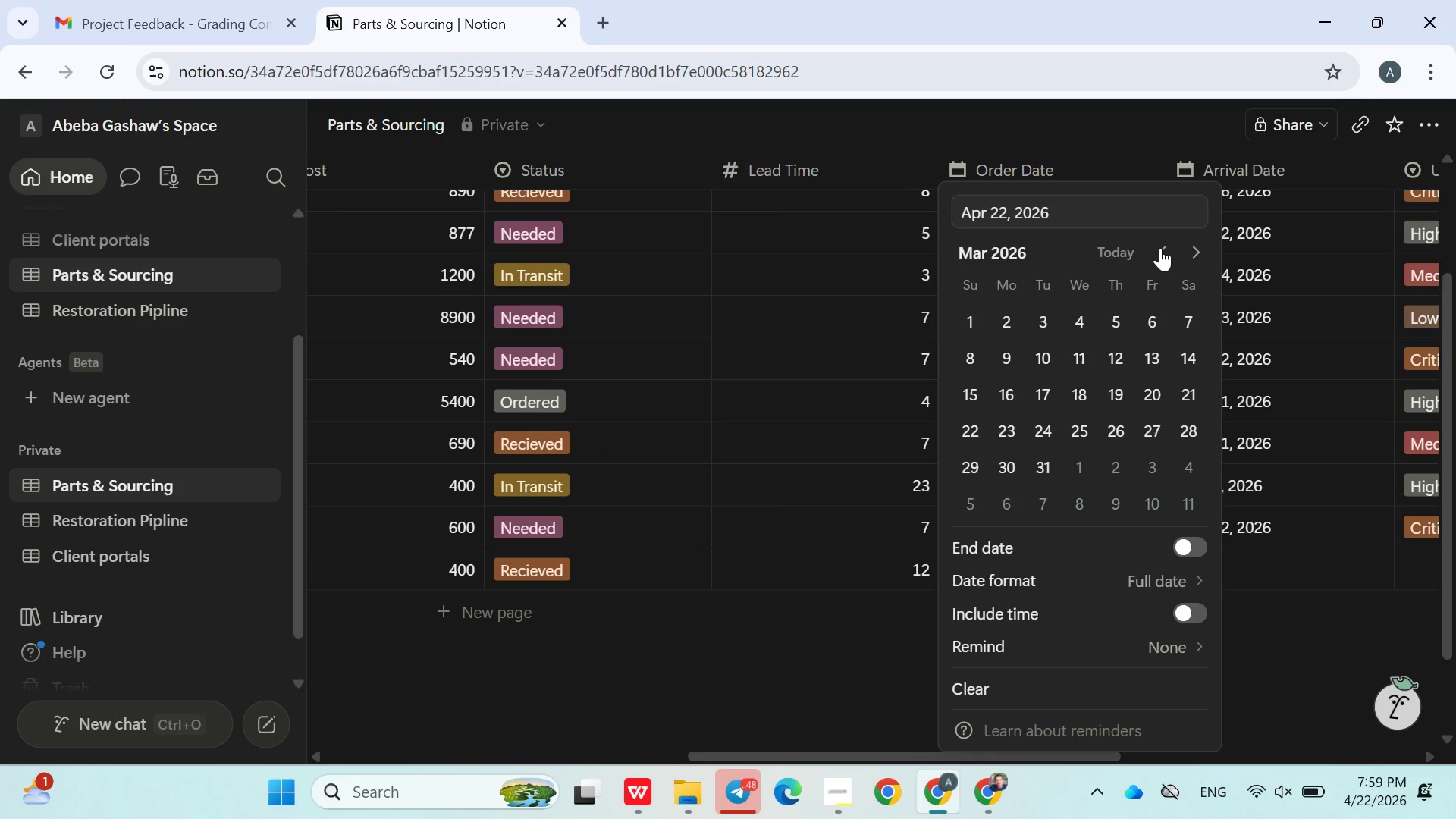 
left_click([1160, 248])
 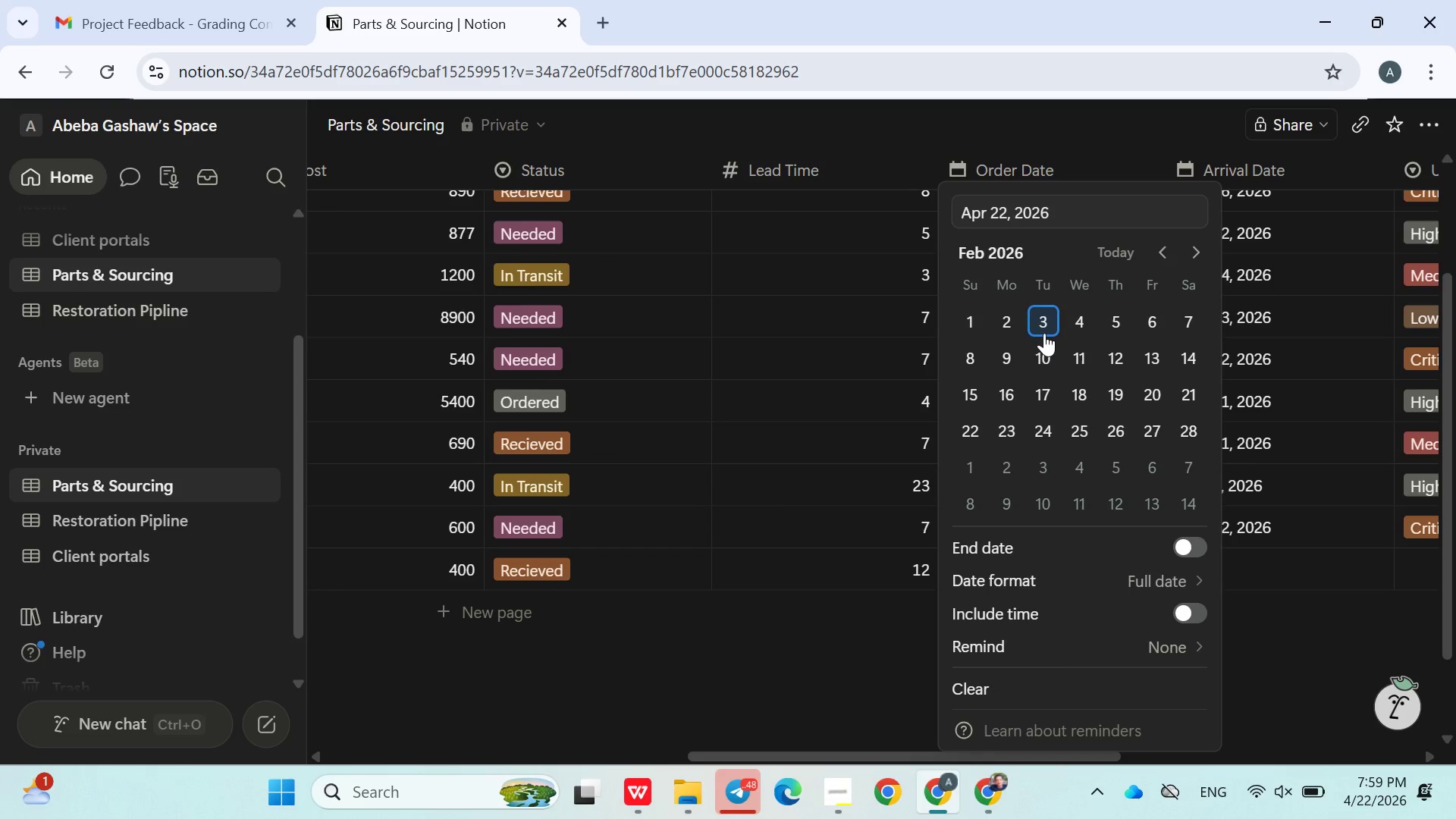 
left_click([1044, 333])
 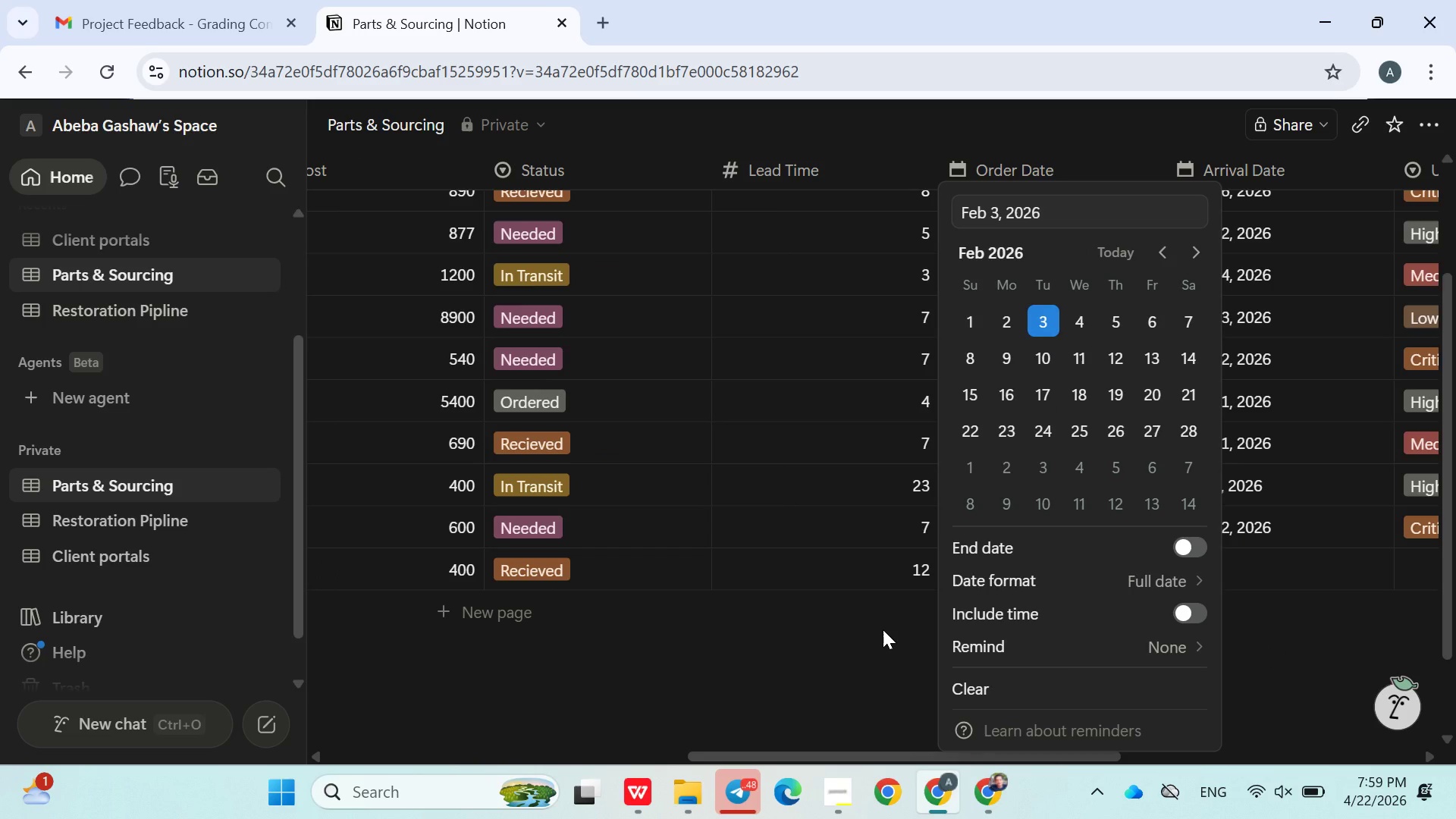 
left_click([883, 629])
 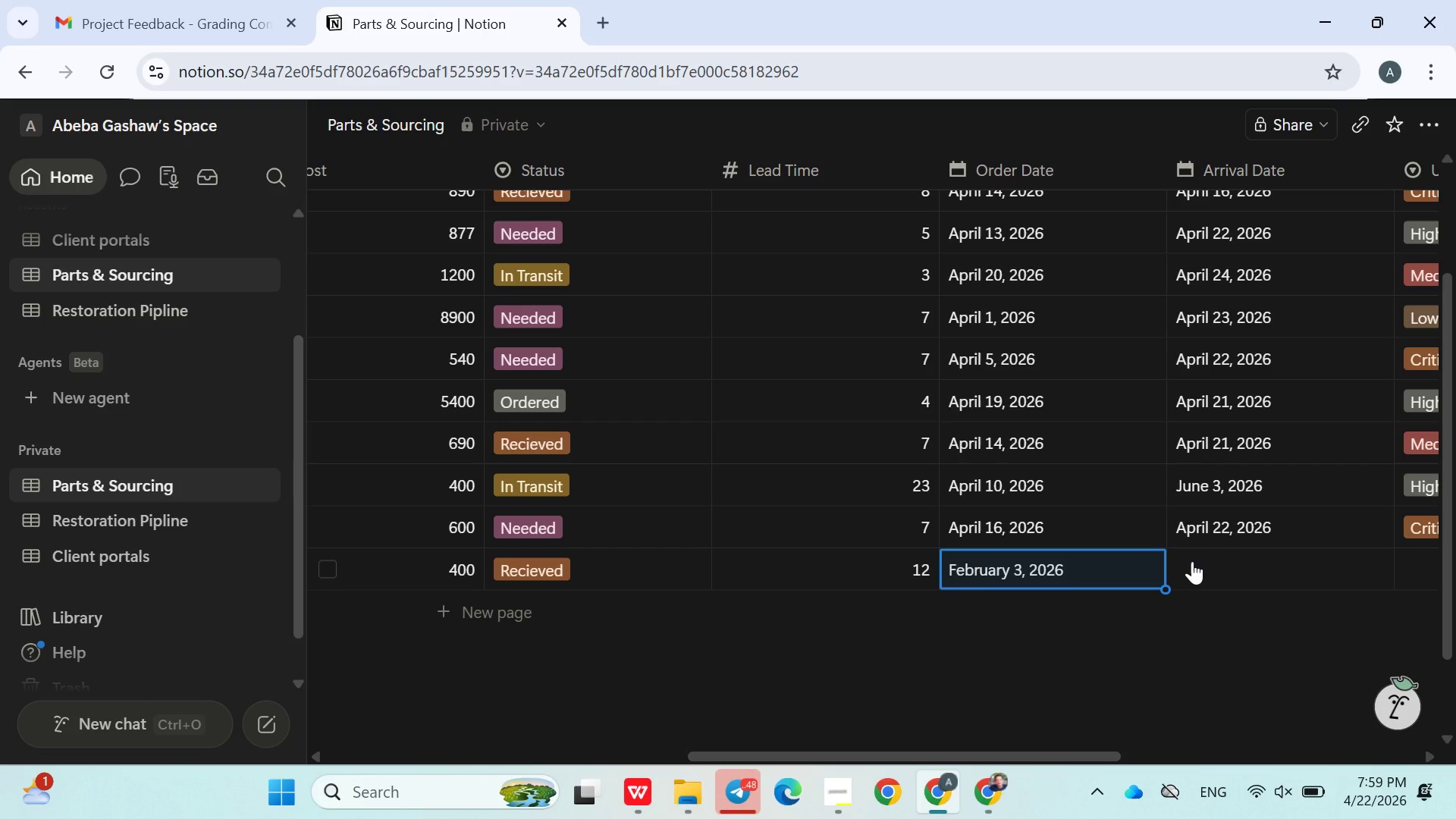 
left_click([1219, 564])
 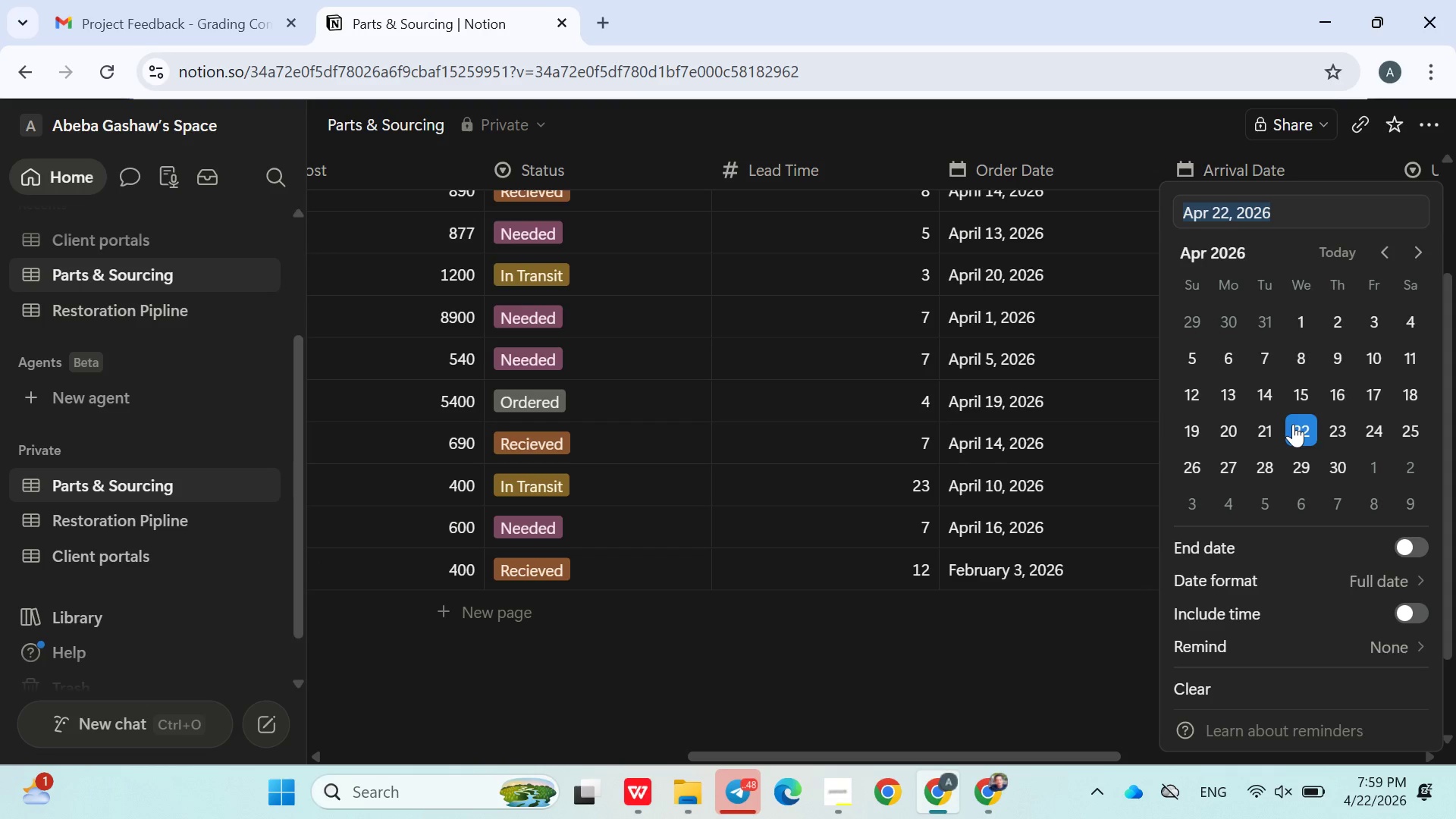 
left_click([1300, 423])
 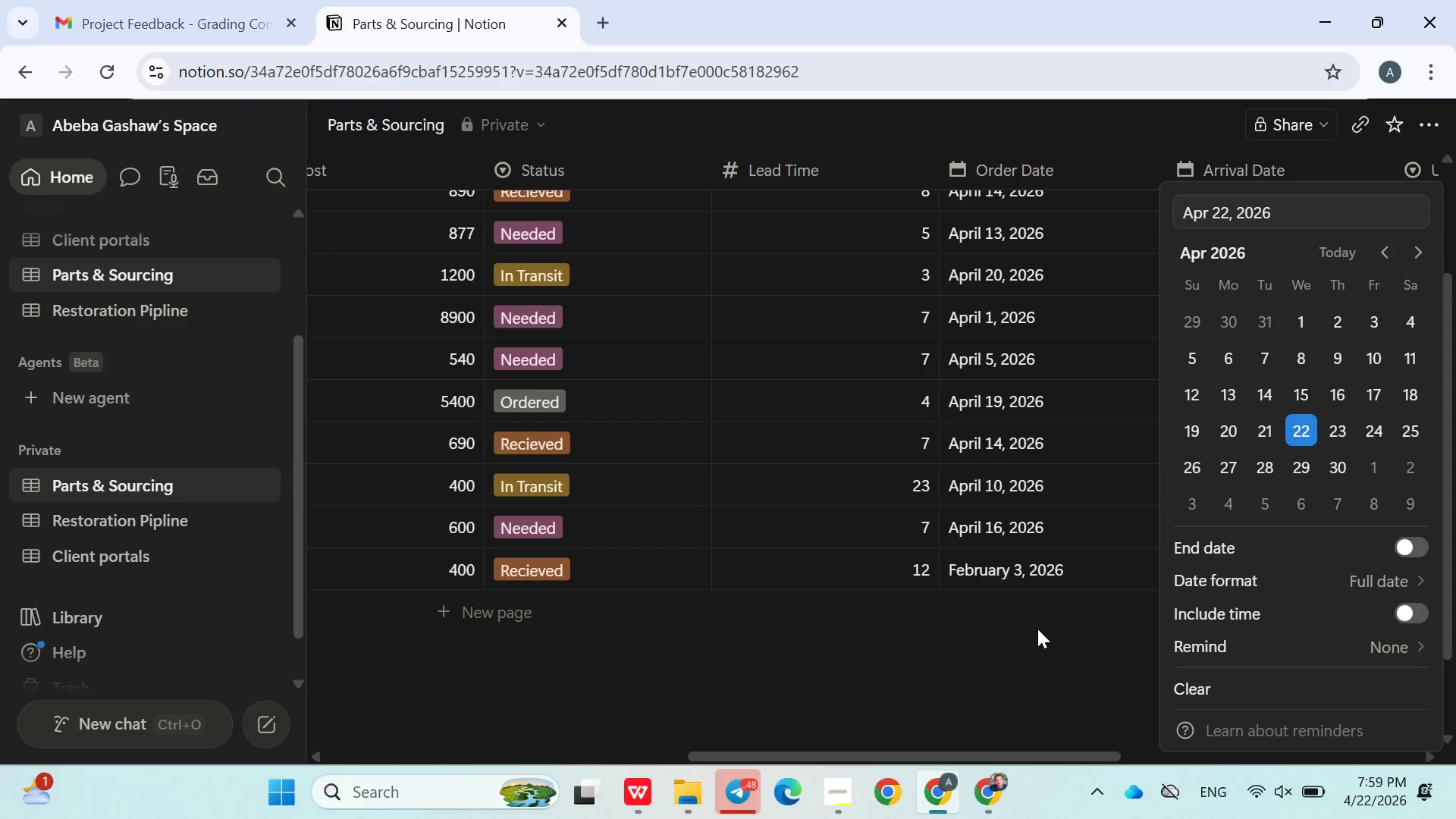 
left_click([1037, 629])
 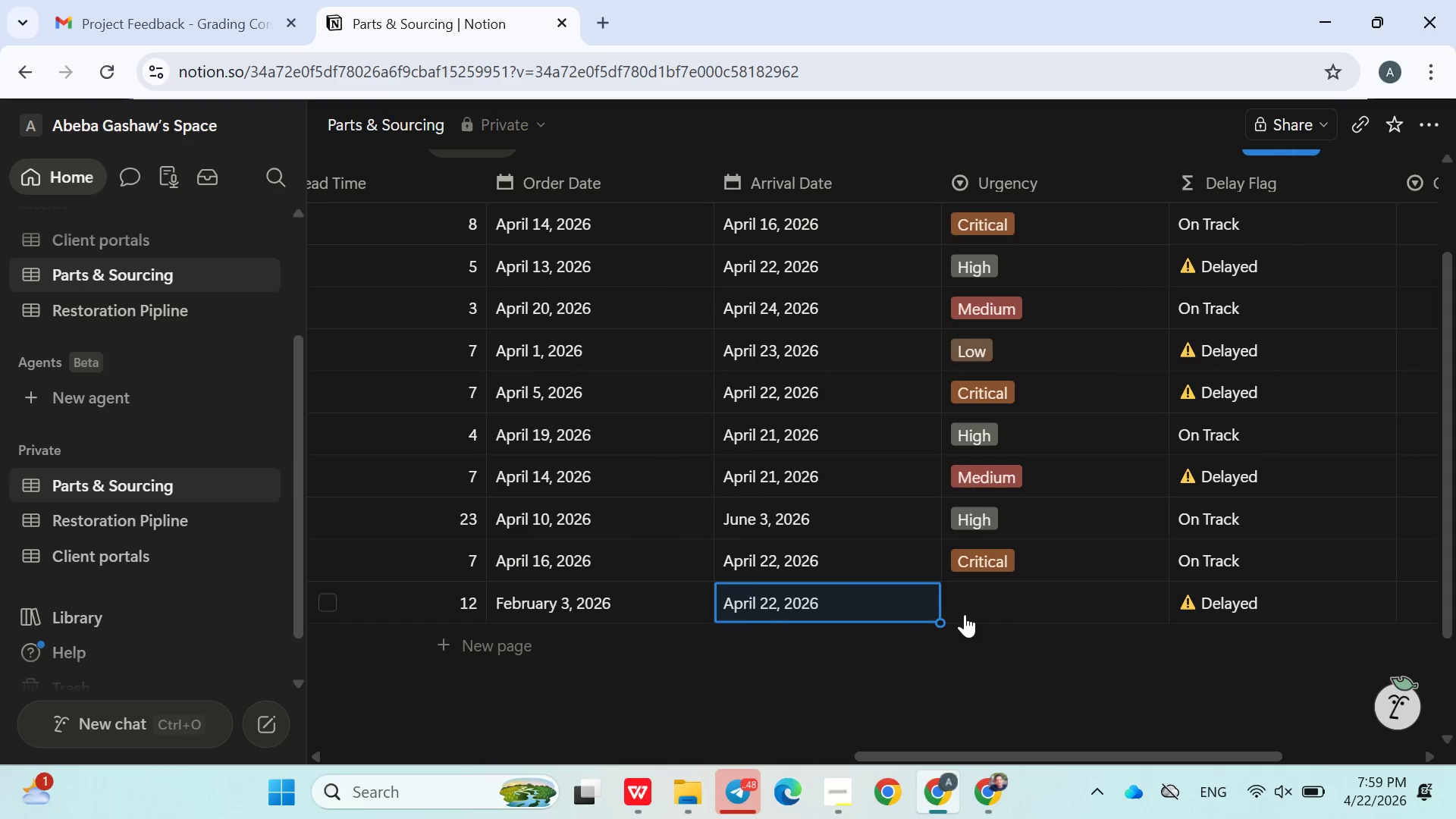 
left_click([905, 604])
 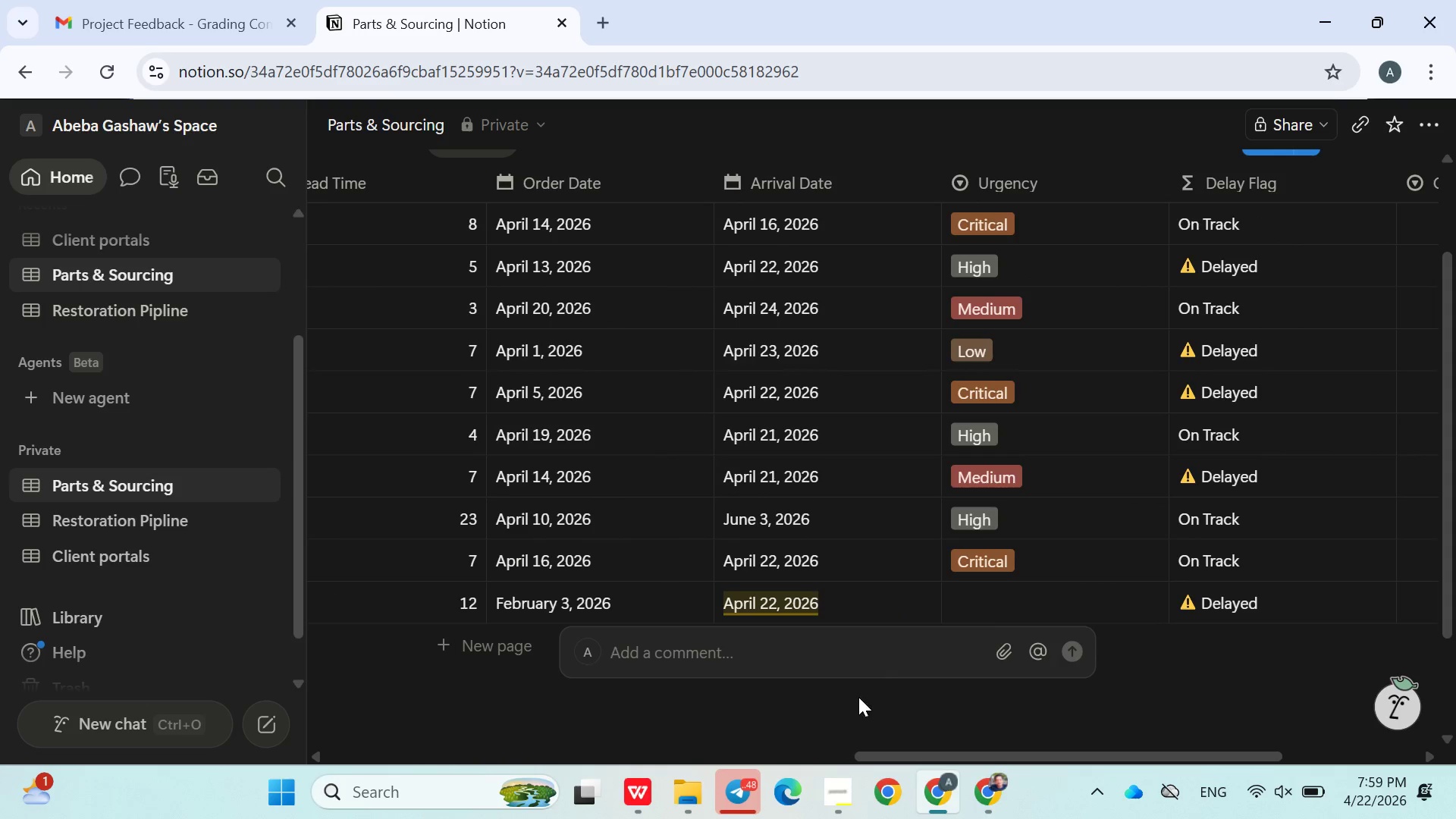 
left_click([857, 697])
 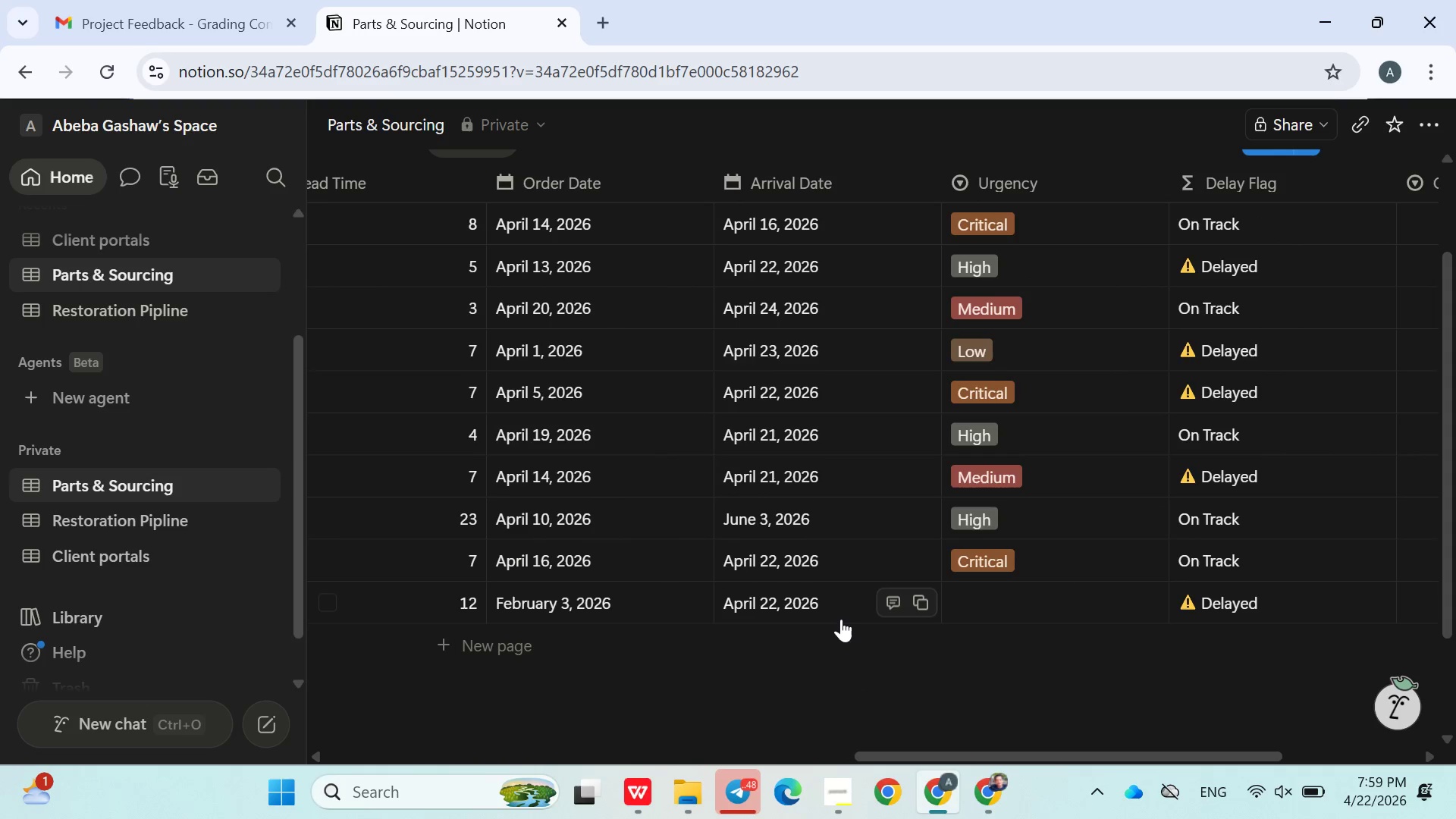 
left_click([841, 619])
 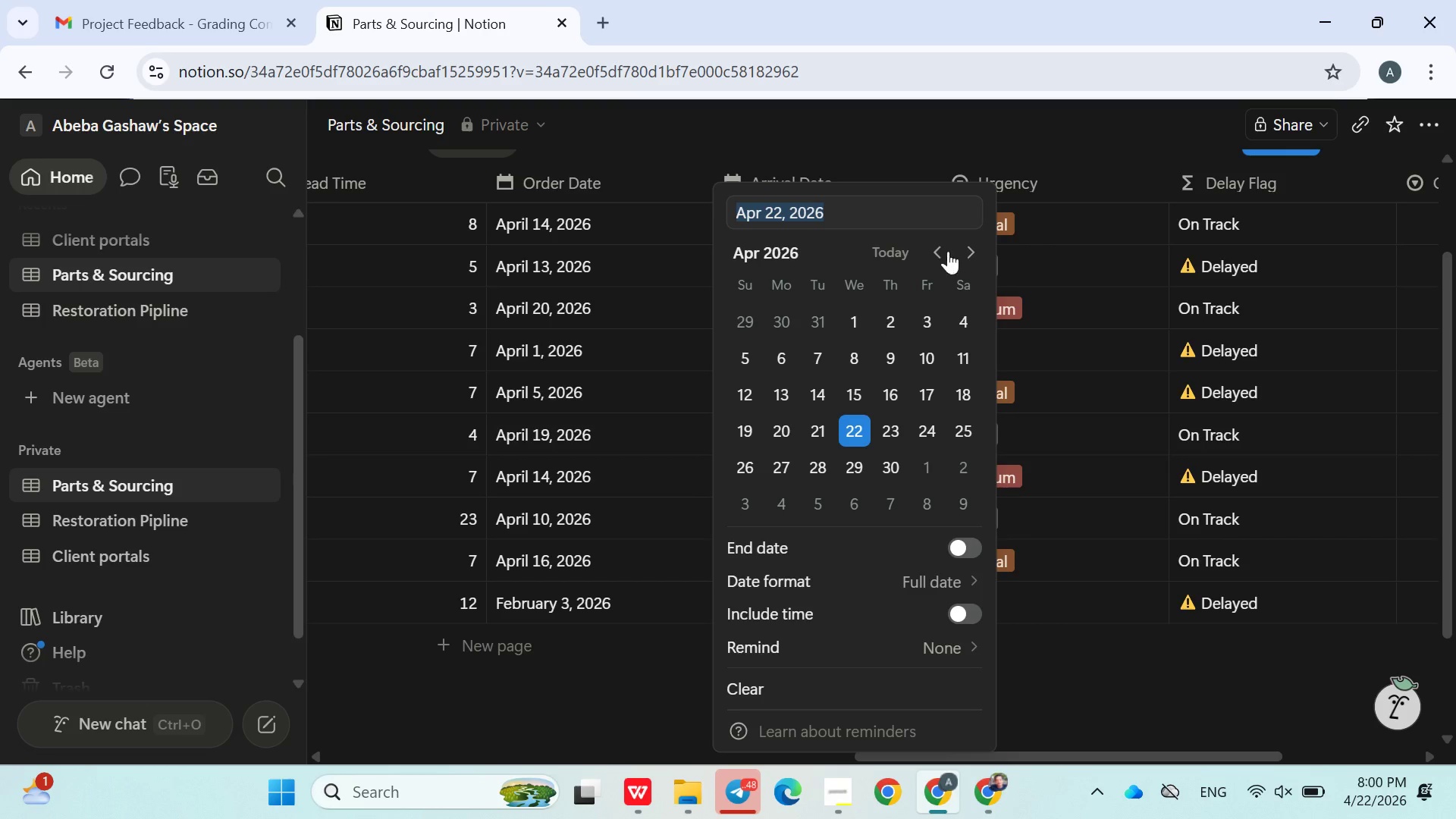 
double_click([940, 248])
 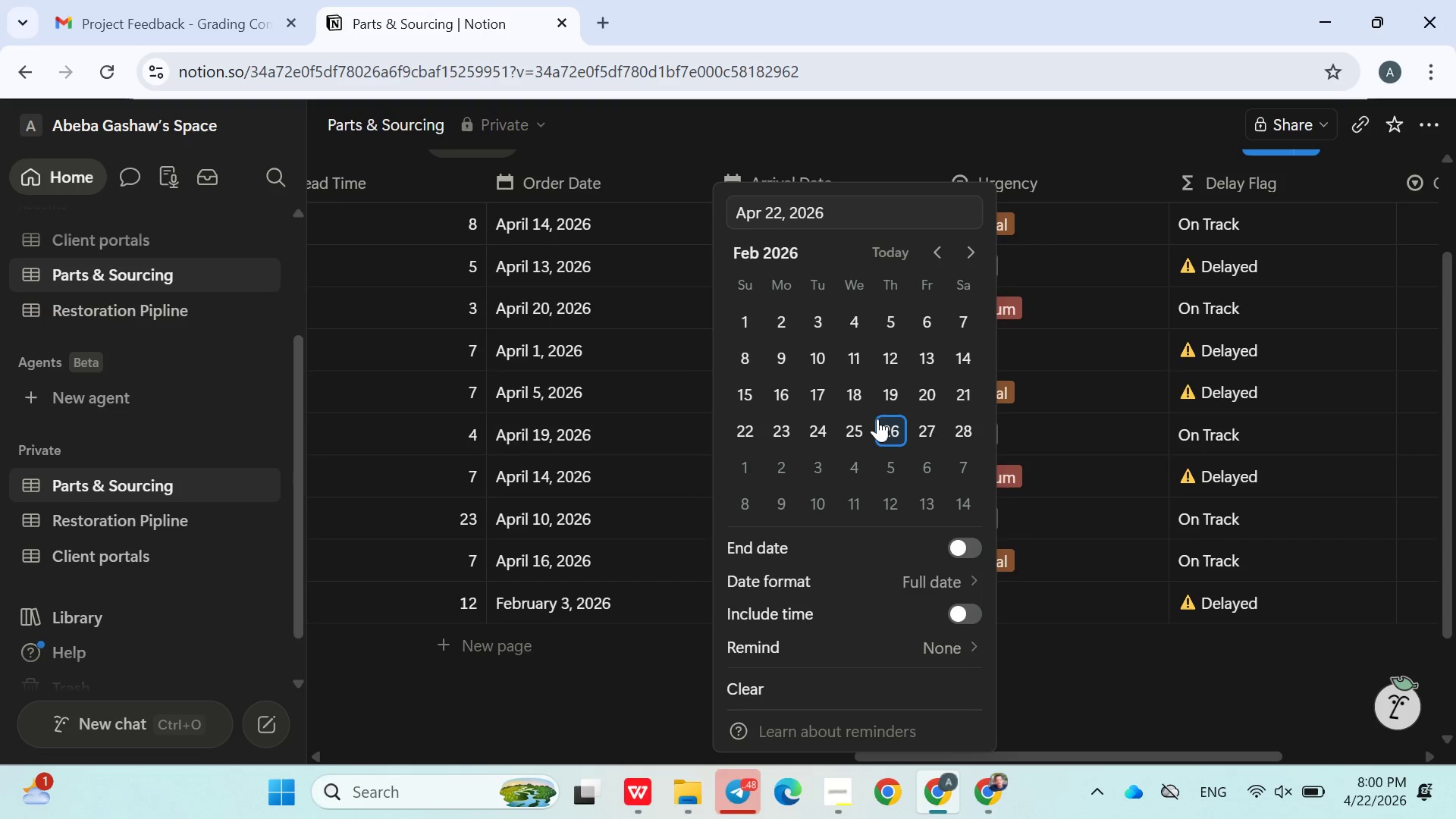 
left_click([885, 425])
 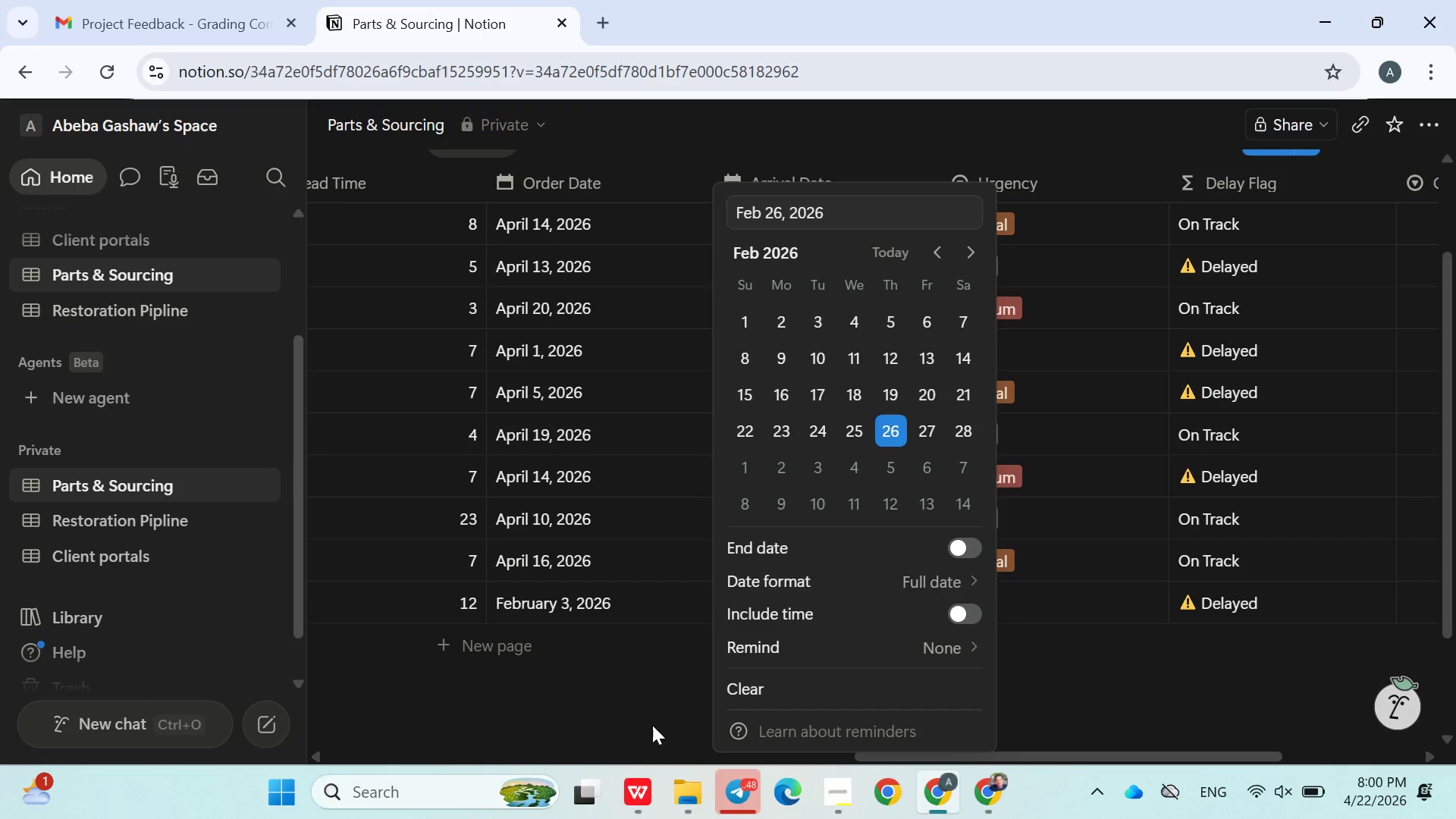 
left_click([652, 725])
 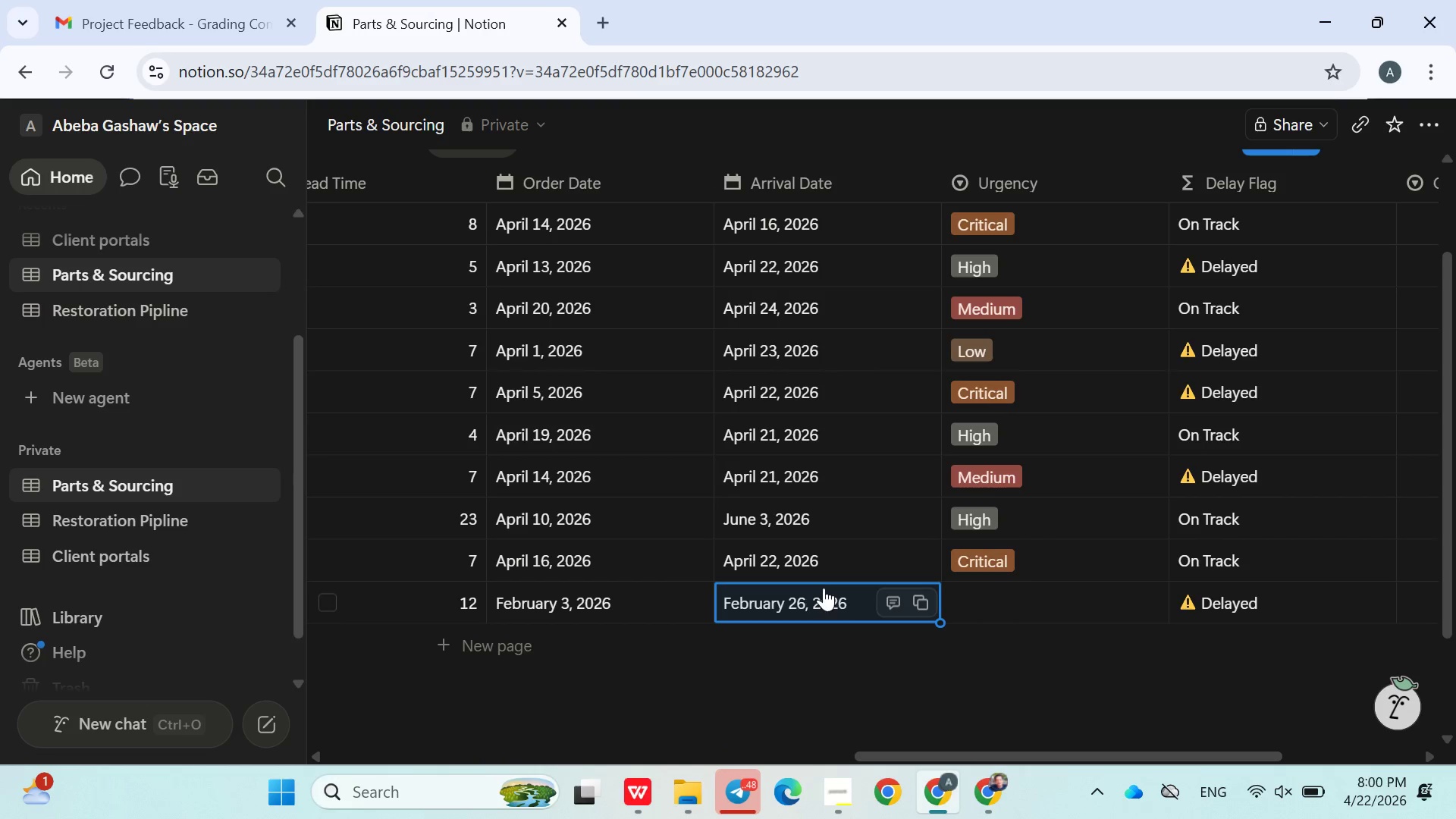 
left_click([834, 596])
 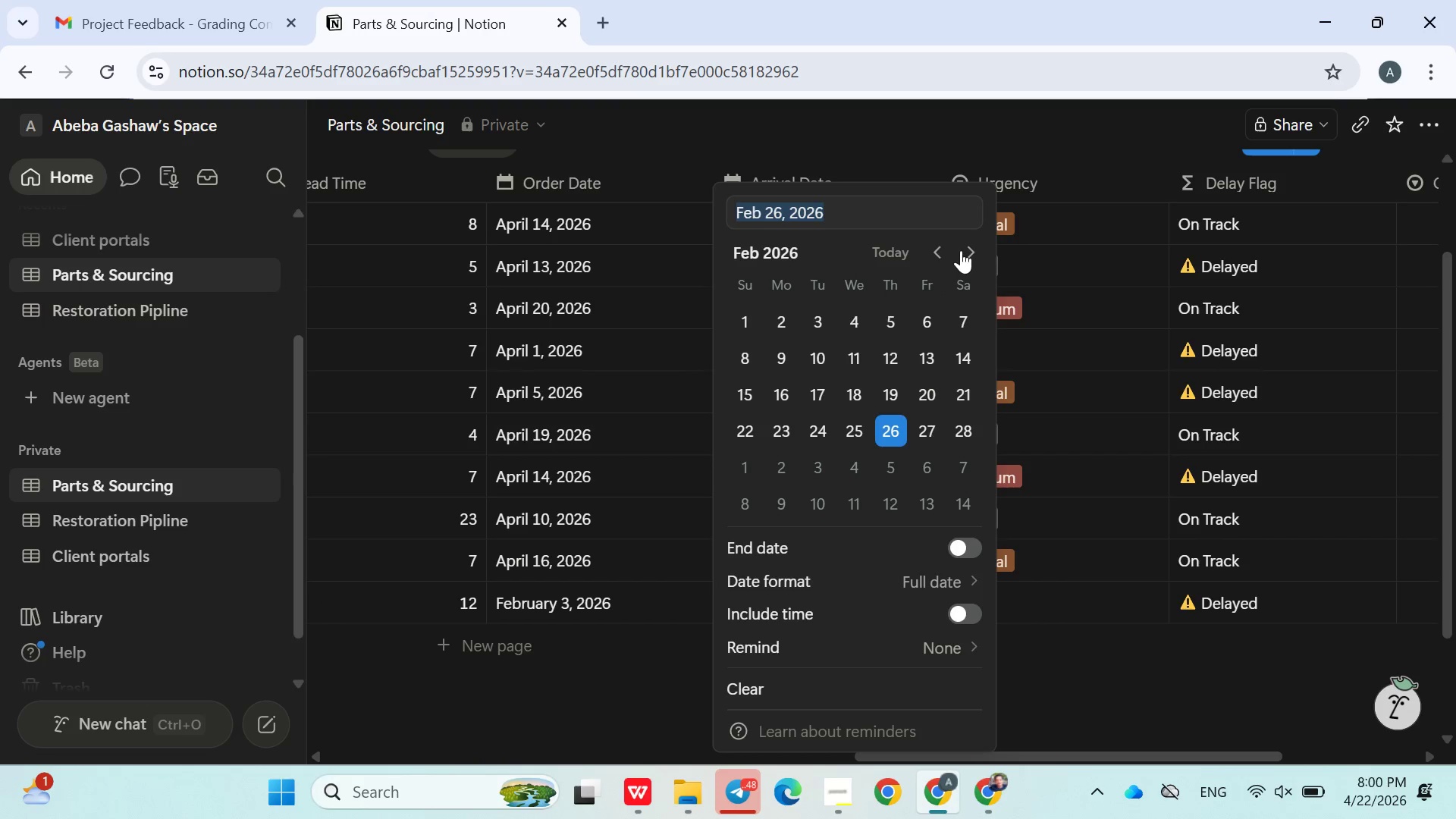 
left_click([962, 250])
 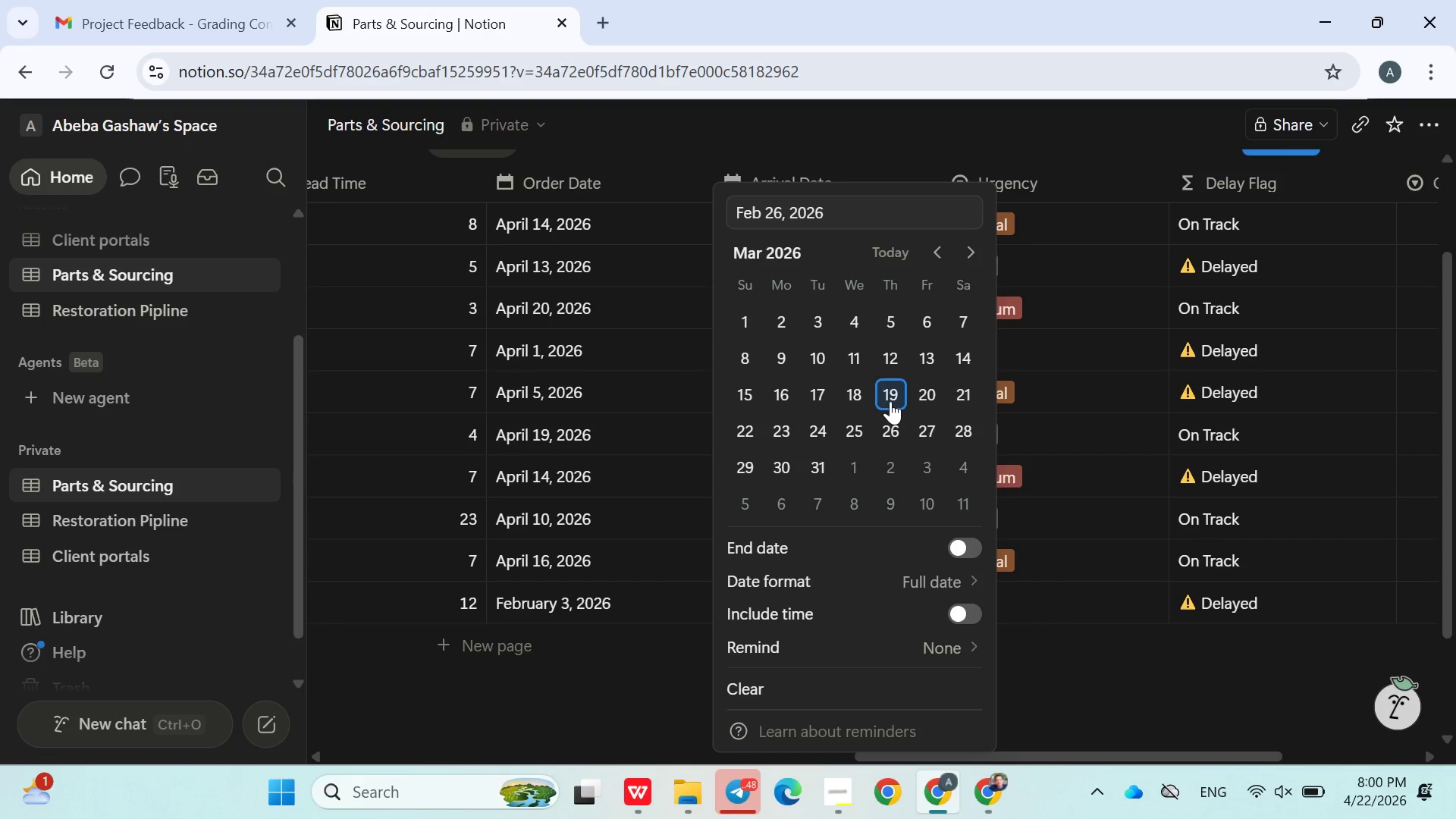 
left_click([890, 401])
 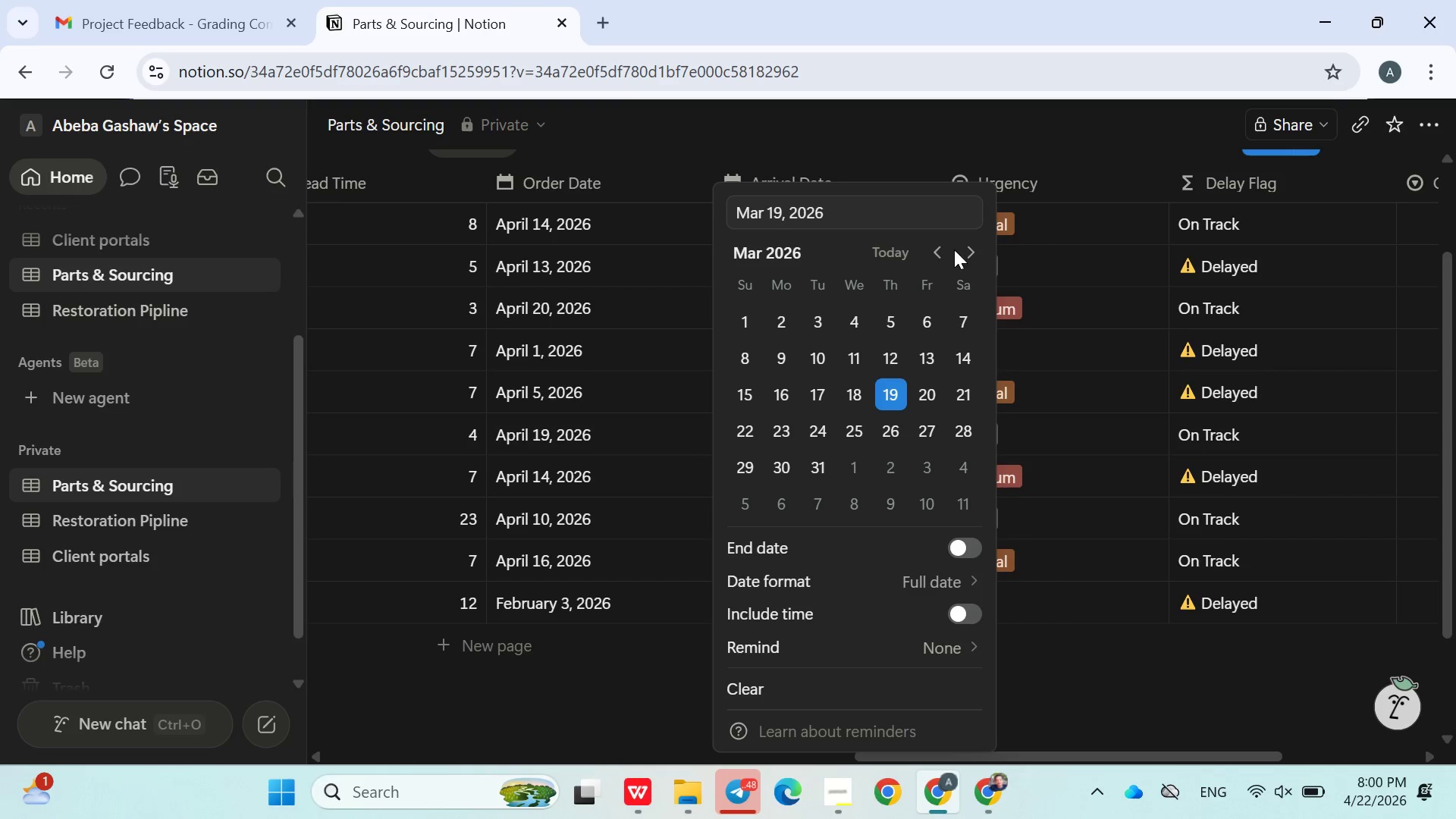 
double_click([940, 249])
 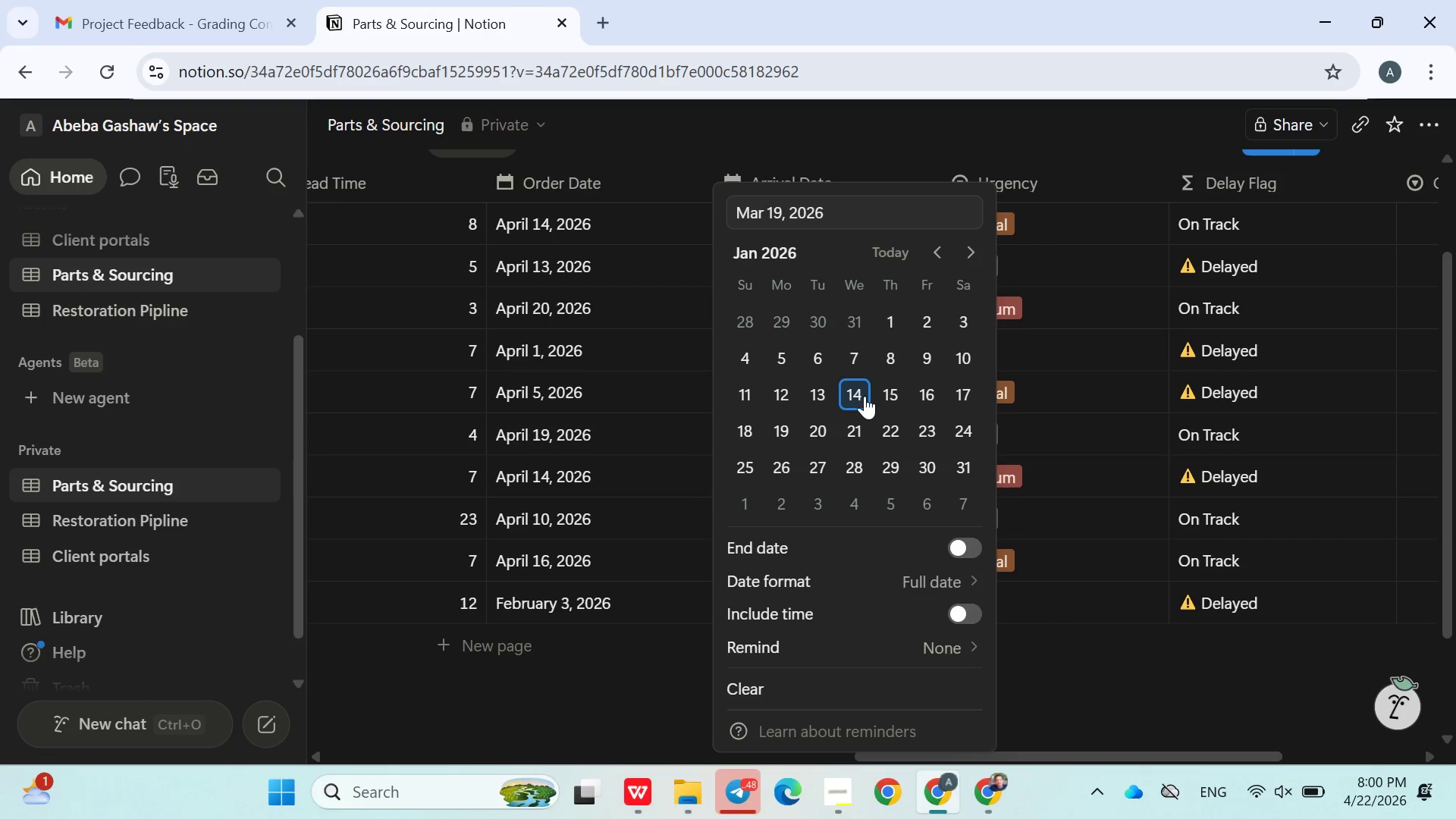 
left_click([864, 394])
 